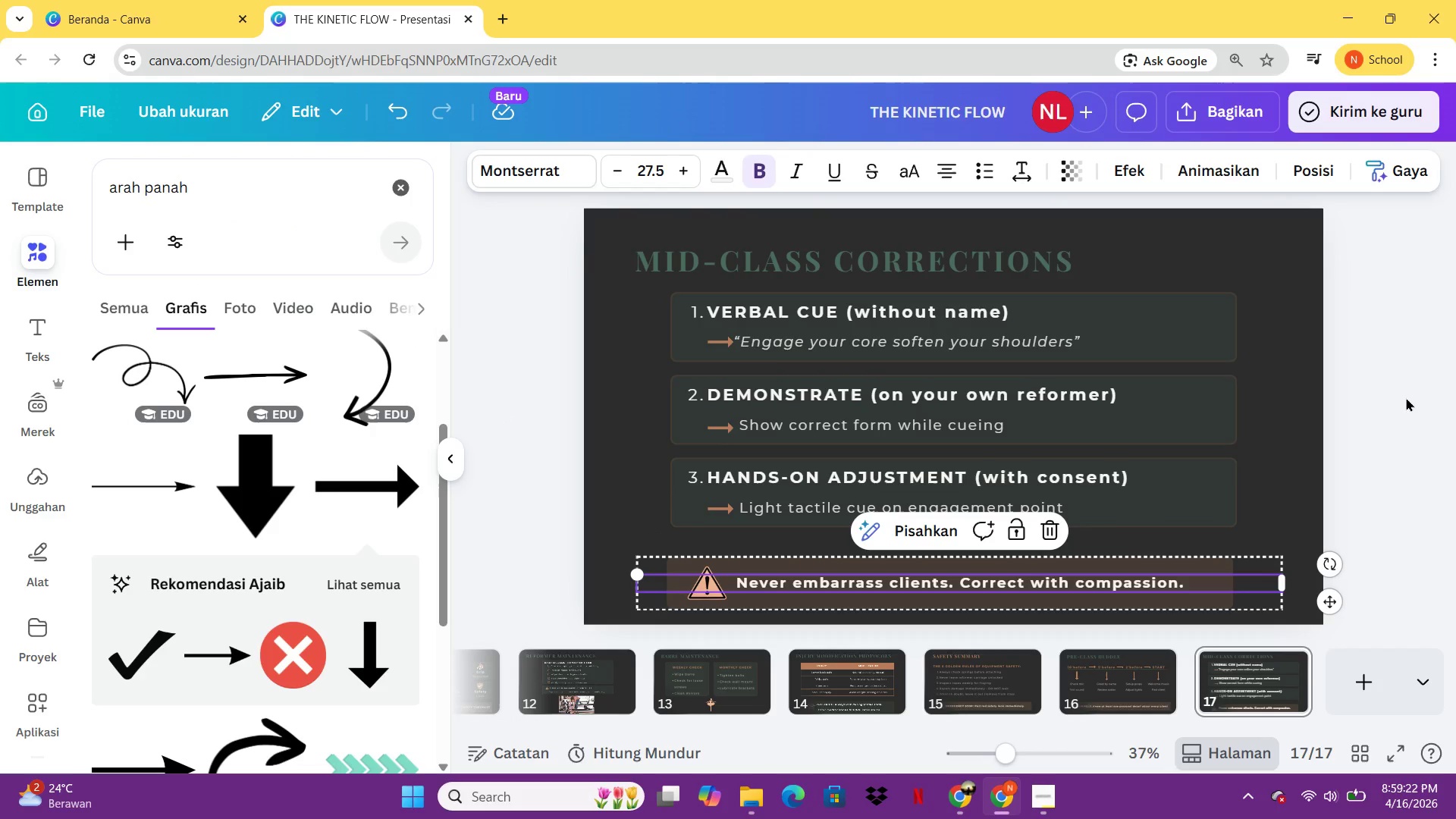 
left_click([1406, 397])
 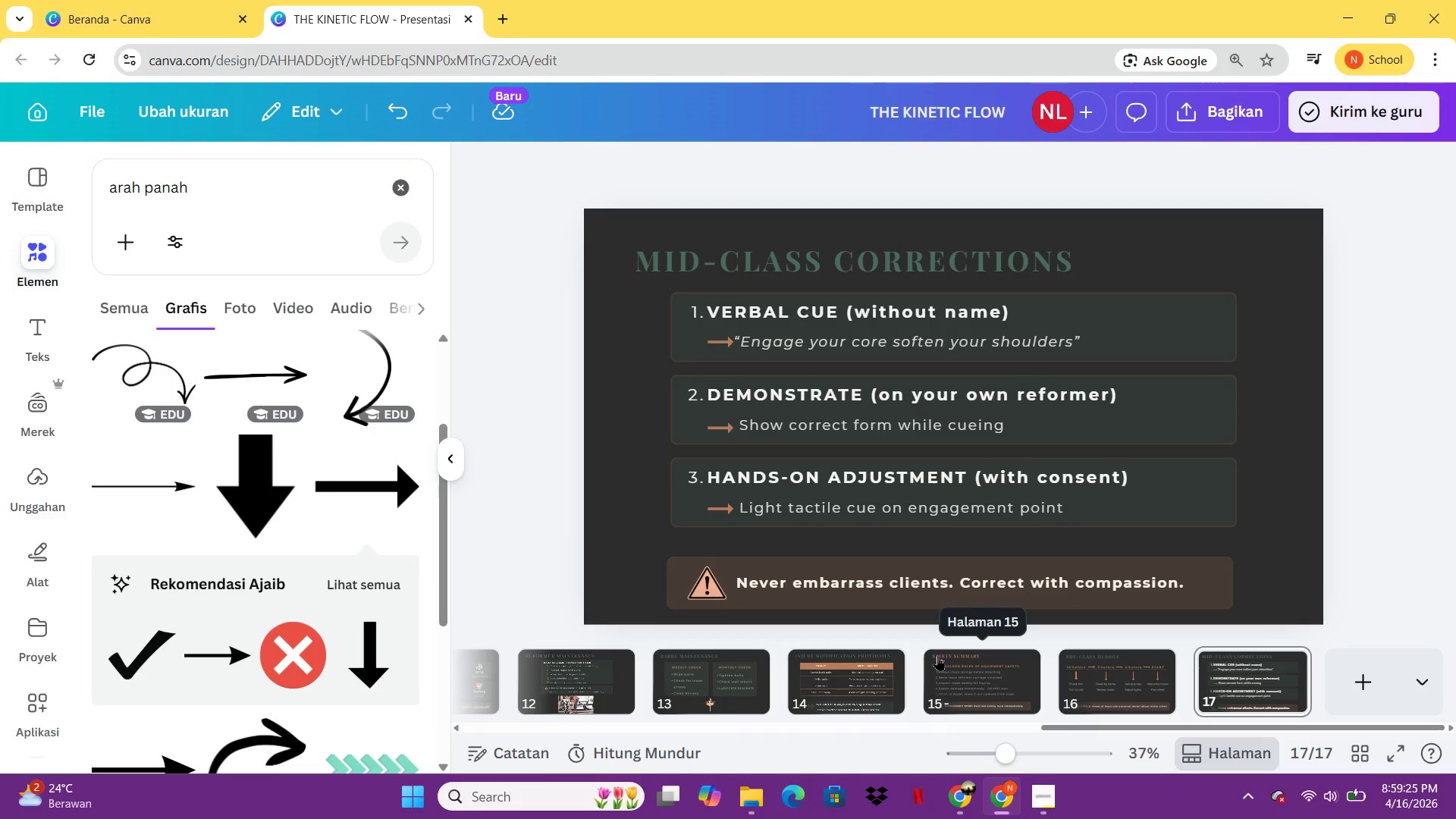 
left_click([1367, 678])
 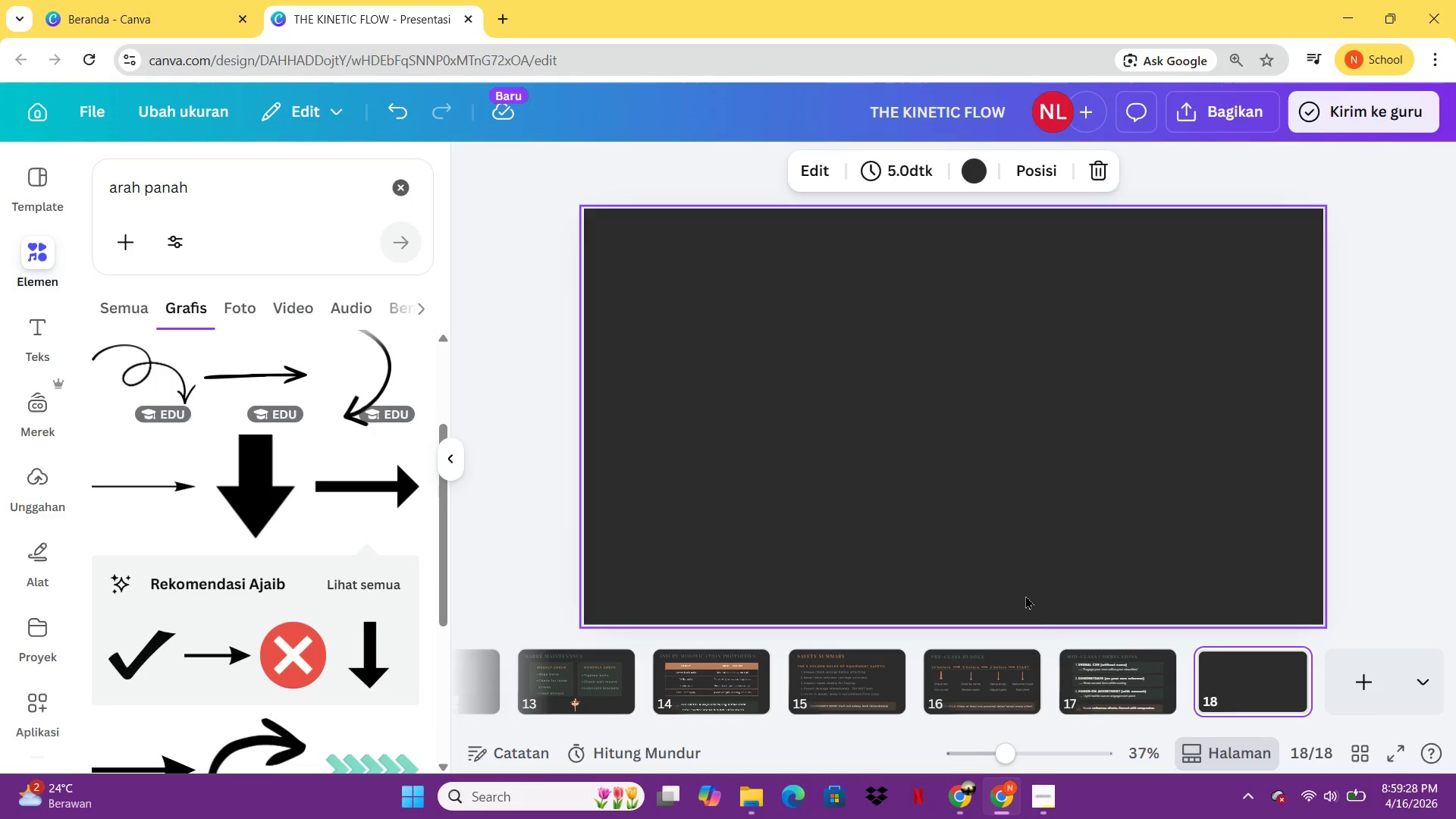 
left_click([1085, 685])
 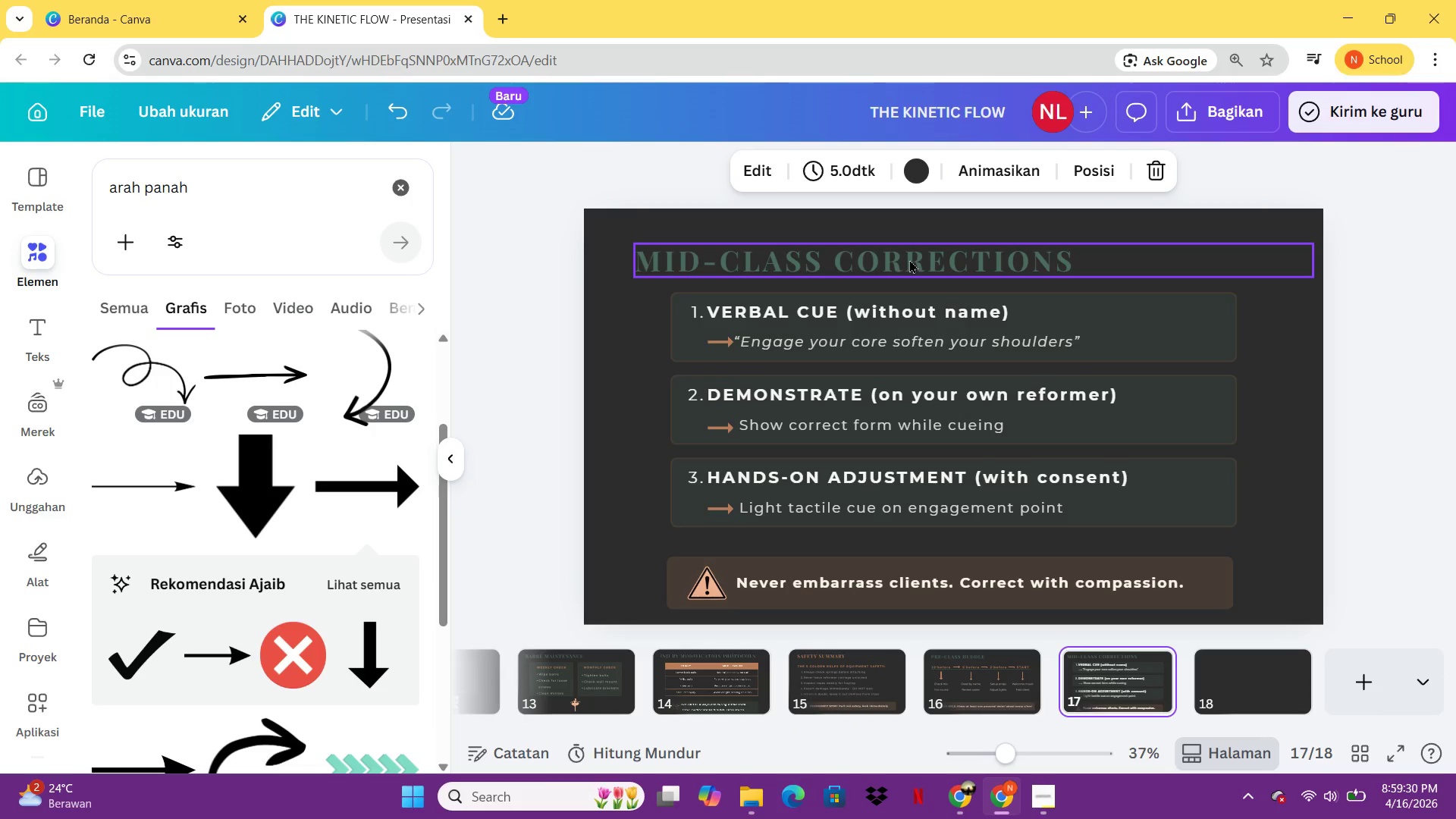 
left_click([909, 259])
 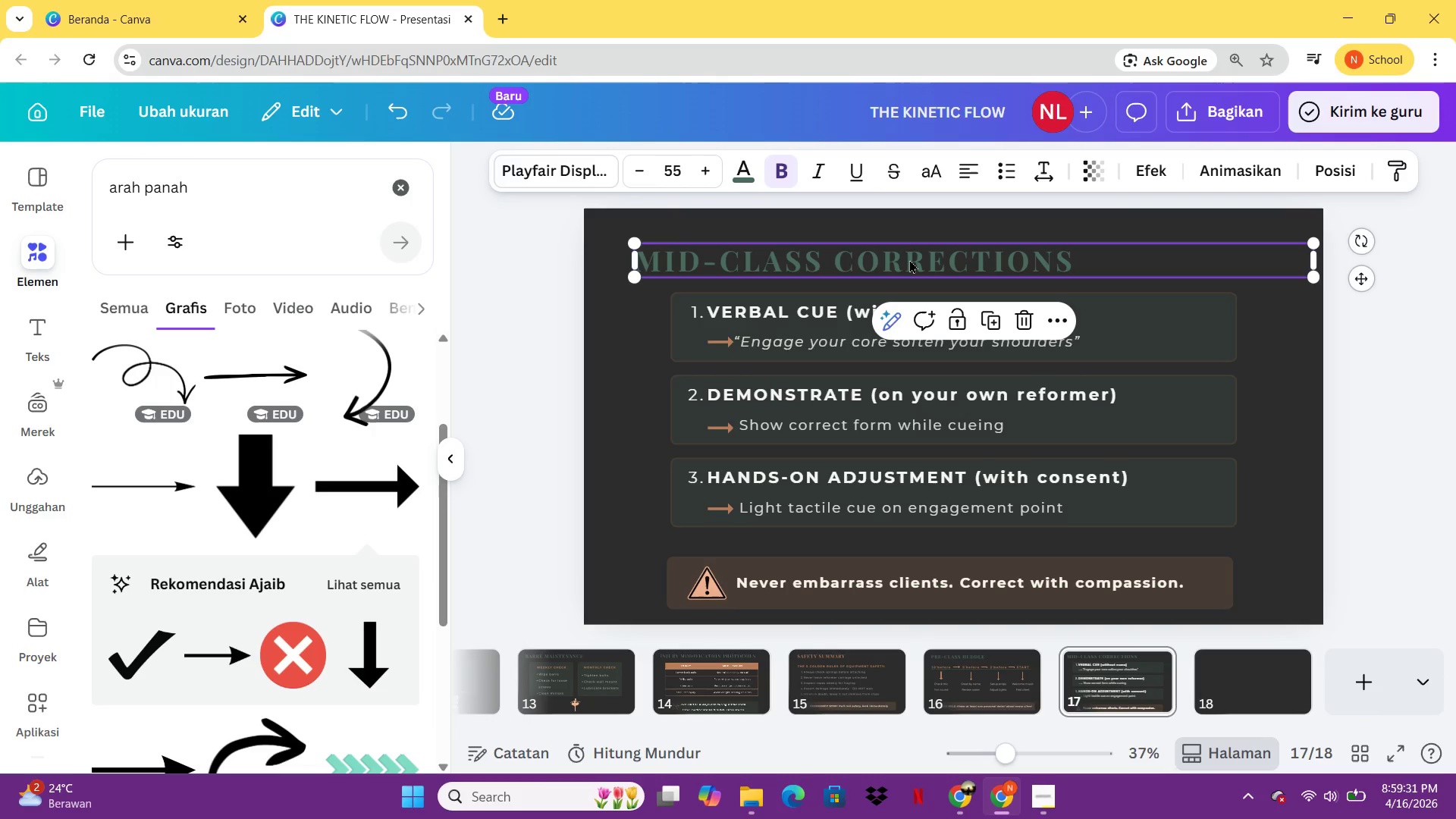 
key(Control+C)
 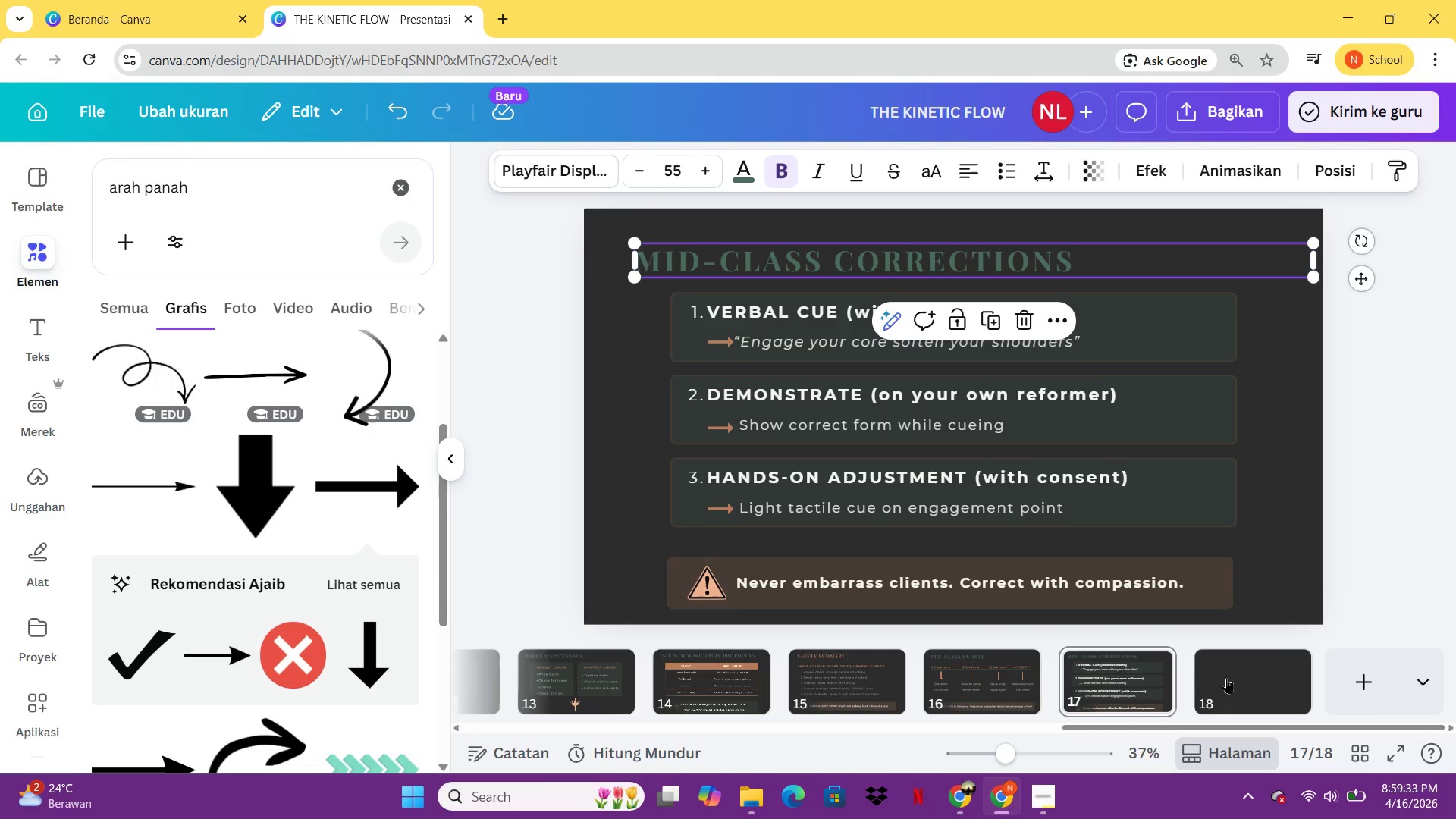 
left_click([1227, 693])
 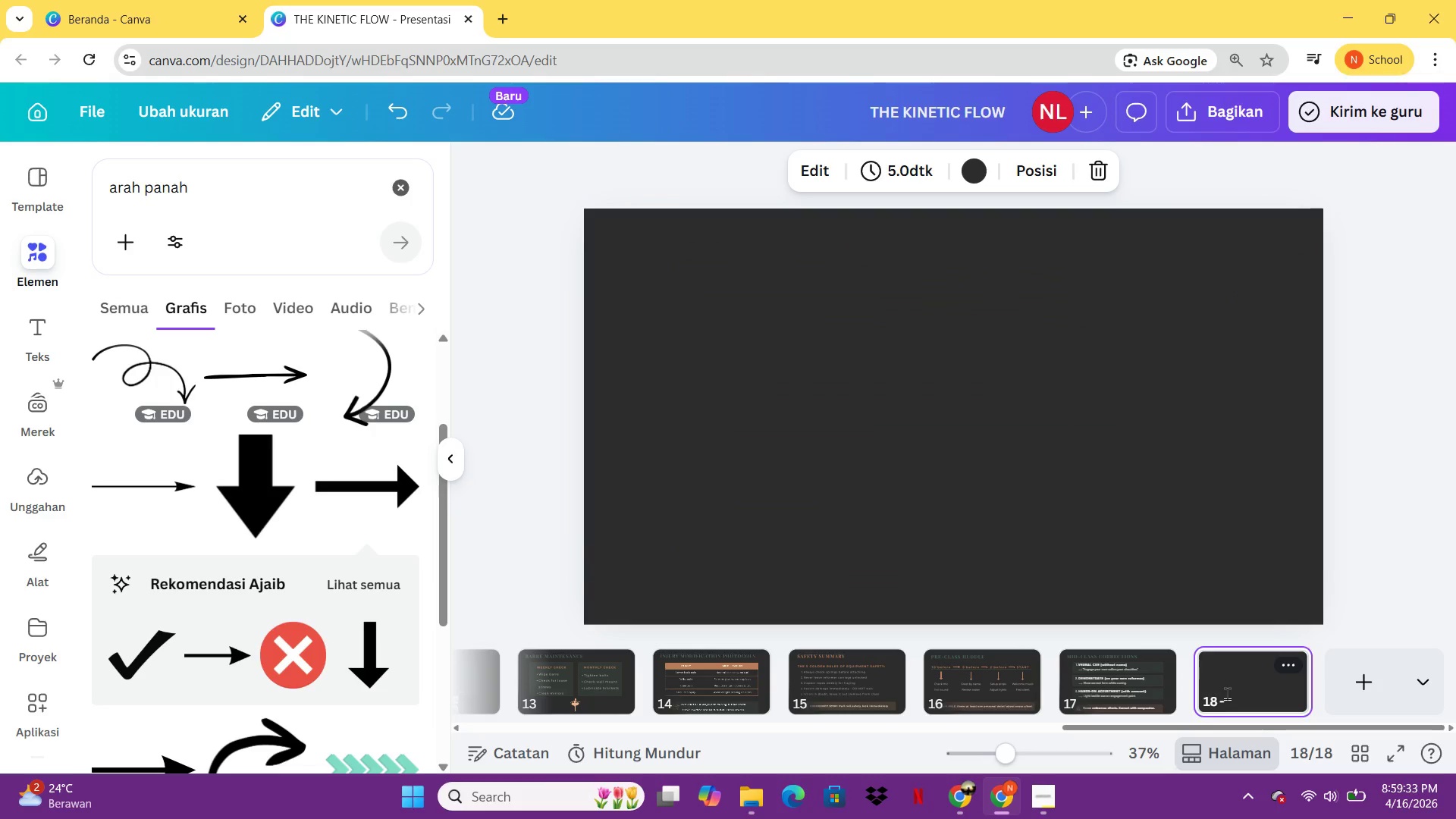 
key(Control+V)
 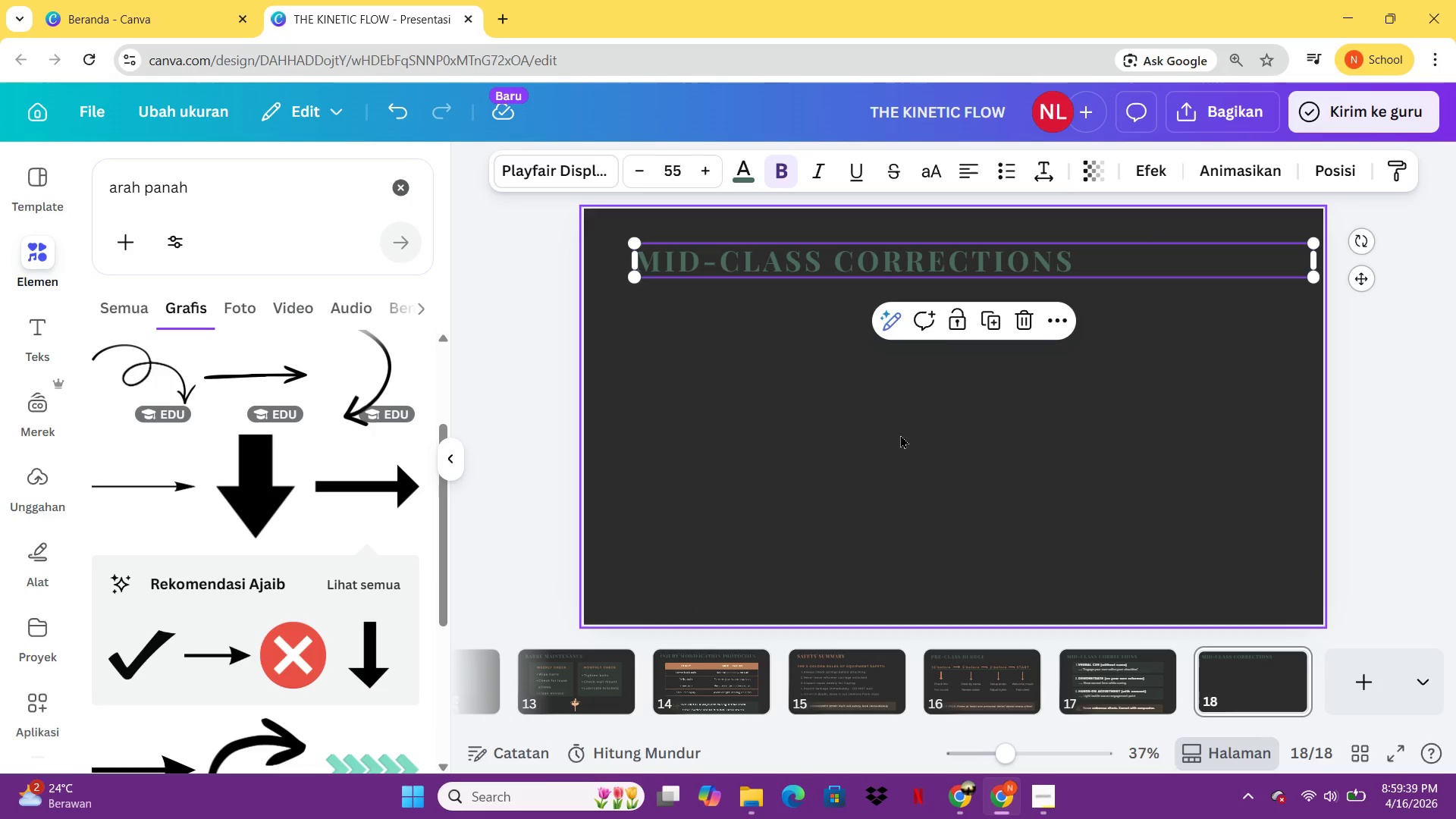 
wait(6.39)
 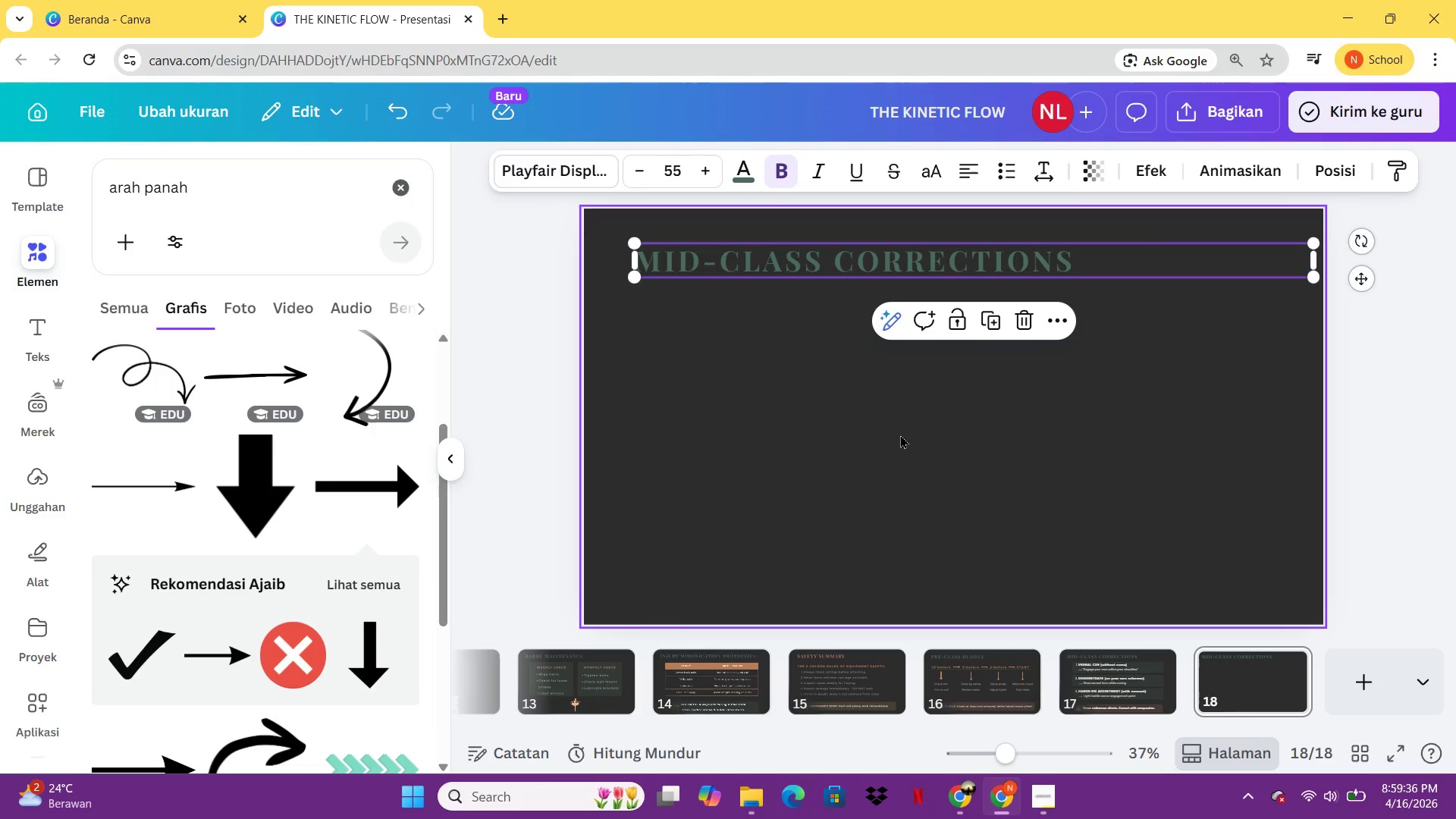 
double_click([864, 268])
 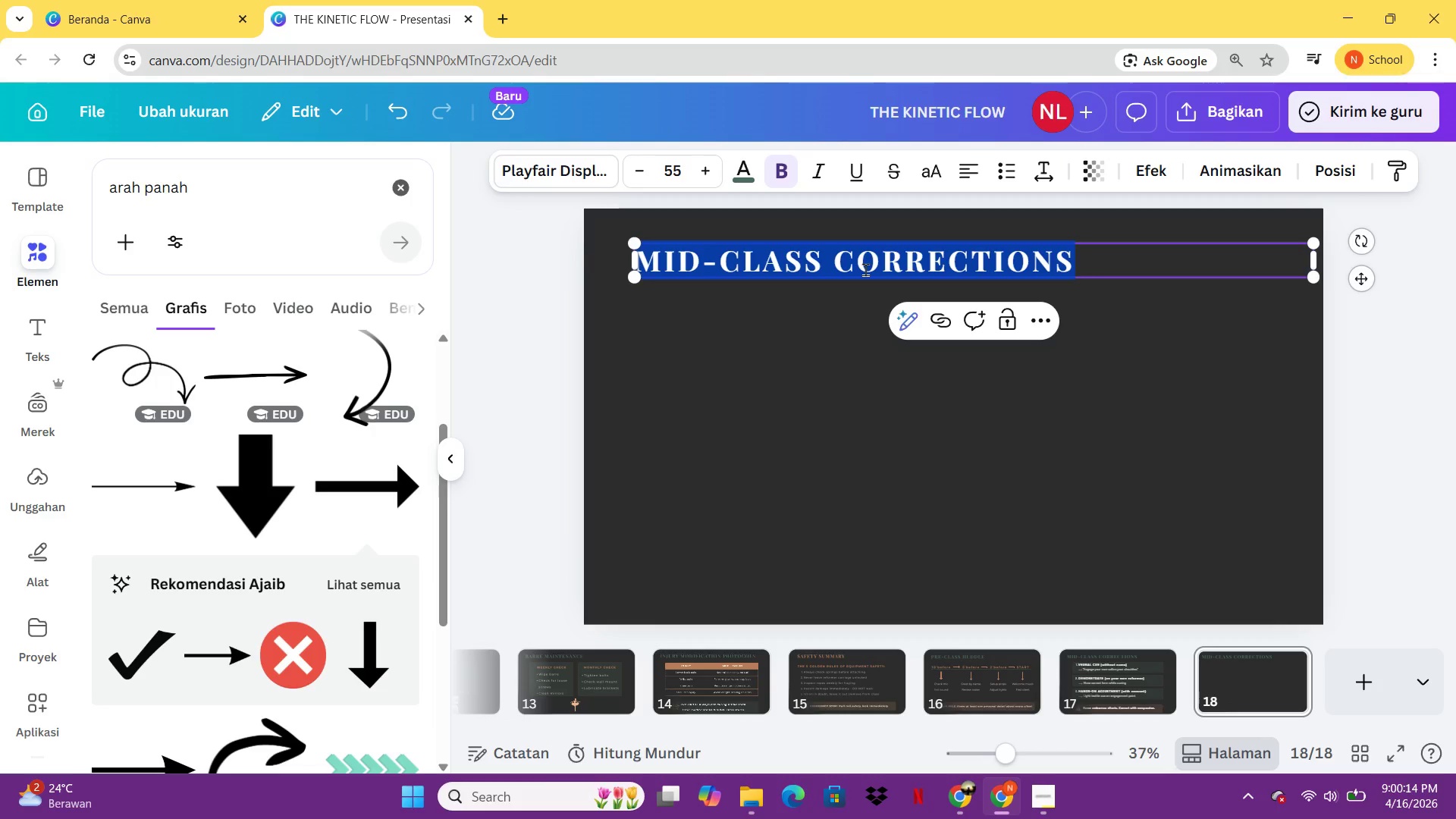 
wait(38.67)
 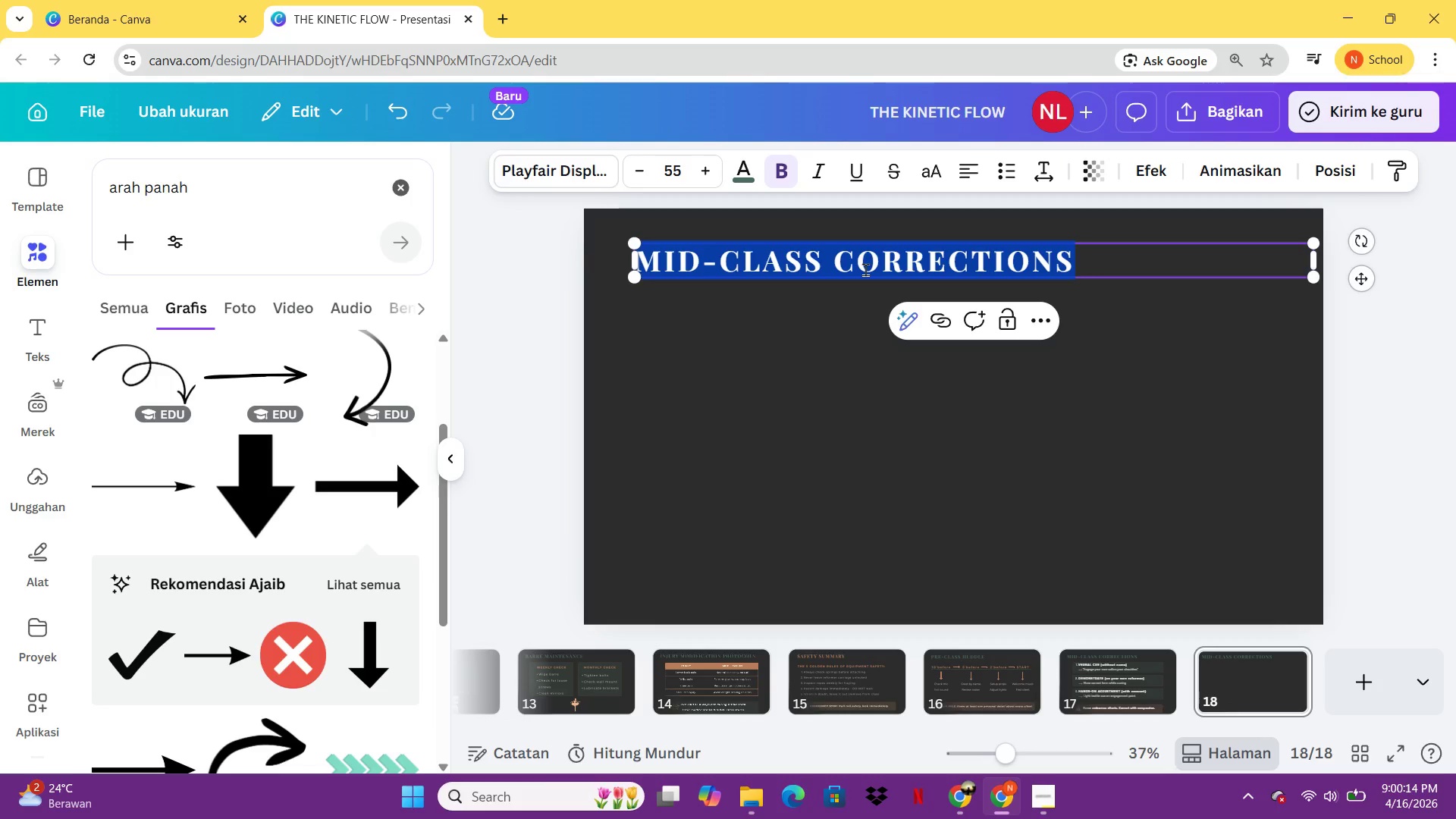 
left_click([865, 269])
 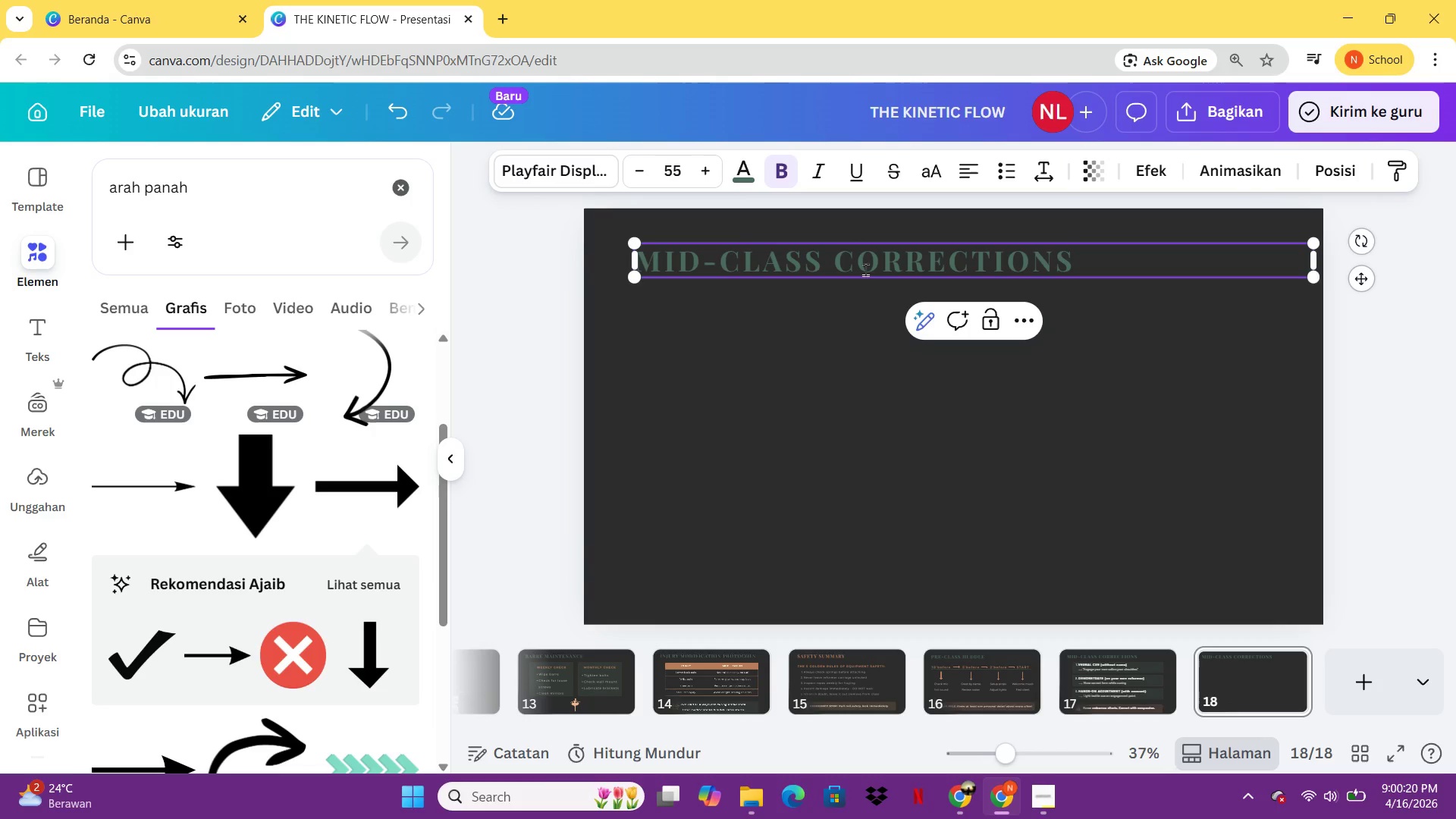 
key(Control+ControlLeft)
 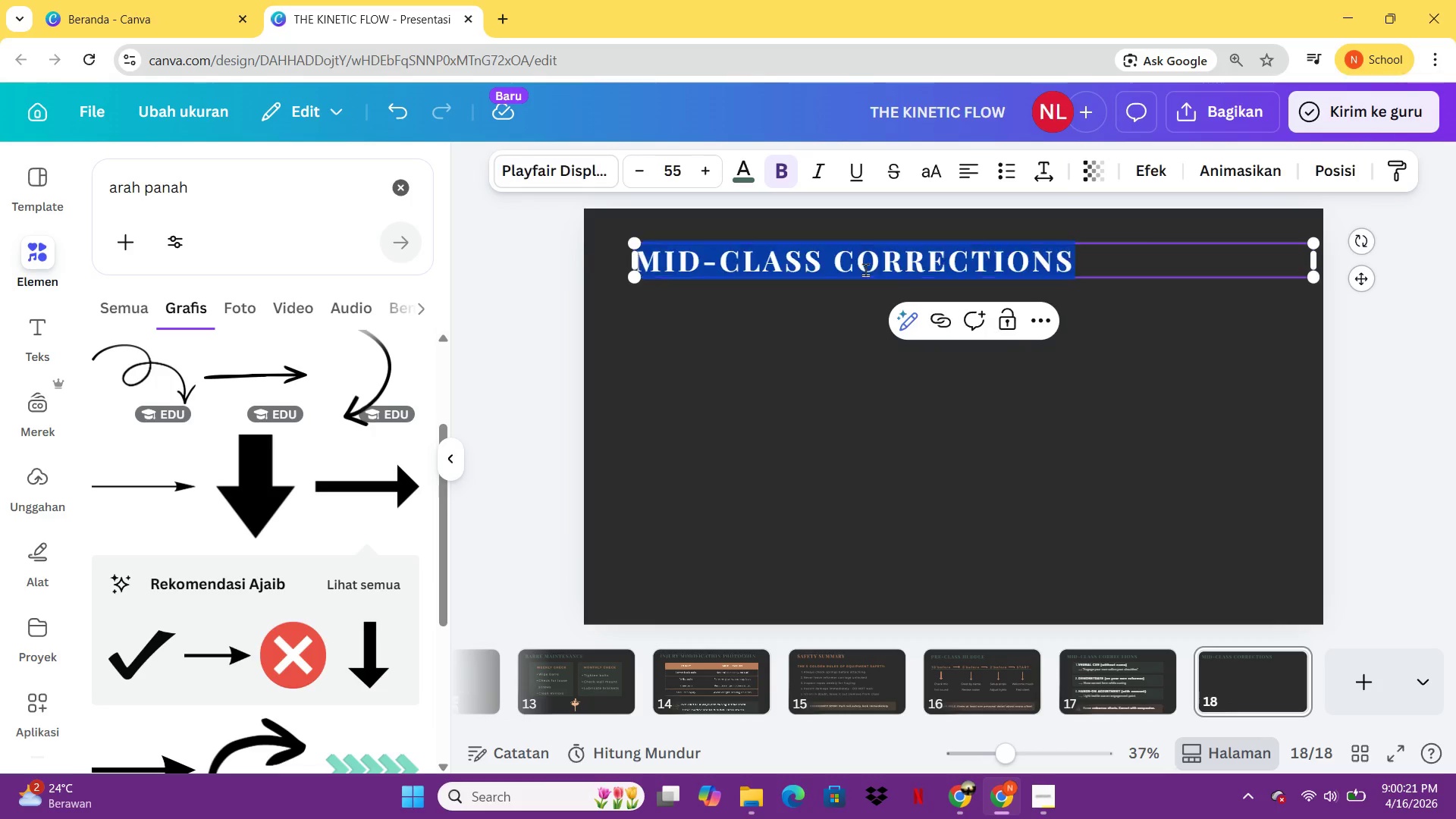 
key(Control+A)
 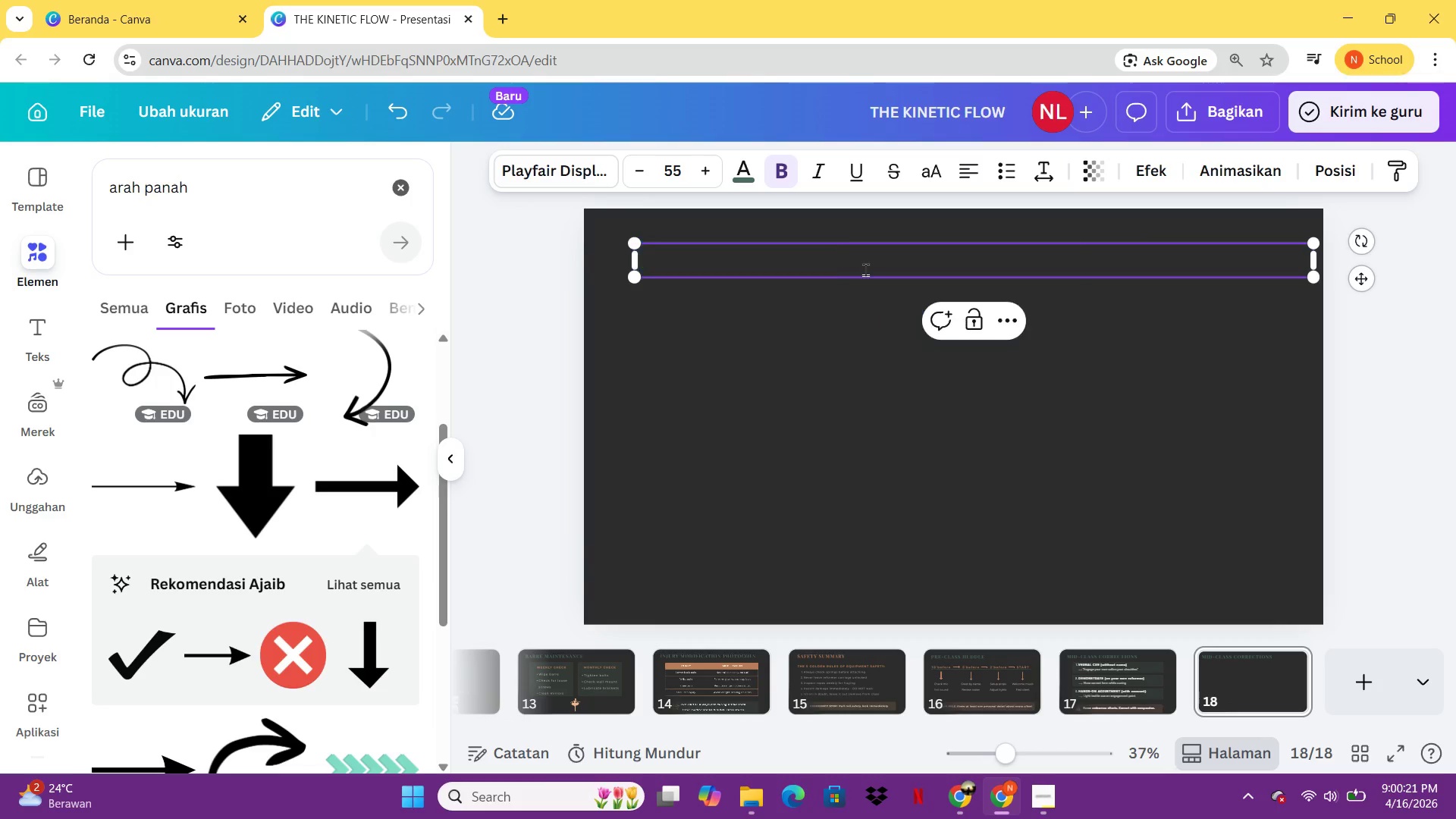 
key(Backspace)
 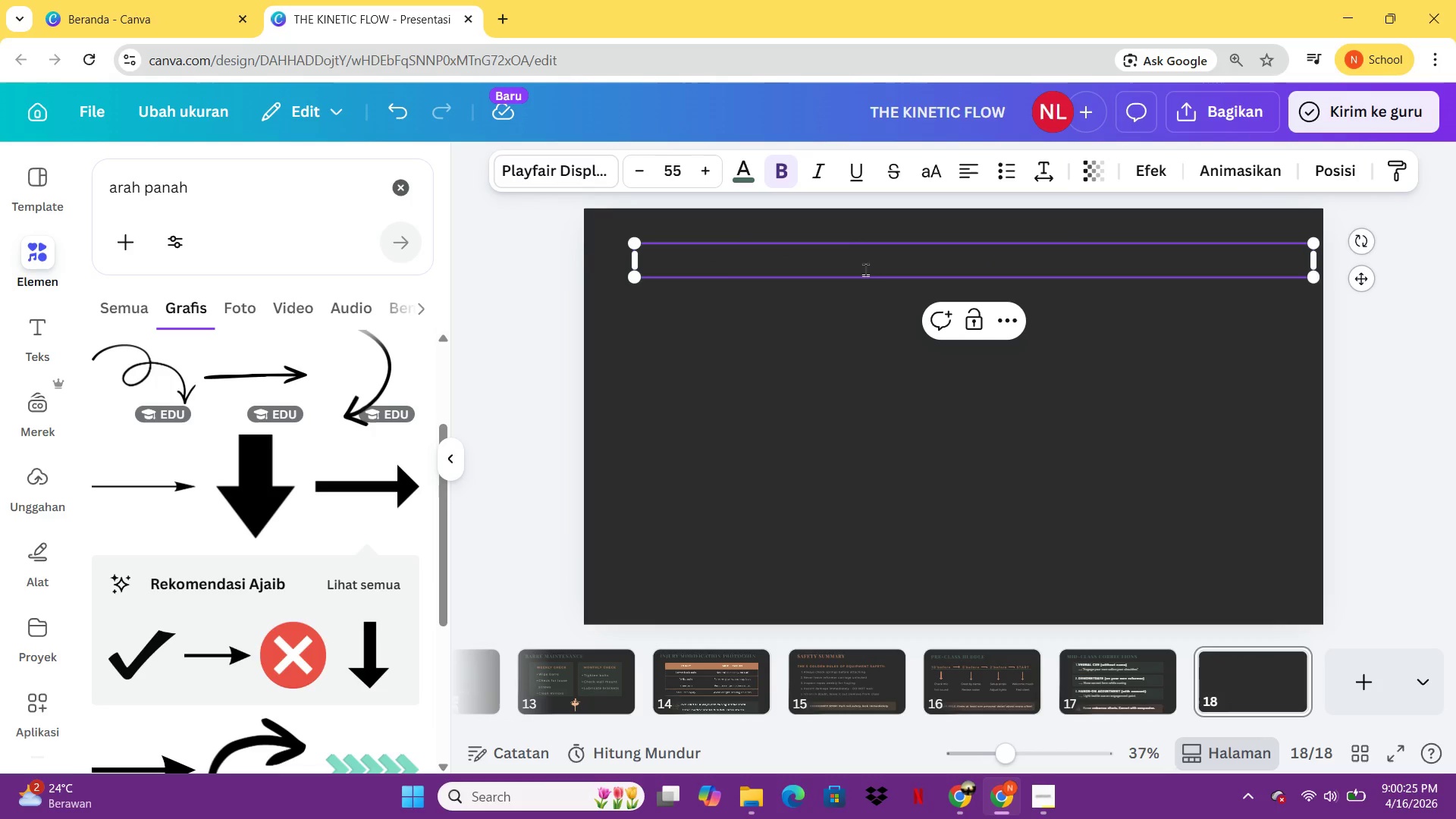 
type(post )
key(Backspace)
key(Backspace)
key(Backspace)
key(Backspace)
key(Backspace)
type(POST FLOW)
key(Backspace)
key(Backspace)
key(Backspace)
key(Backspace)
key(Backspace)
type(-PO)
key(Backspace)
key(Backspace)
type(FLOW REFRESH)
 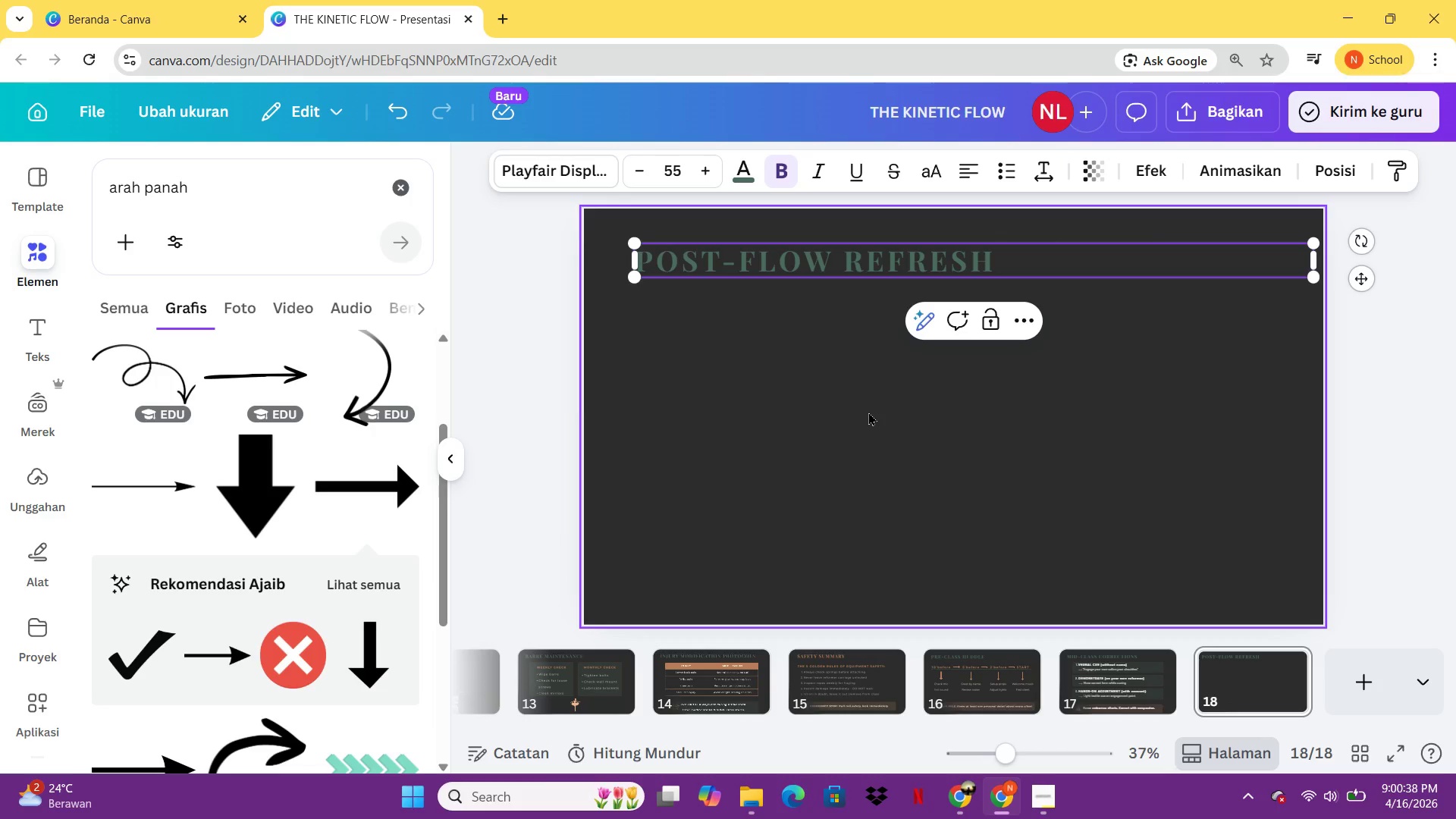 
left_click([868, 412])
 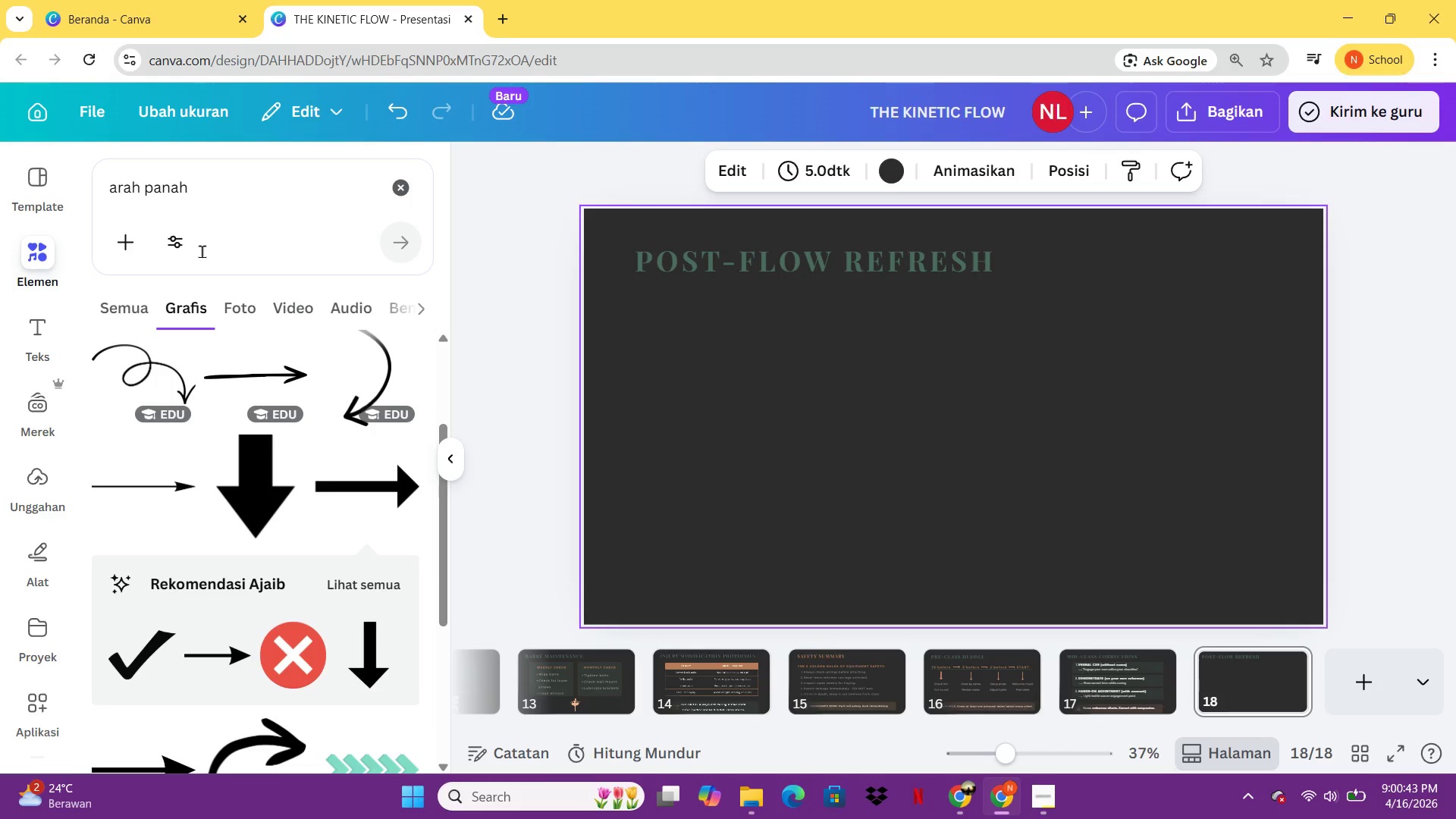 
wait(6.92)
 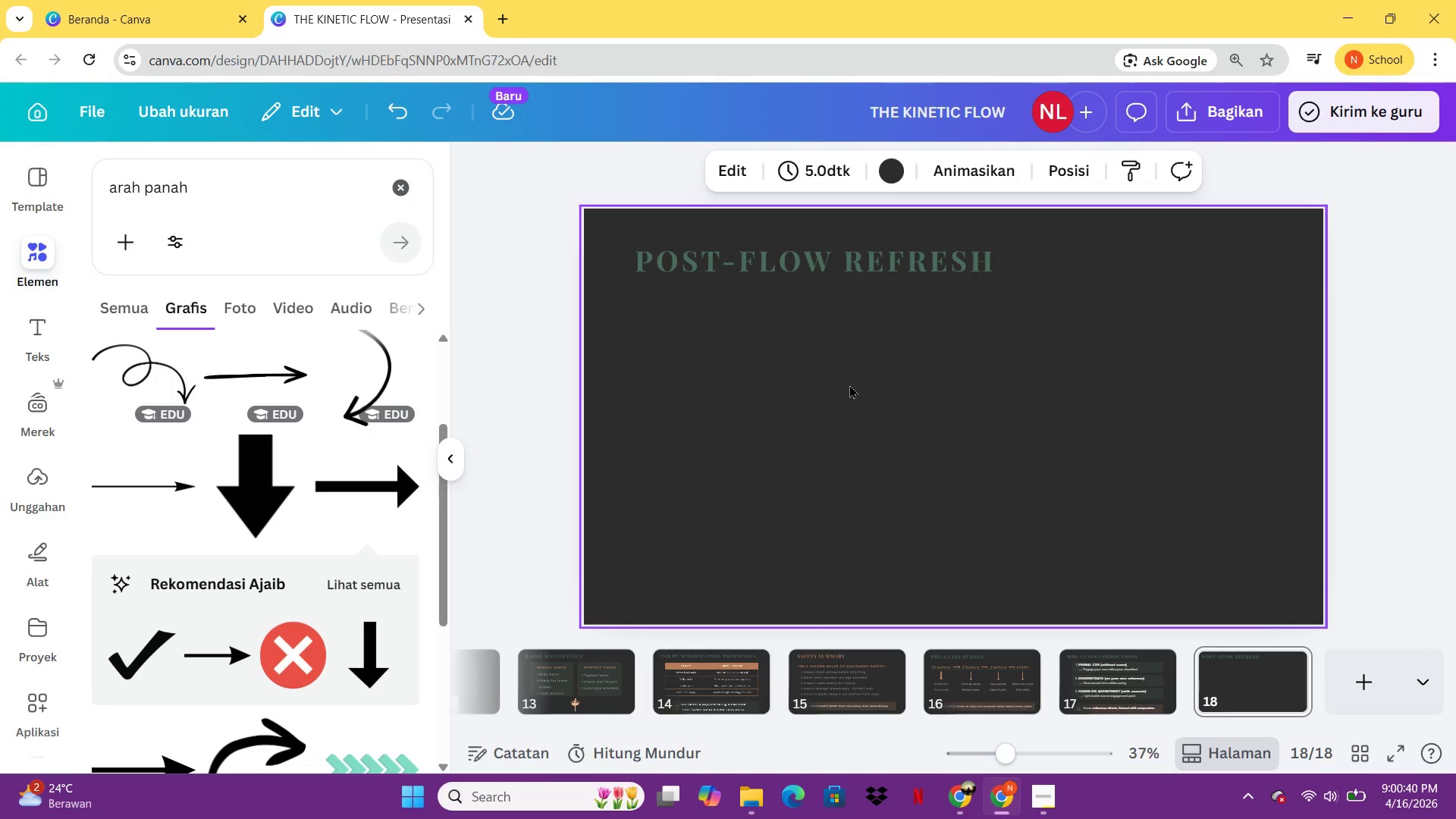 
left_click([185, 208])
 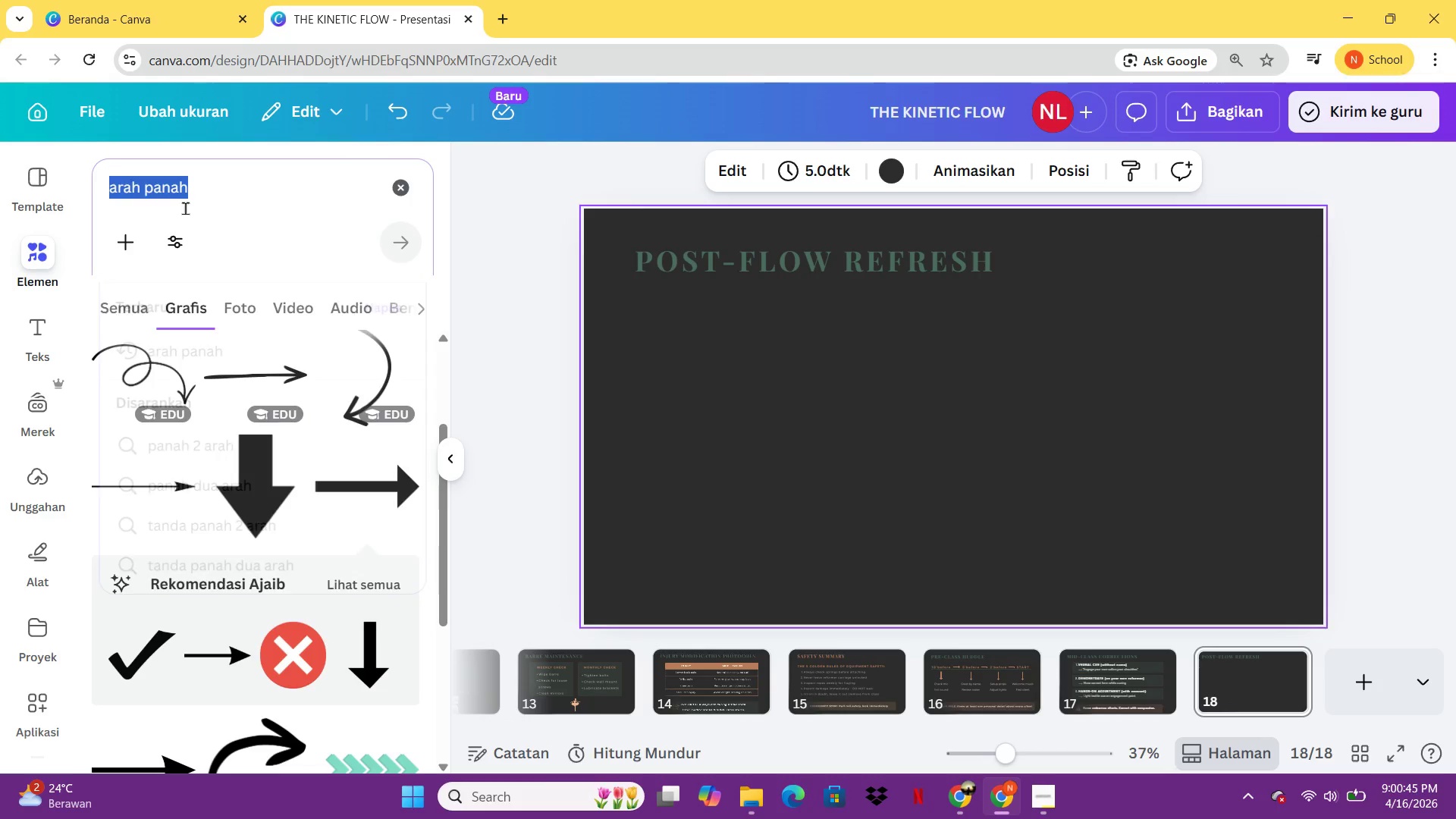 
key(Control+A)
 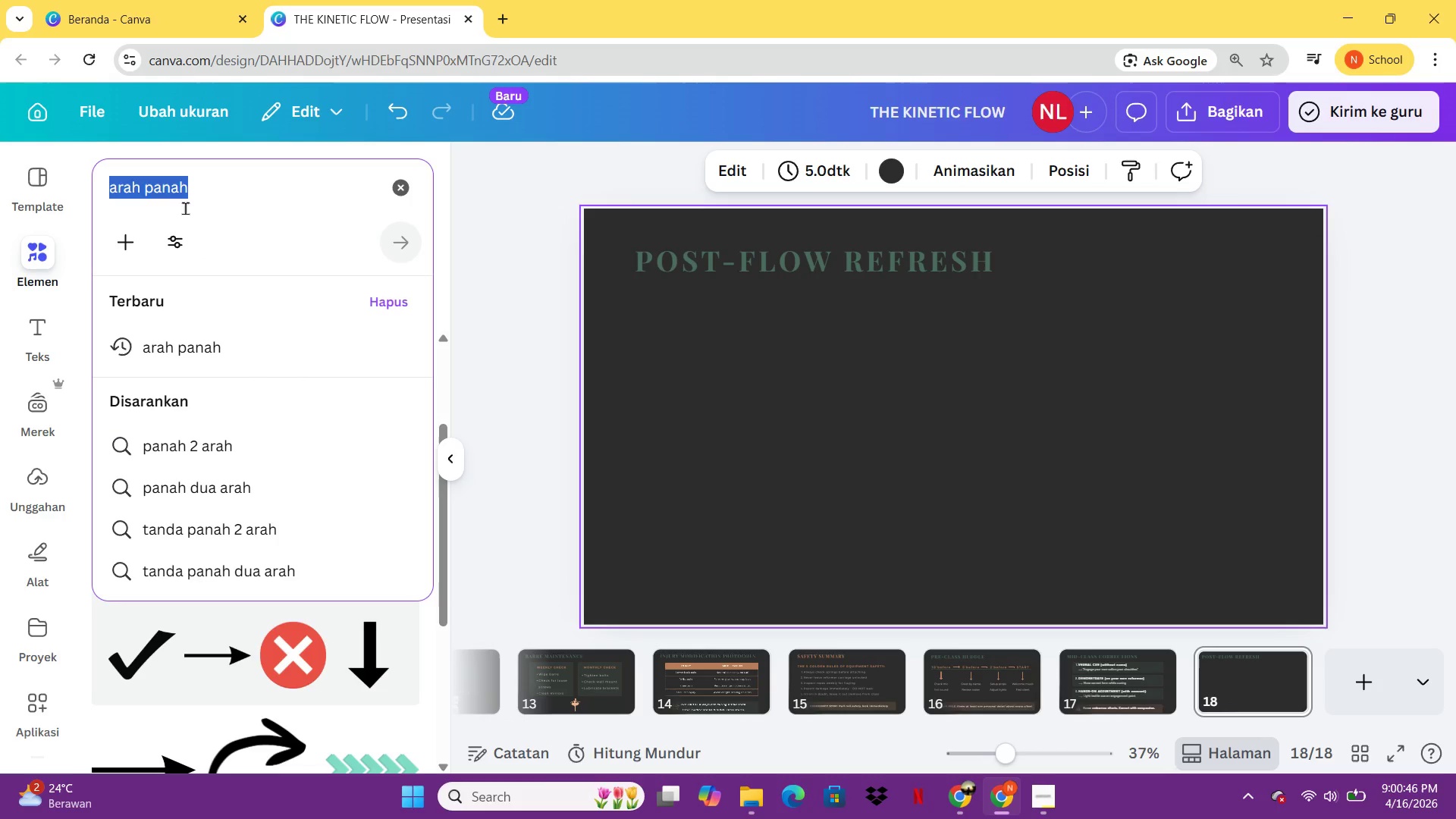 
type(lavender towell )
key(Backspace)
key(Backspace)
type( servc\ice)
key(Backspace)
key(Backspace)
key(Backspace)
key(Backspace)
key(Backspace)
type(ice)
 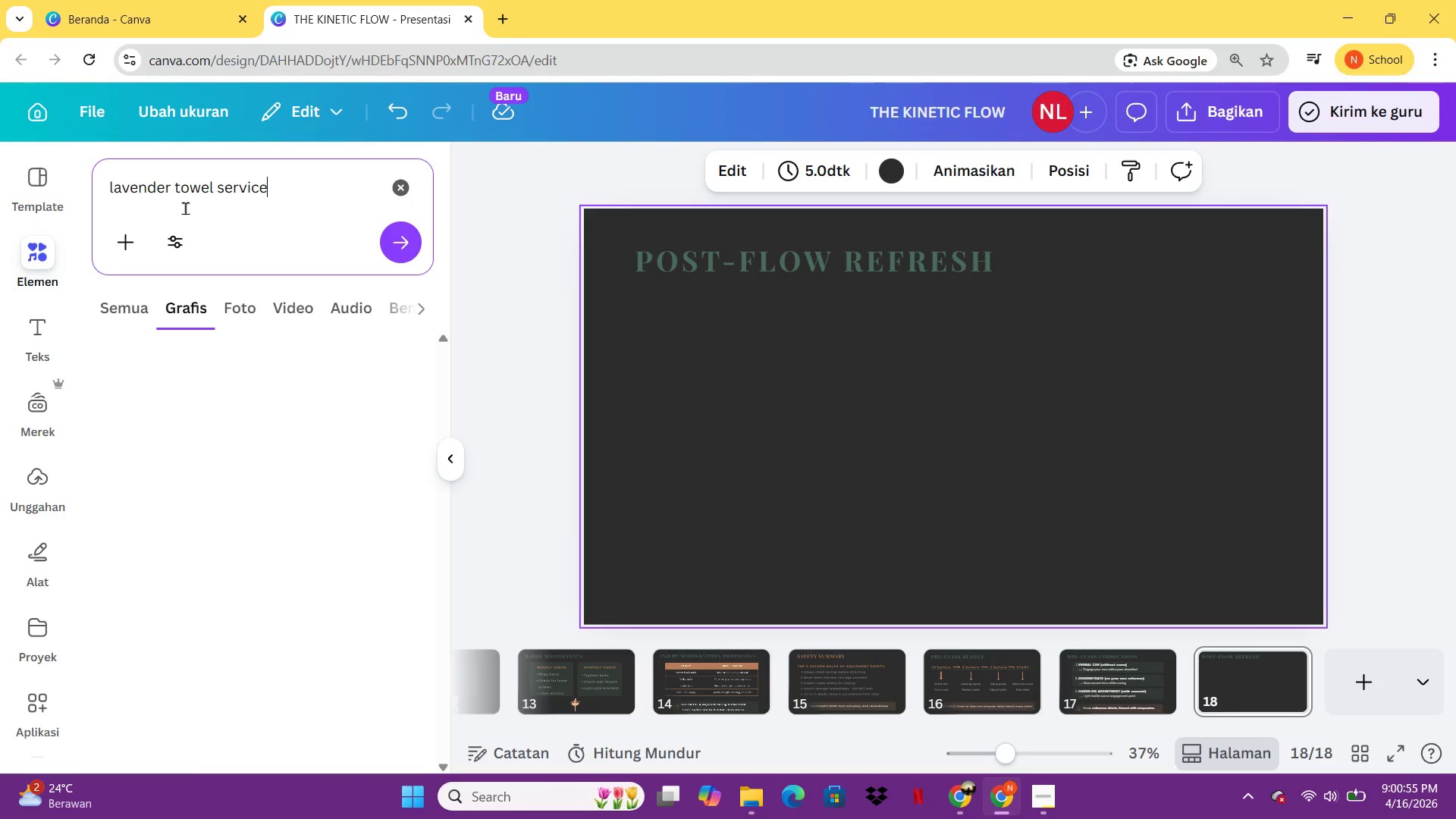 
key(Enter)
 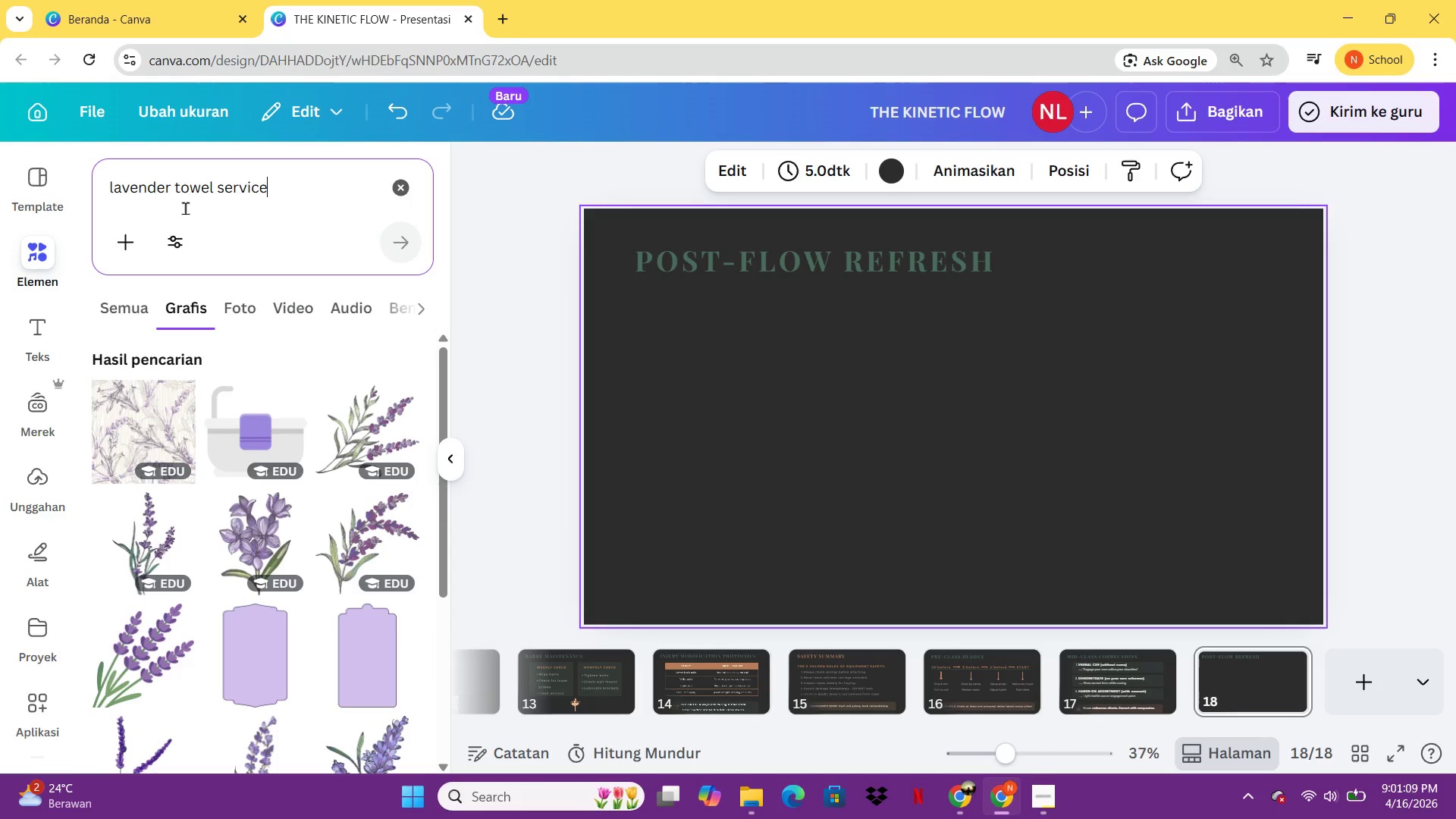 
wait(18.78)
 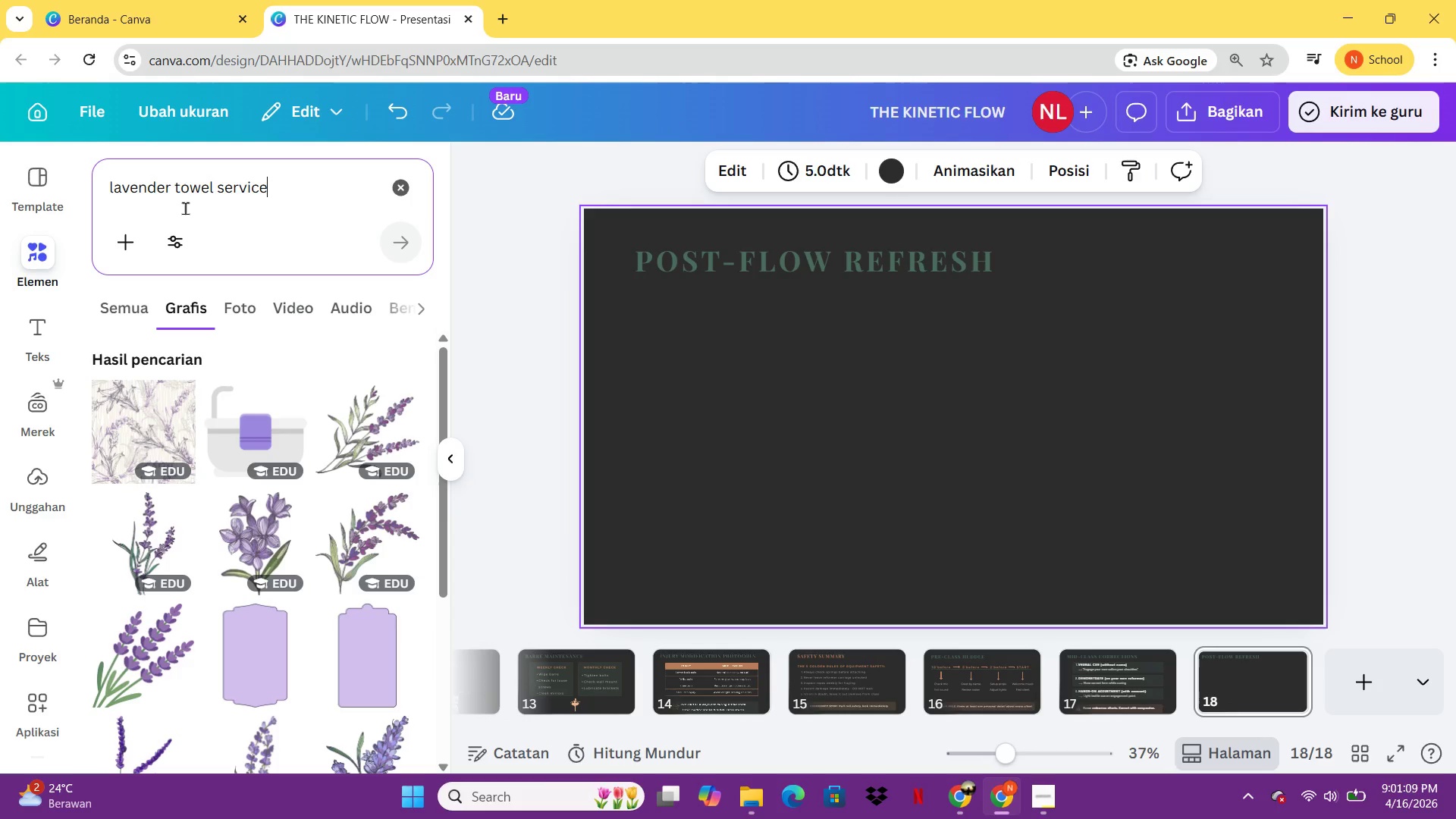 
left_click([139, 296])
 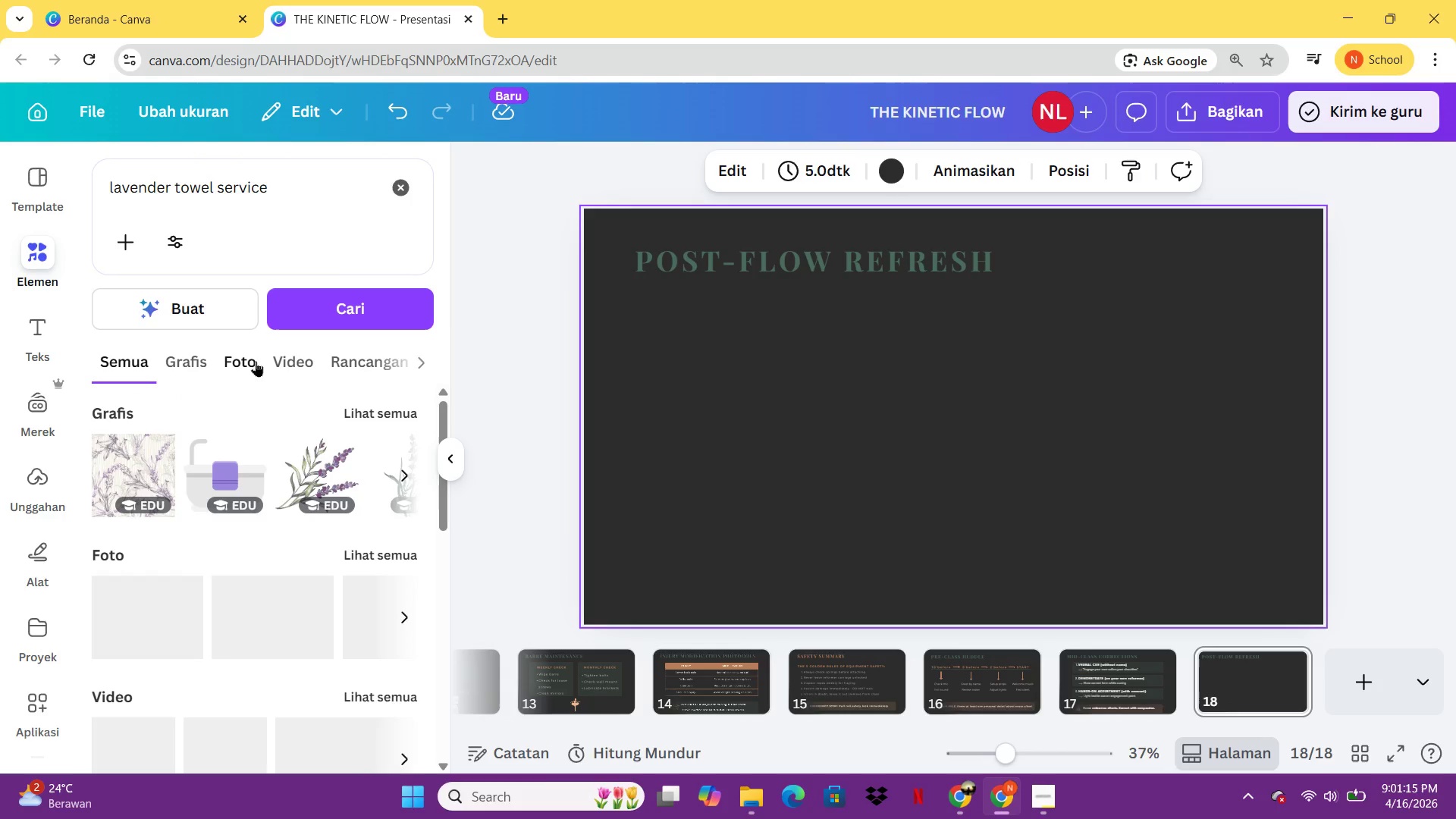 
left_click([255, 361])
 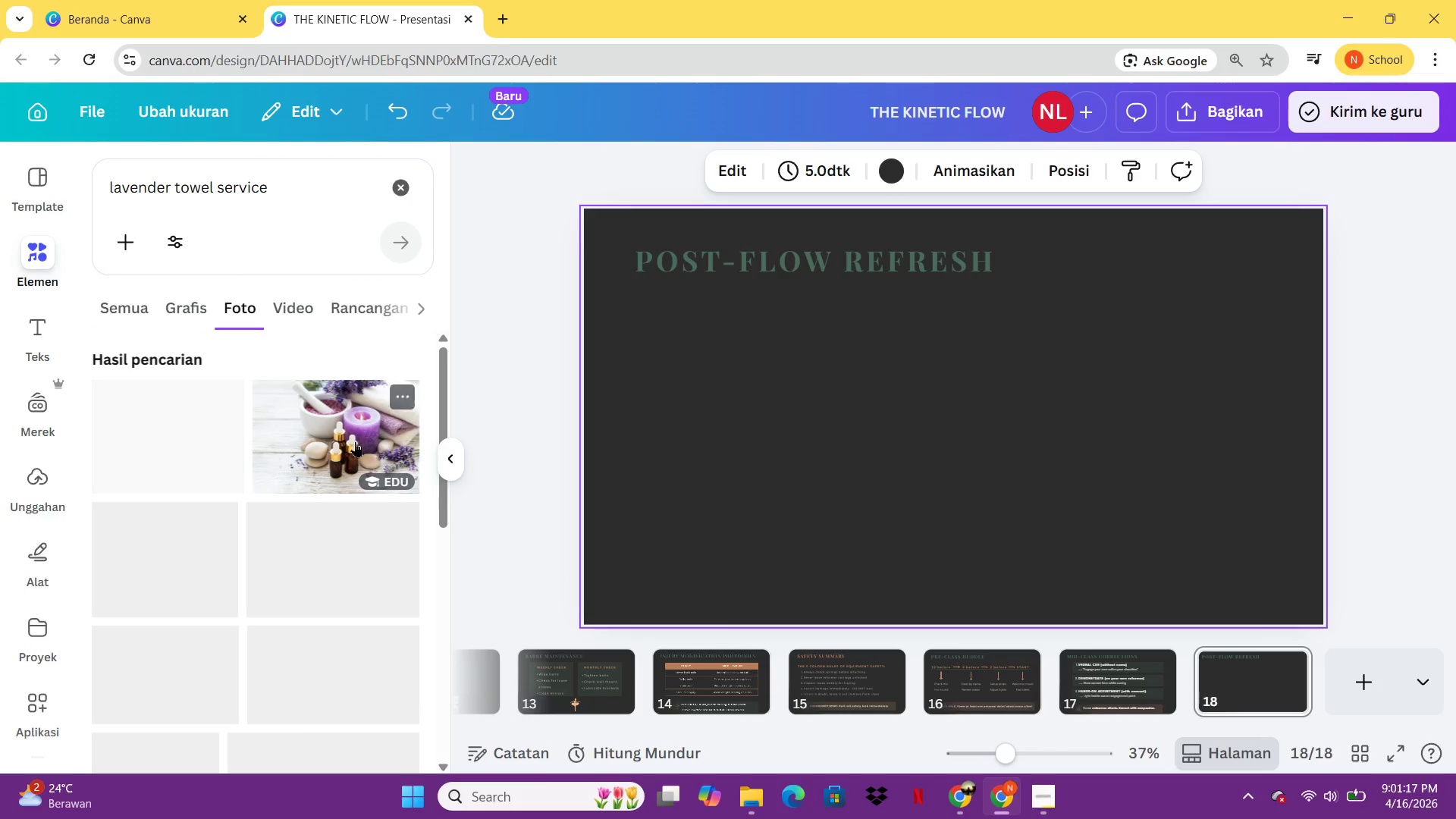 
mouse_move([324, 536])
 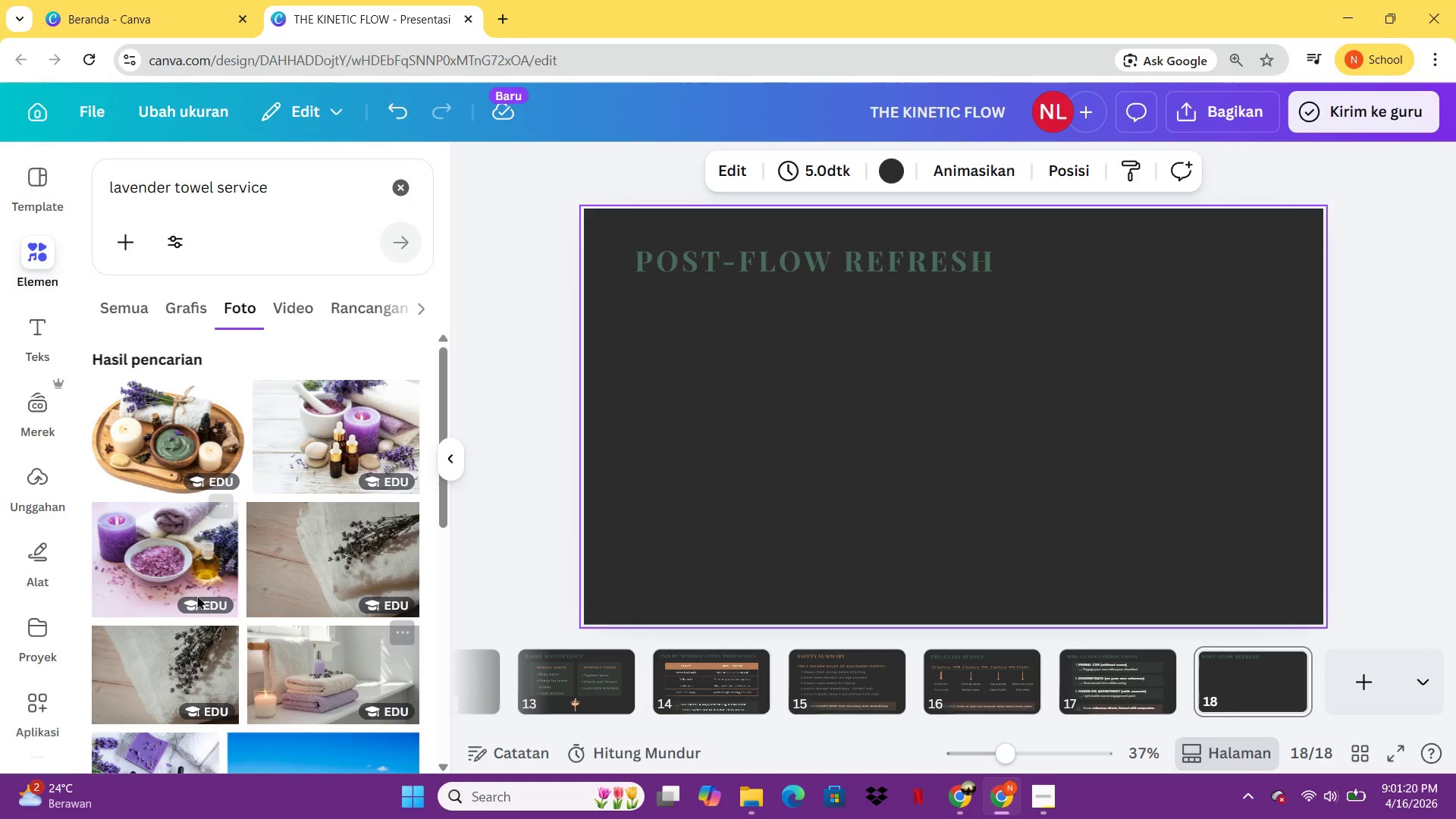 
mouse_move([188, 592])
 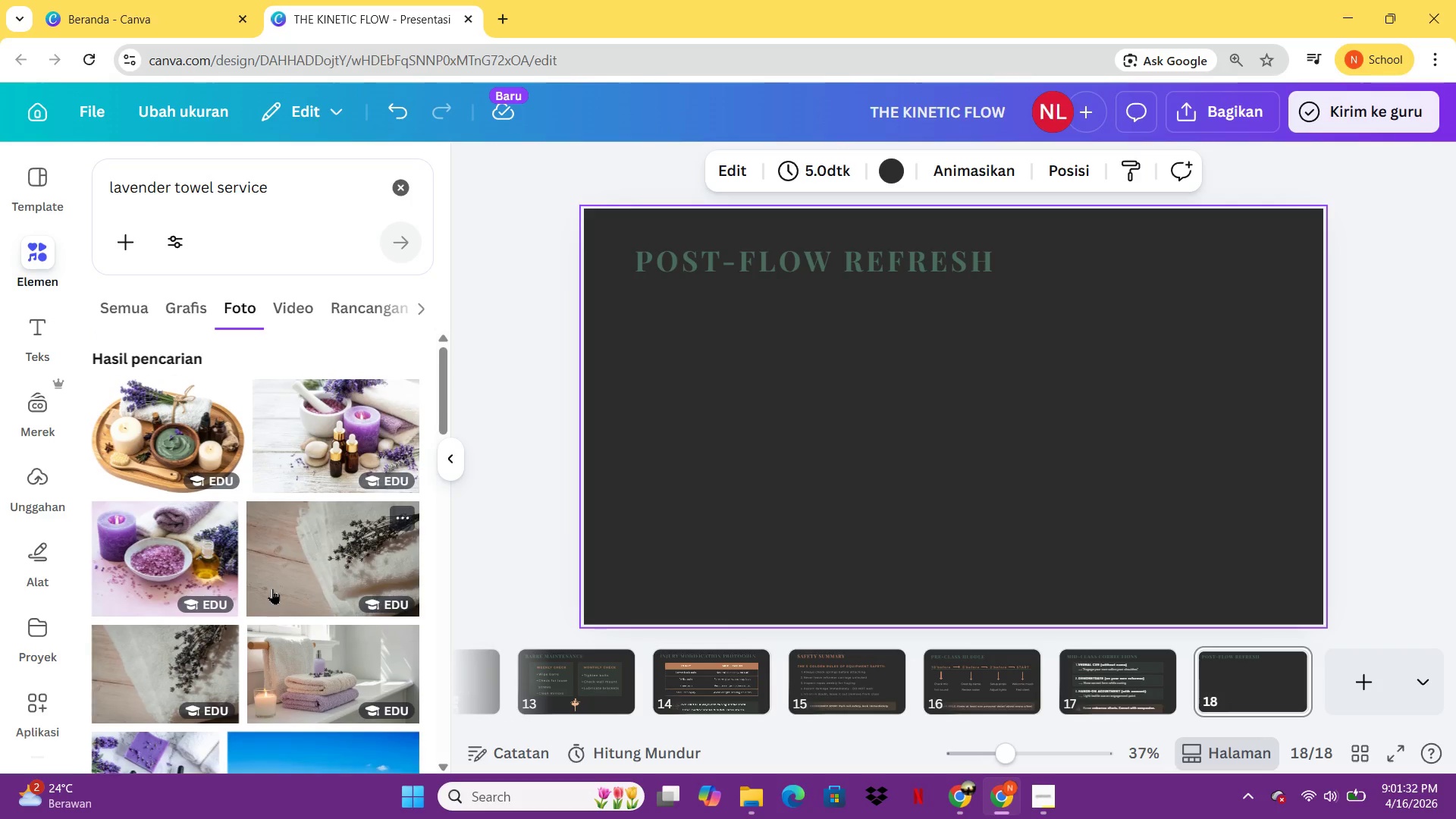 
left_click([272, 588])
 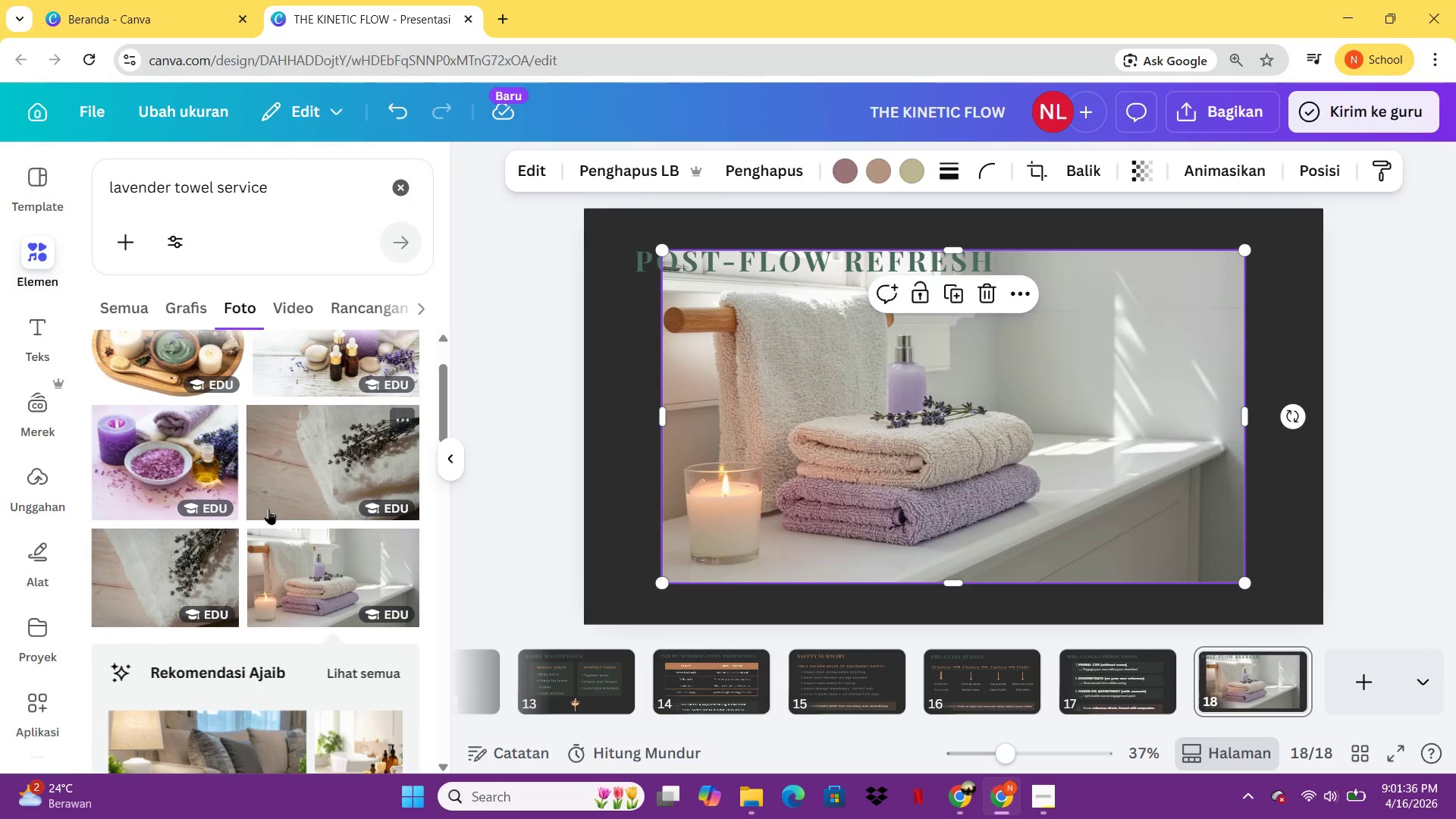 
mouse_move([219, 592])
 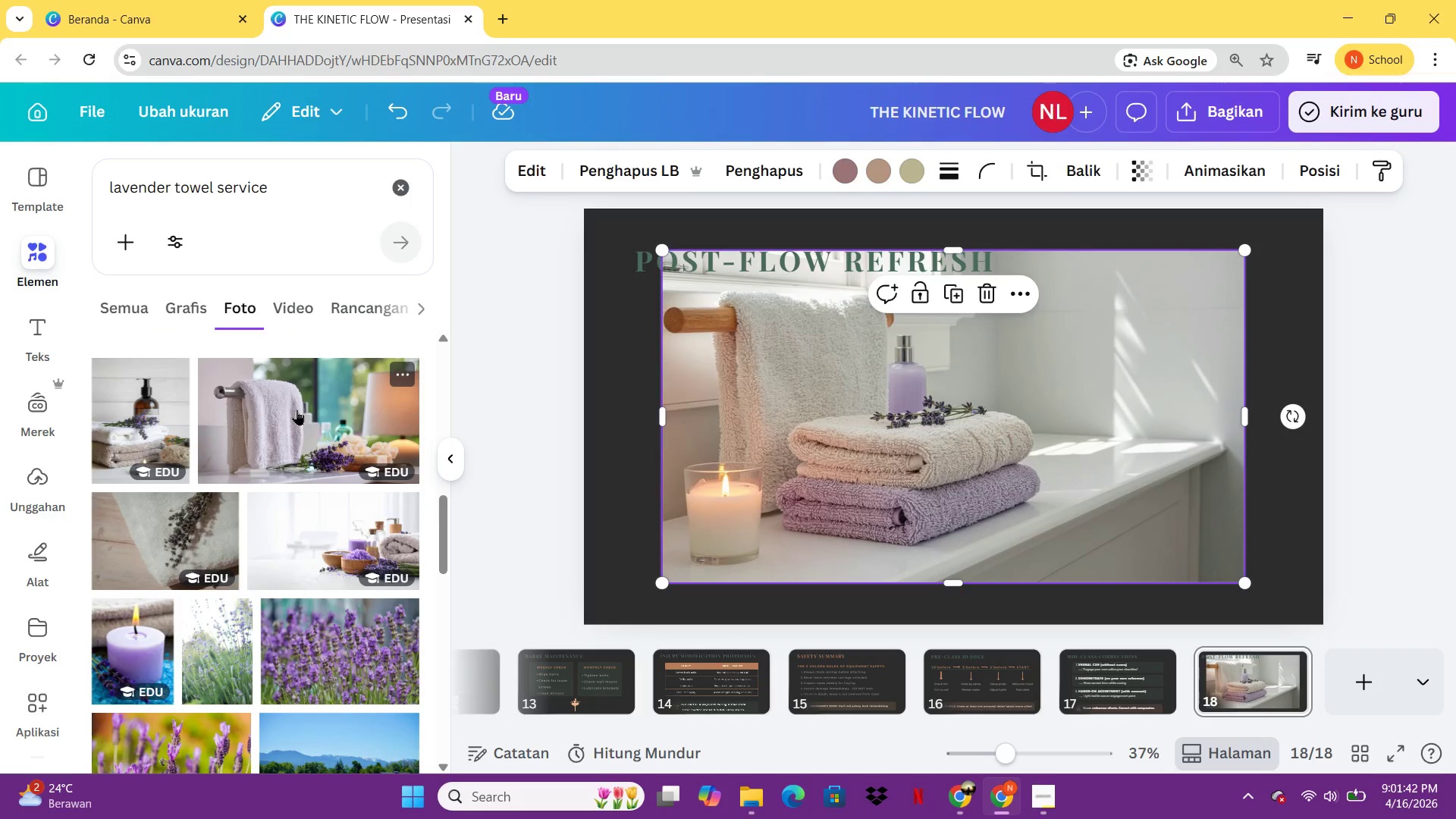 
left_click([297, 410])
 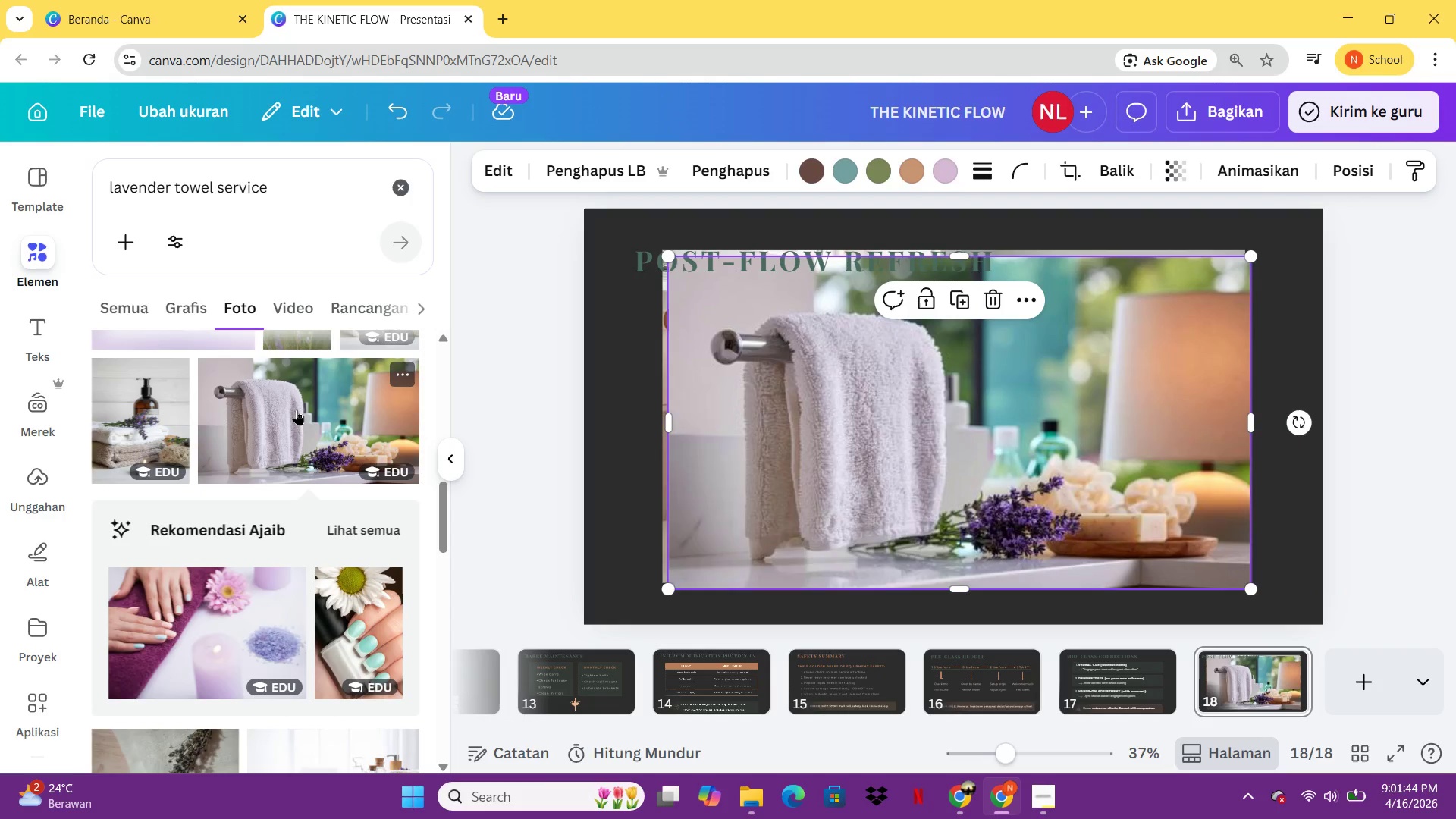 
key(Delete)
 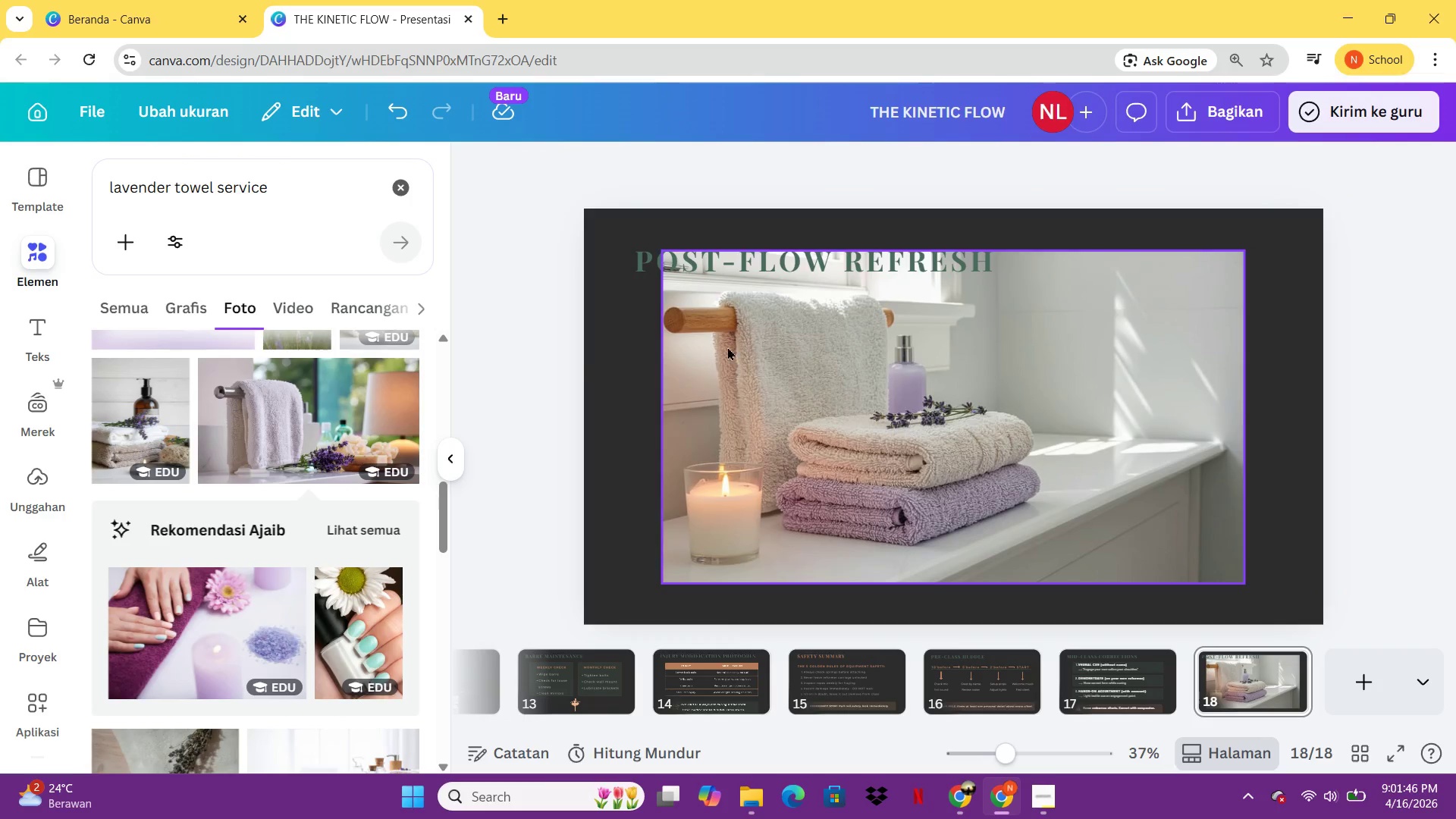 
mouse_move([369, 623])
 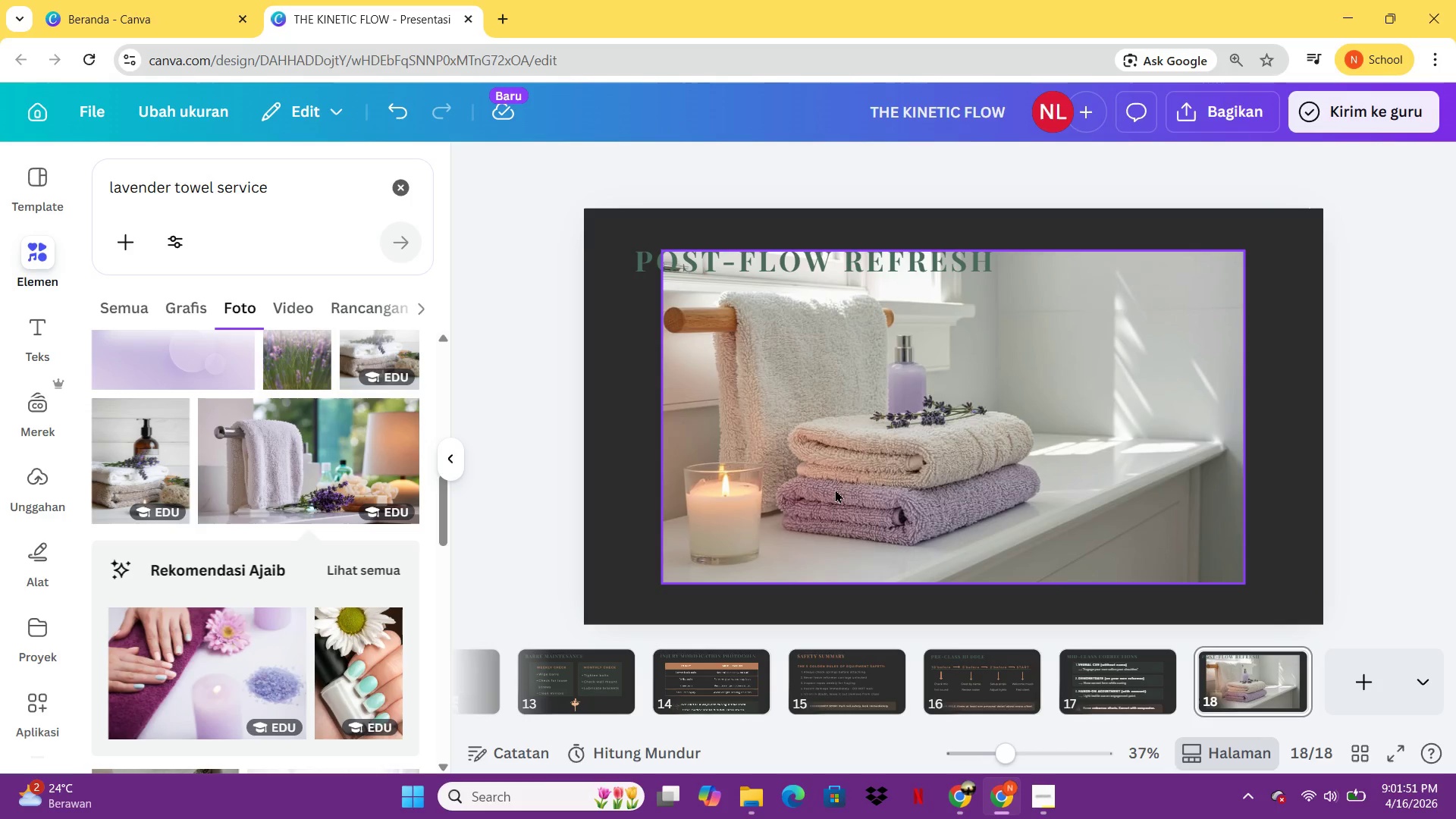 
left_click([835, 489])
 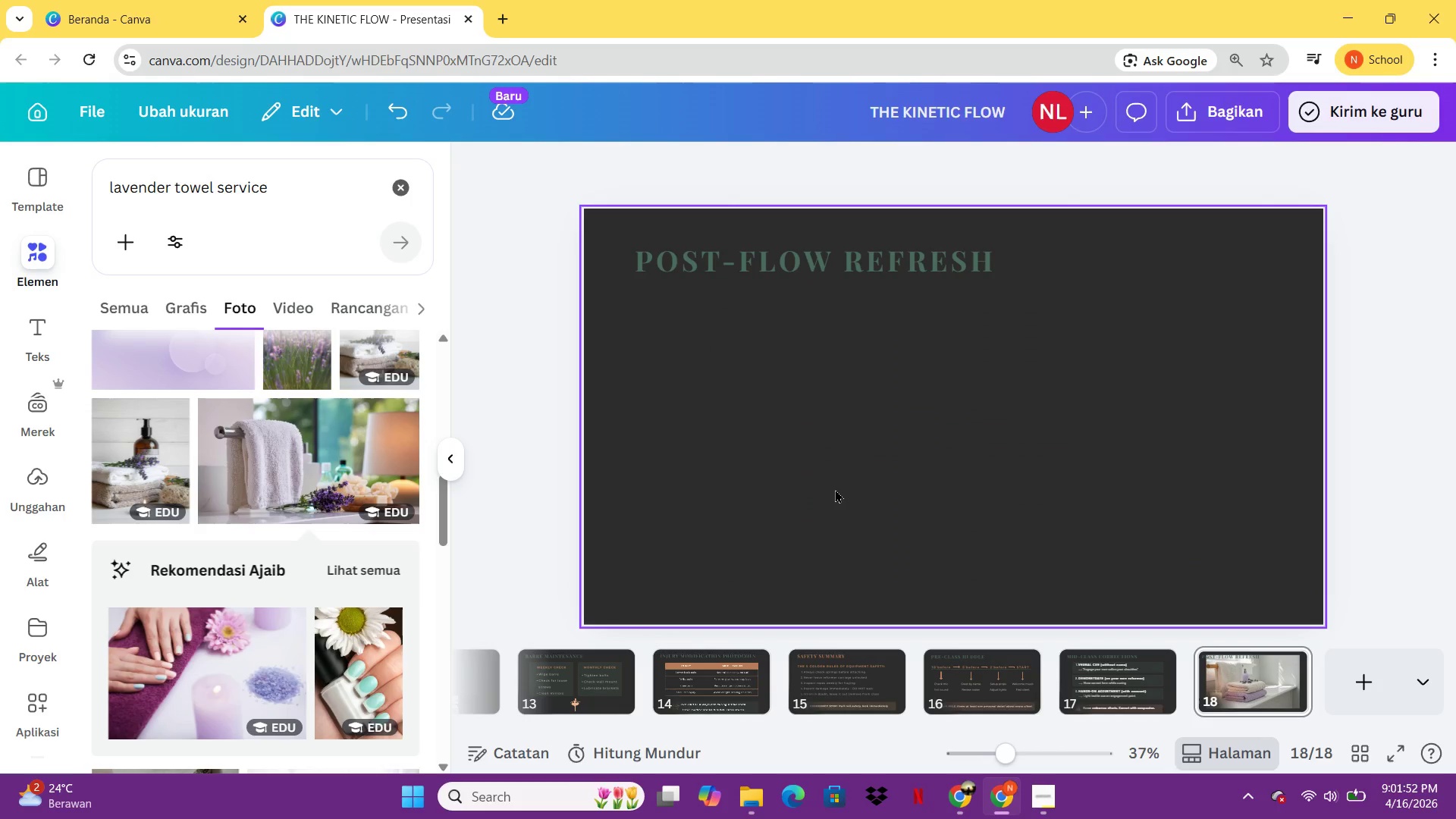 
key(Delete)
 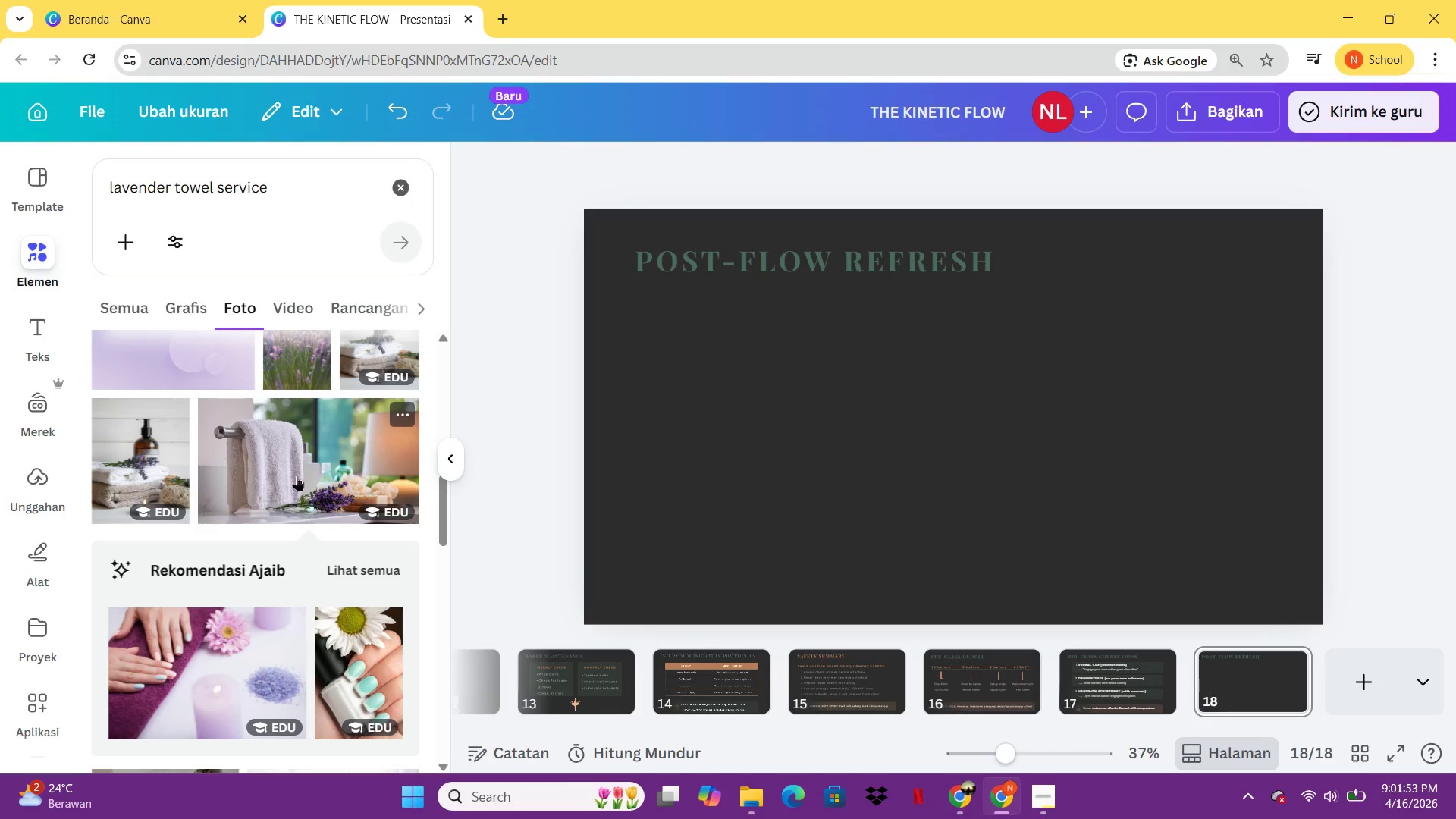 
left_click([322, 466])
 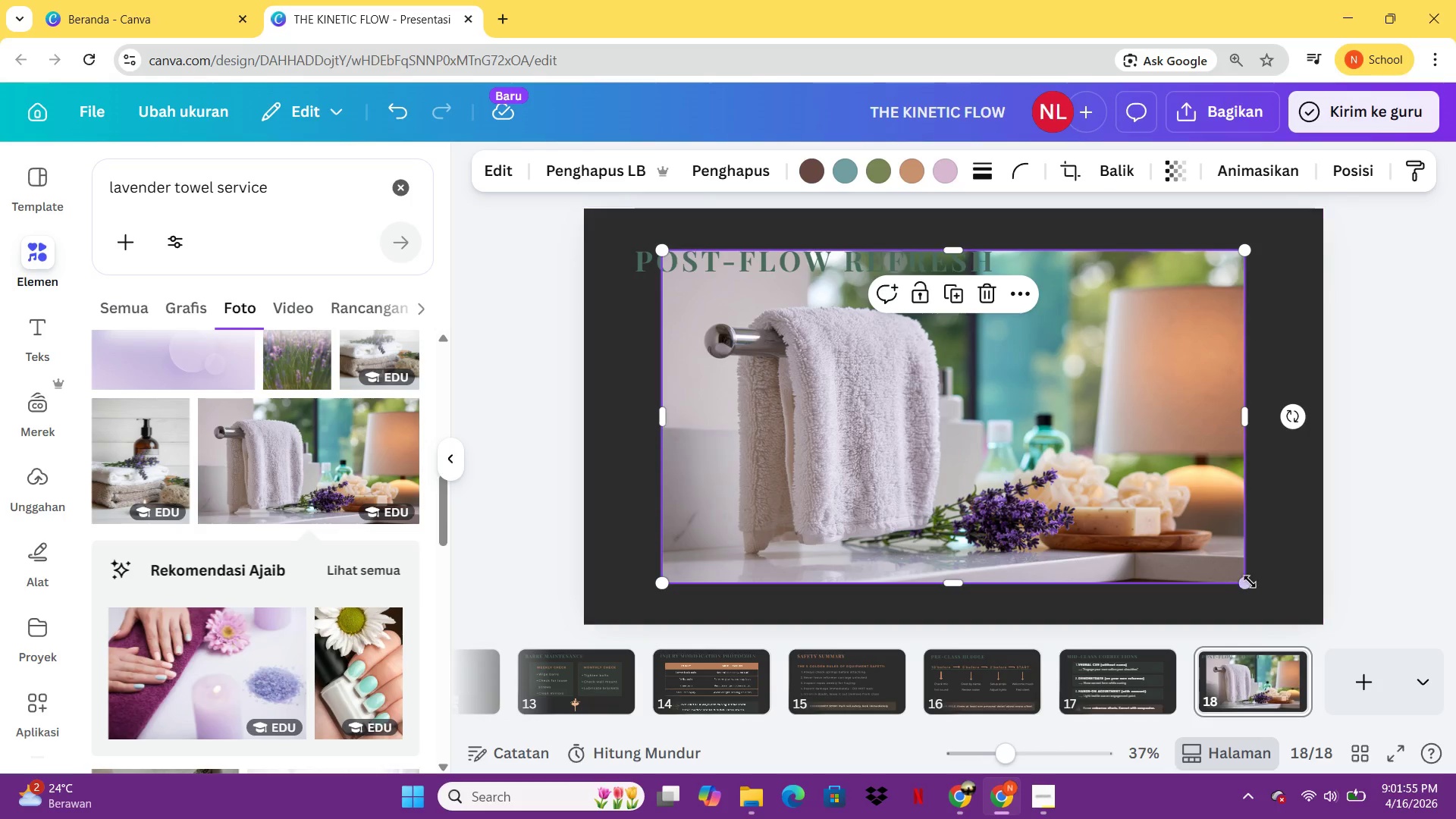 
left_click_drag(start_coordinate=[1244, 578], to_coordinate=[1044, 468])
 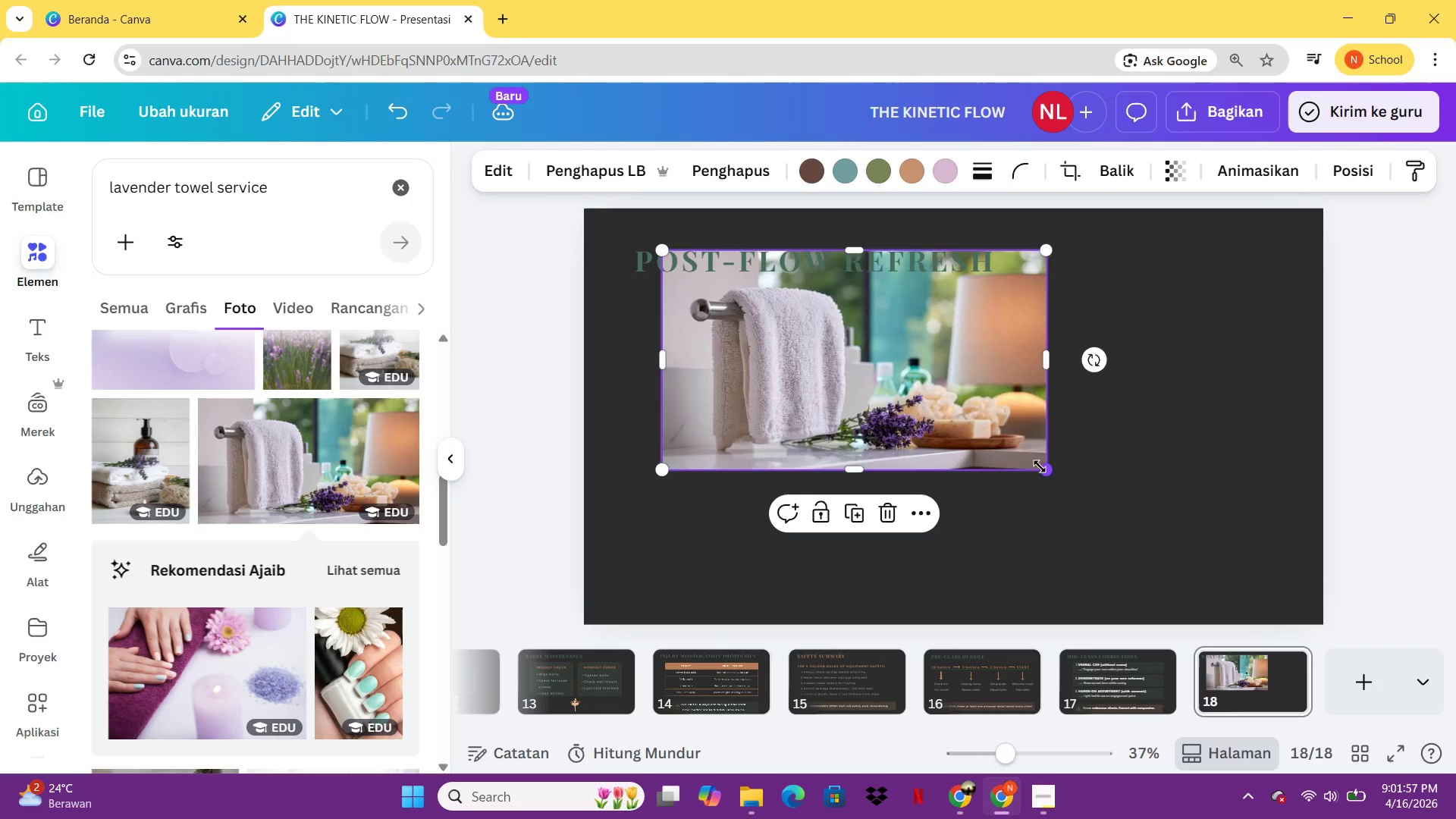 
left_click_drag(start_coordinate=[1044, 468], to_coordinate=[1009, 453])
 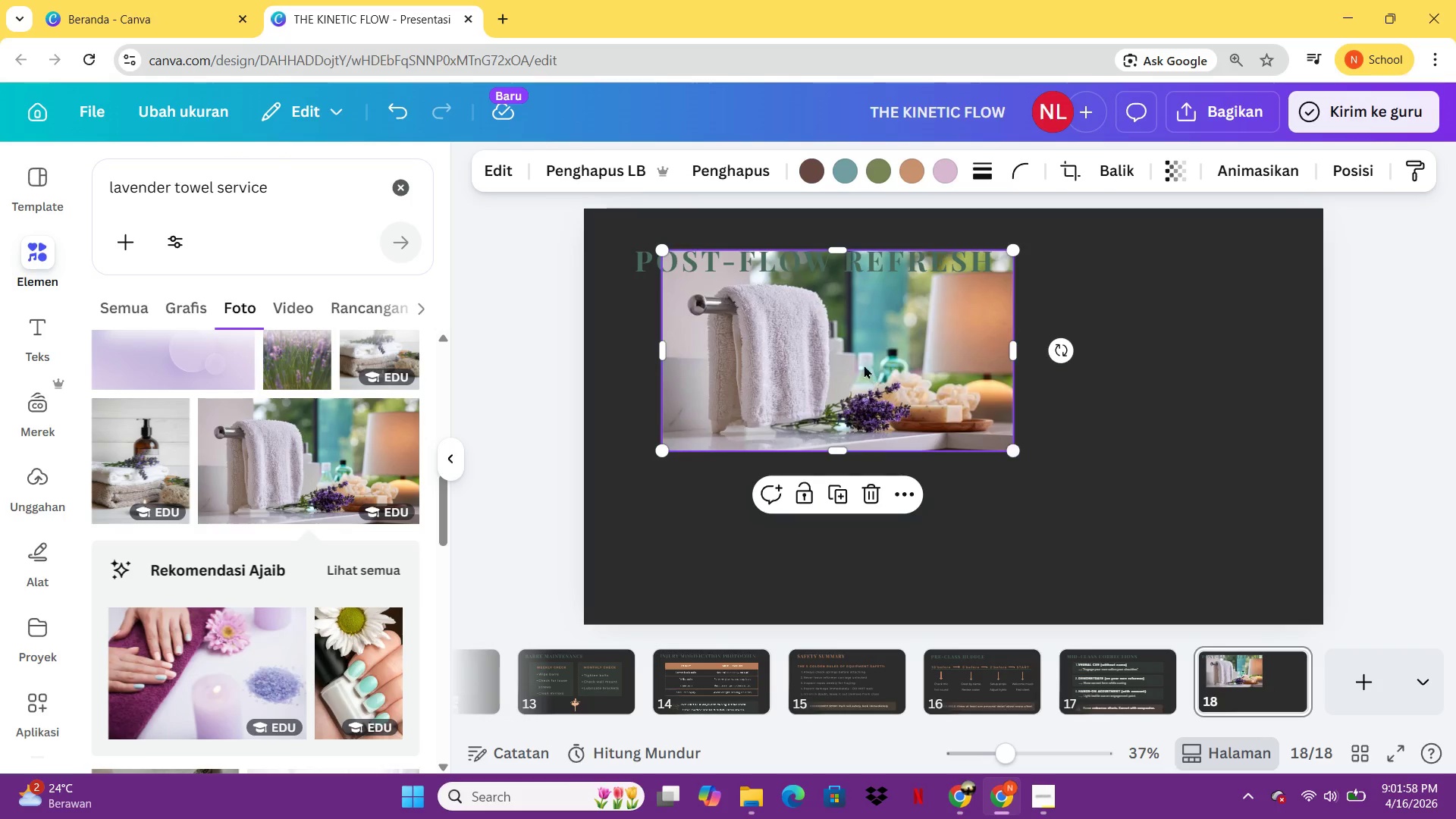 
left_click_drag(start_coordinate=[864, 365], to_coordinate=[963, 412])
 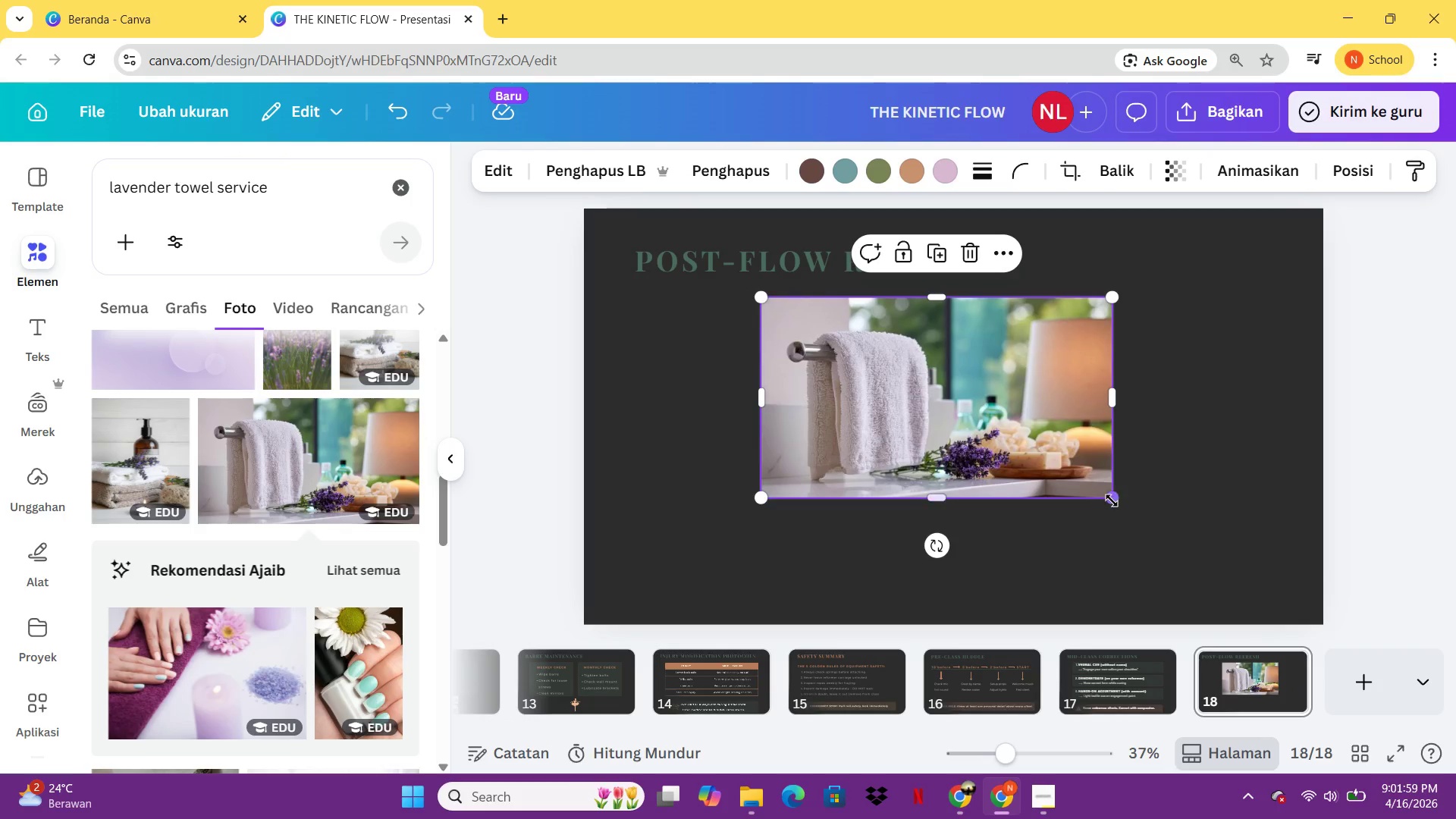 
left_click_drag(start_coordinate=[1112, 500], to_coordinate=[994, 424])
 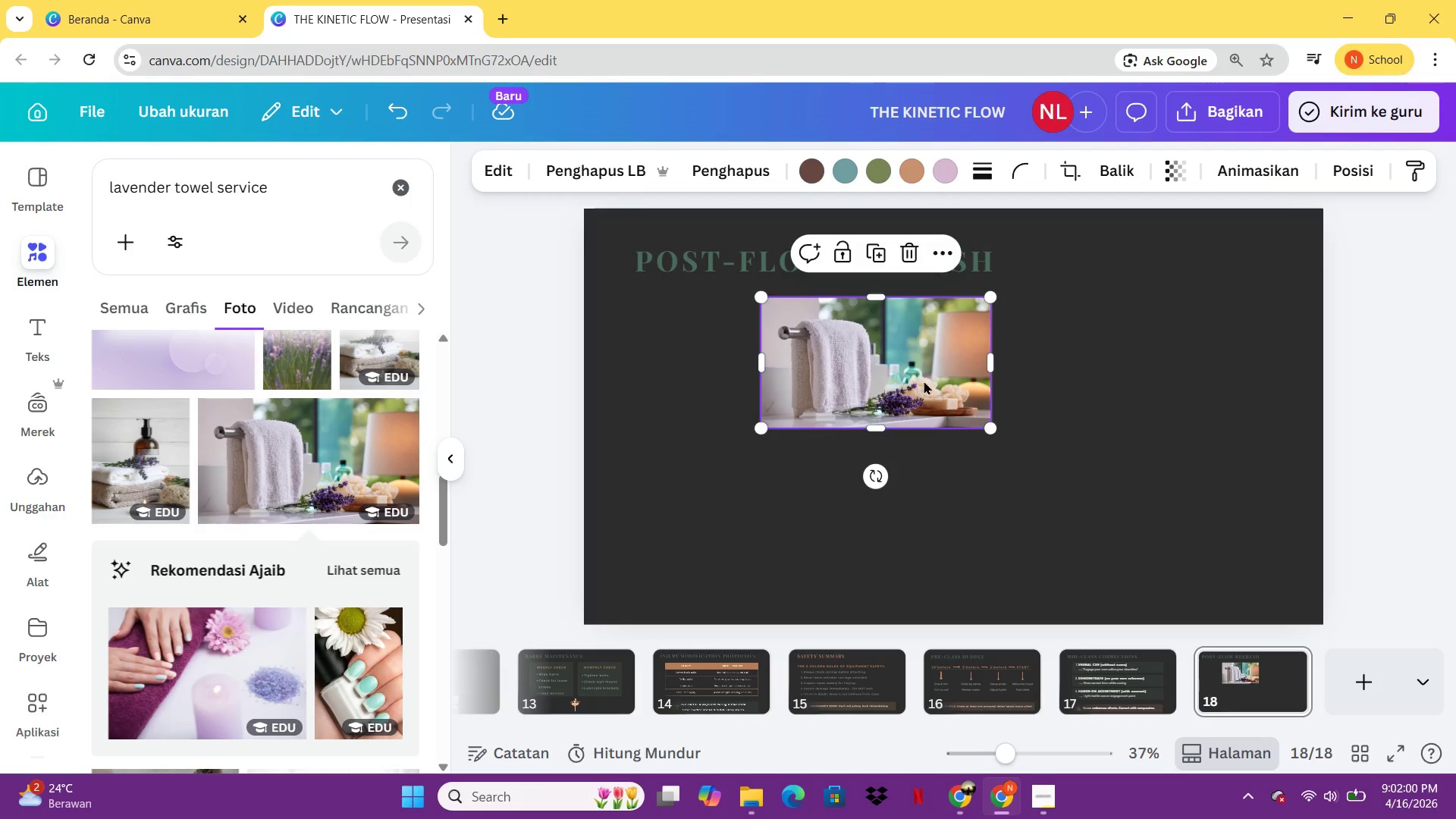 
left_click_drag(start_coordinate=[924, 381], to_coordinate=[994, 375])
 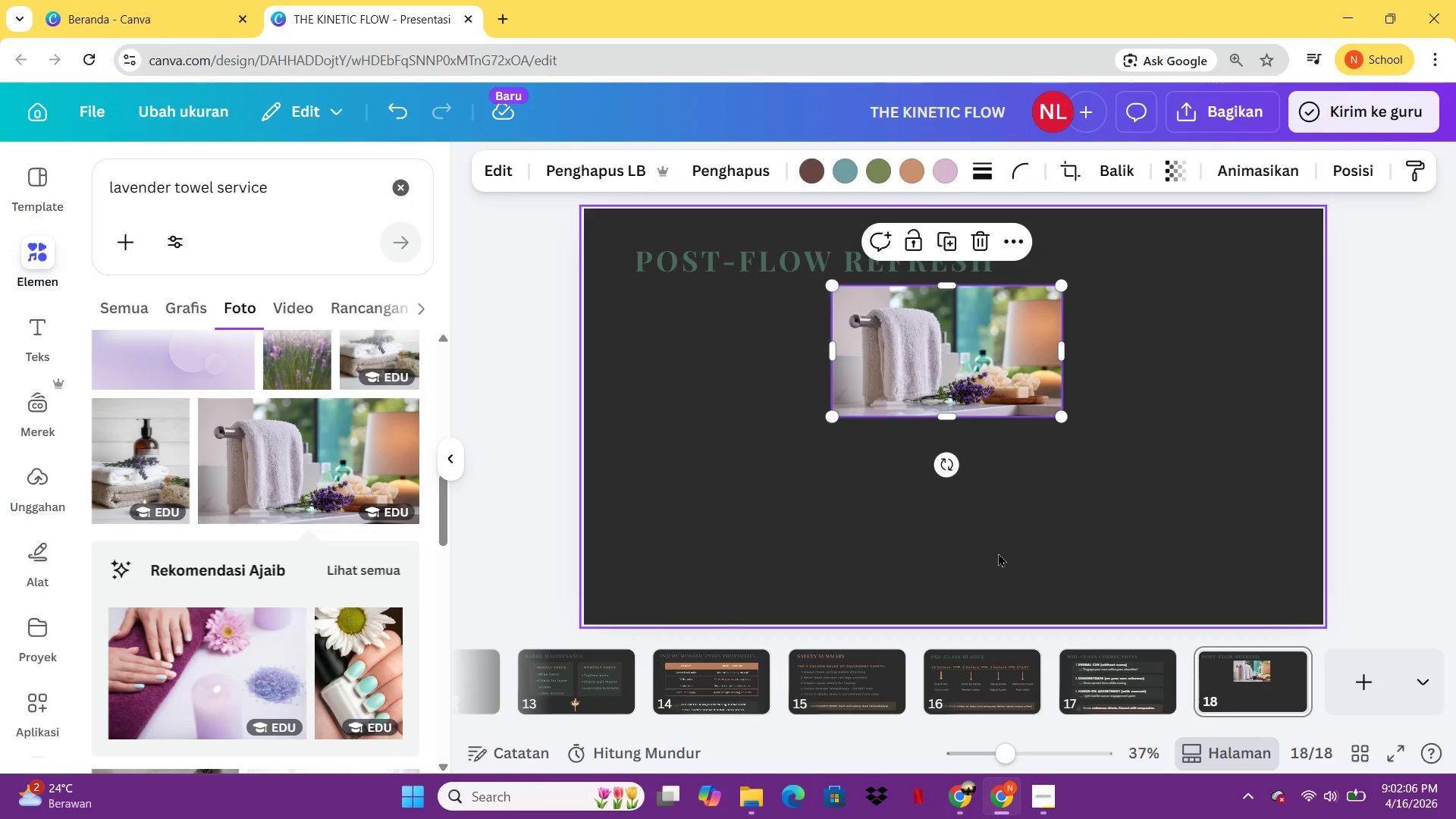 
left_click([998, 553])
 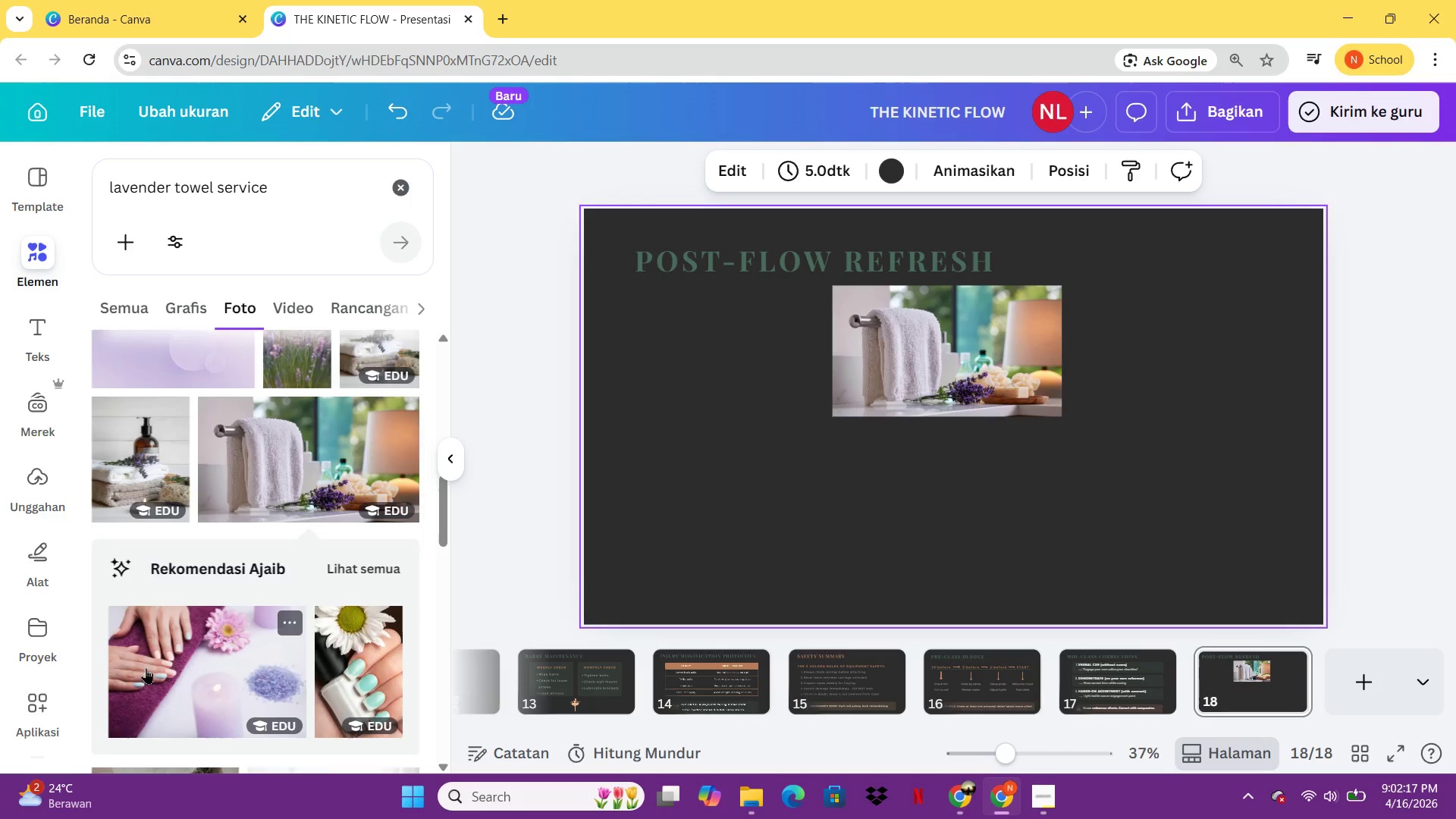 
wait(15.61)
 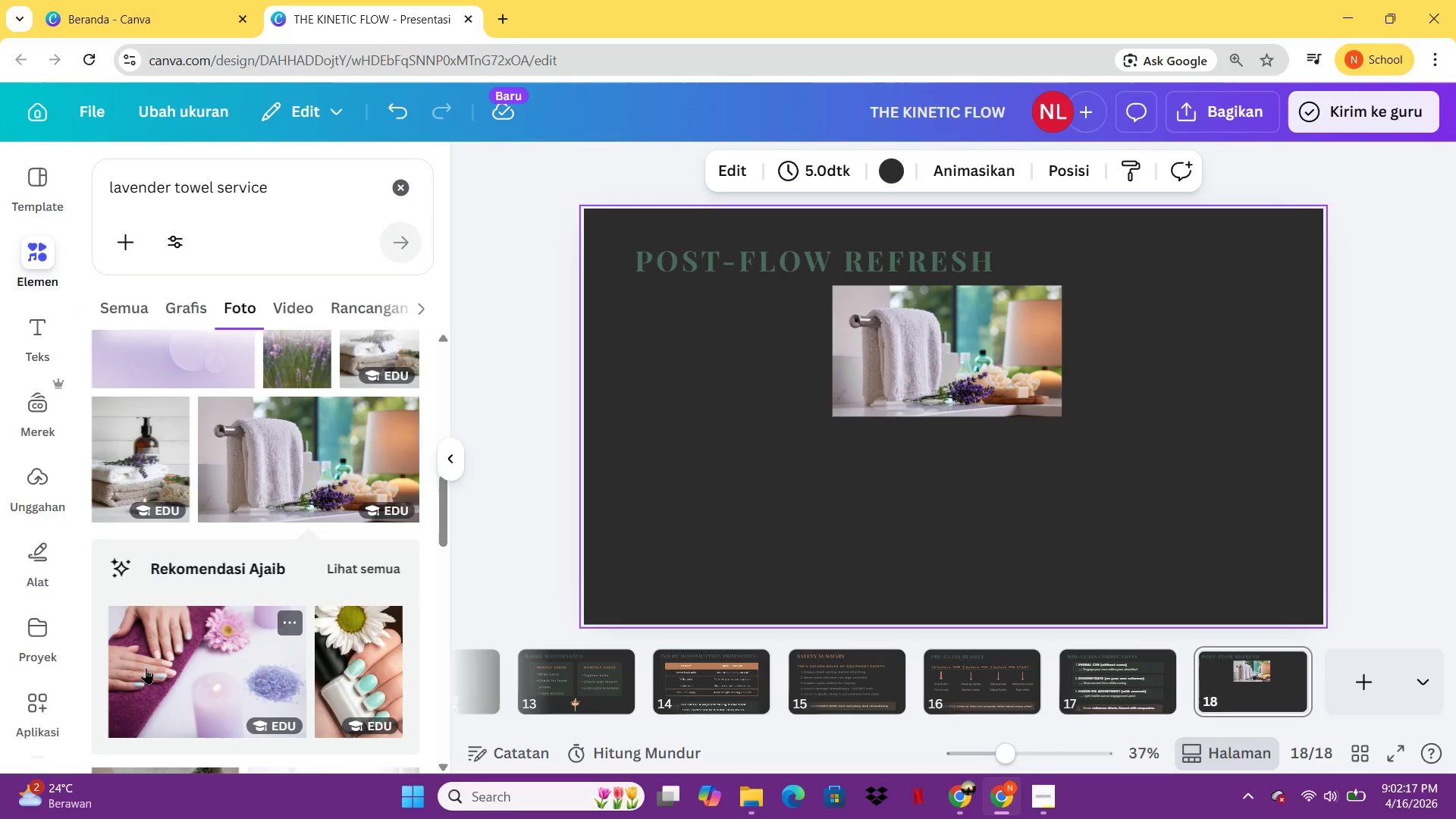 
mouse_move([895, 772])
 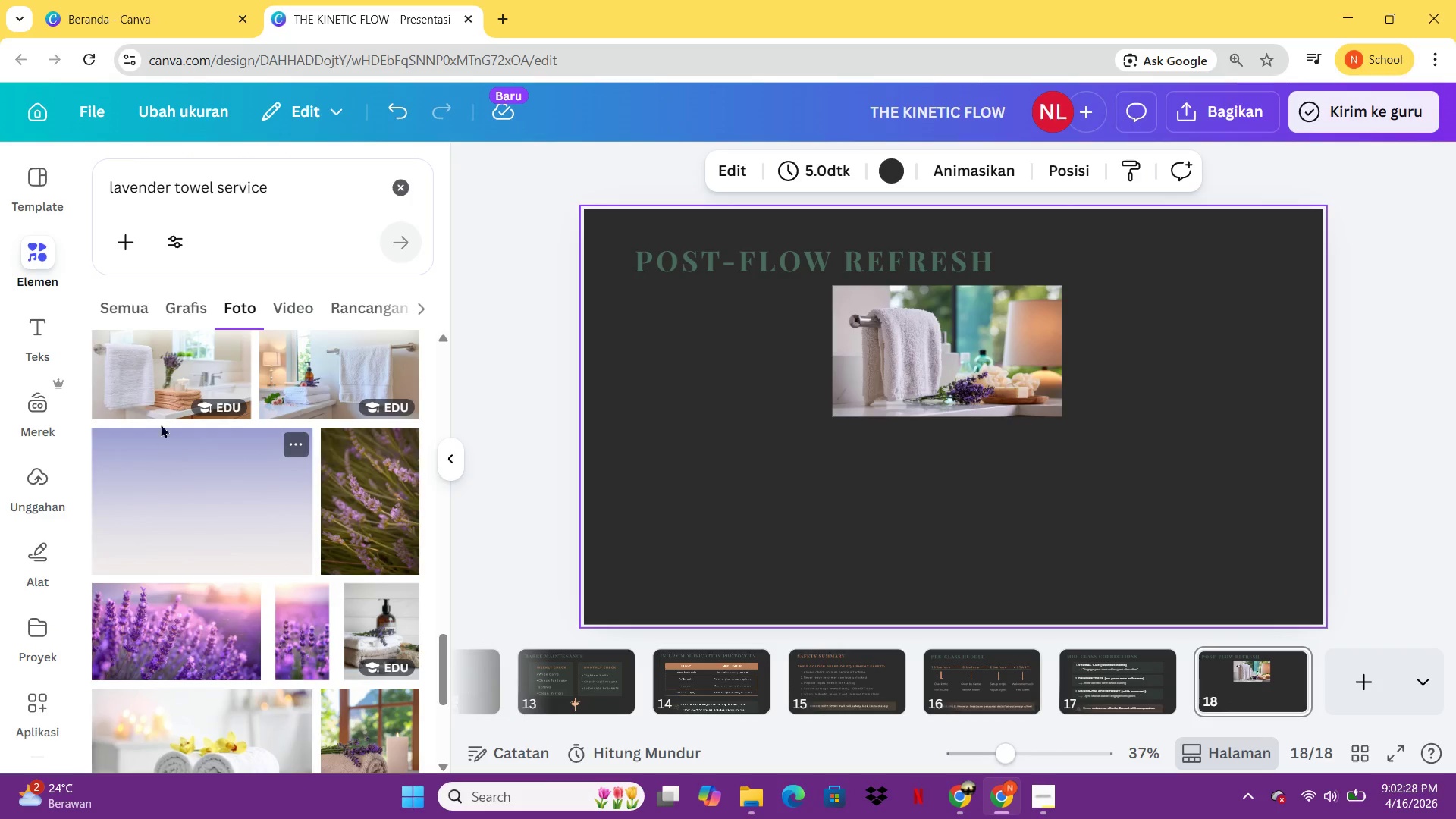 
wait(6.16)
 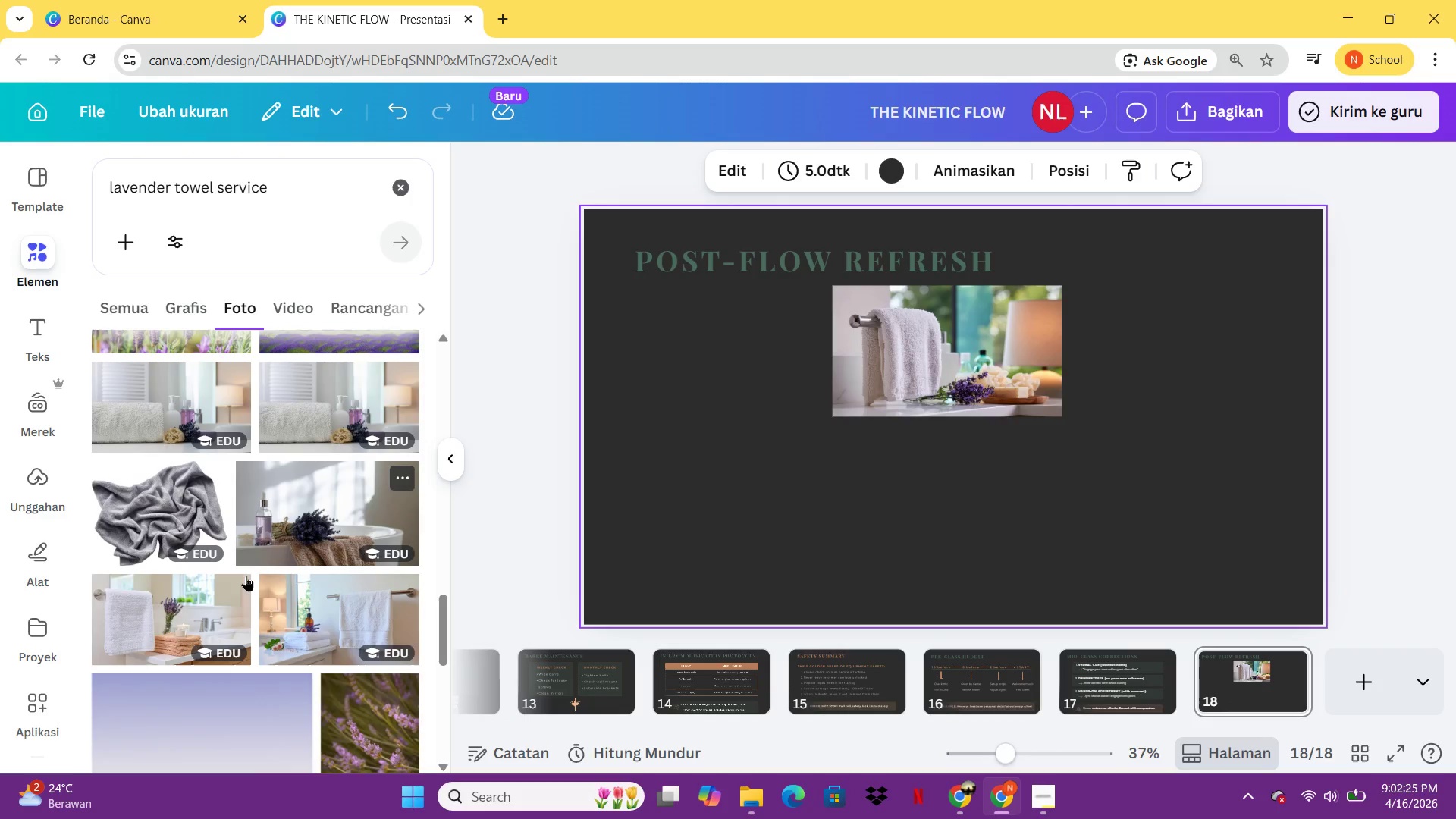 
mouse_move([267, 522])
 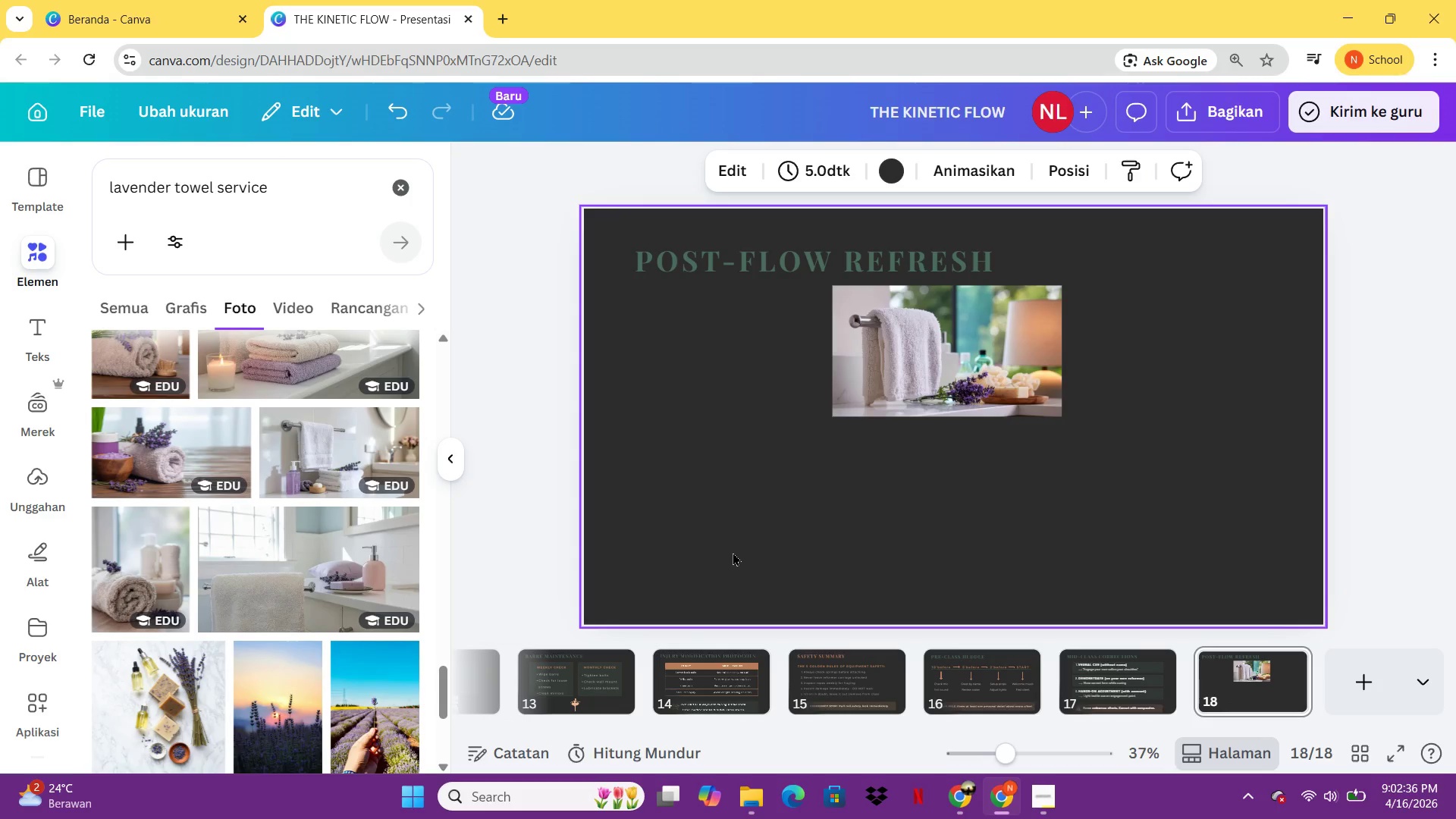 
left_click([733, 552])
 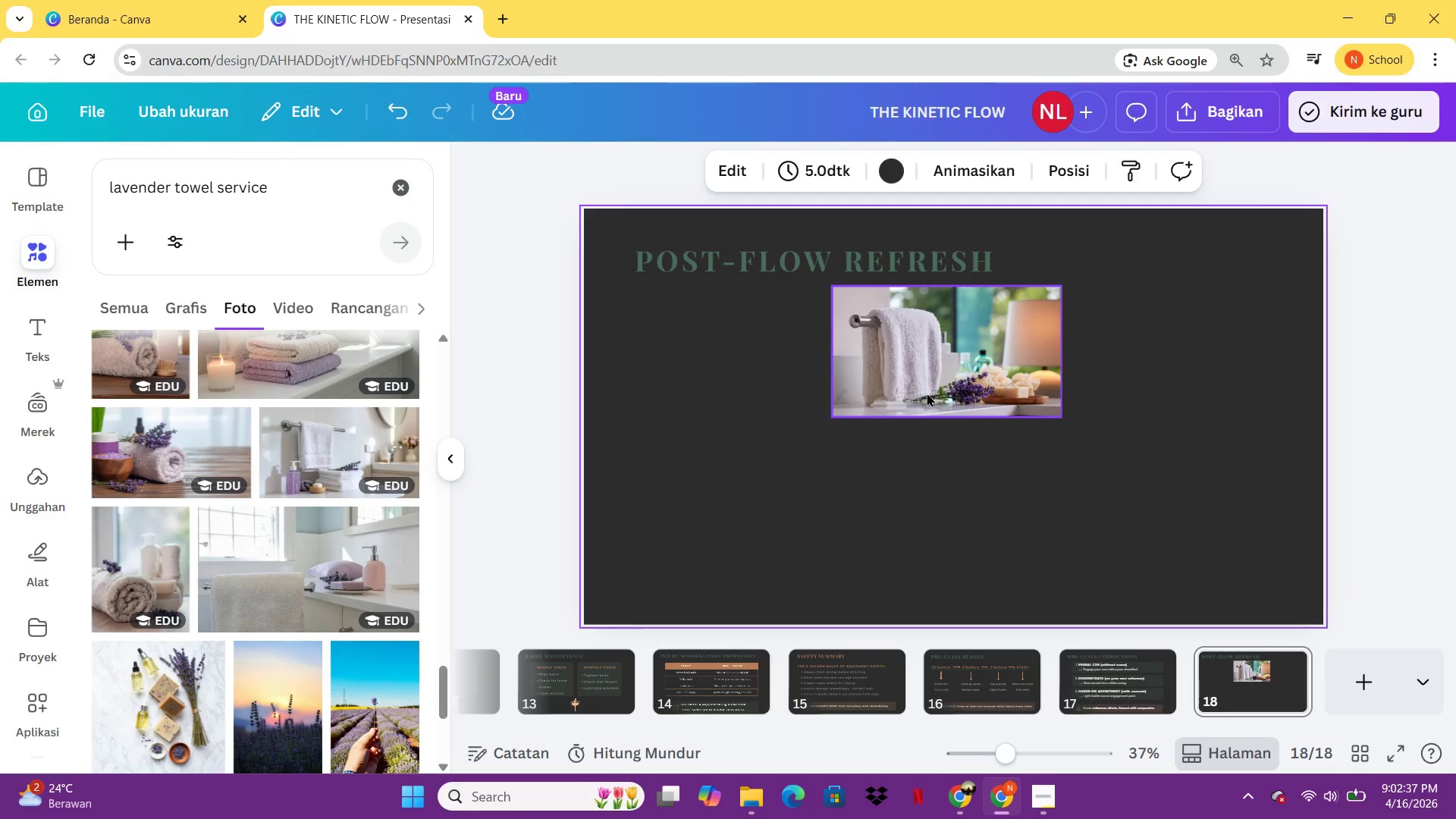 
left_click([927, 393])
 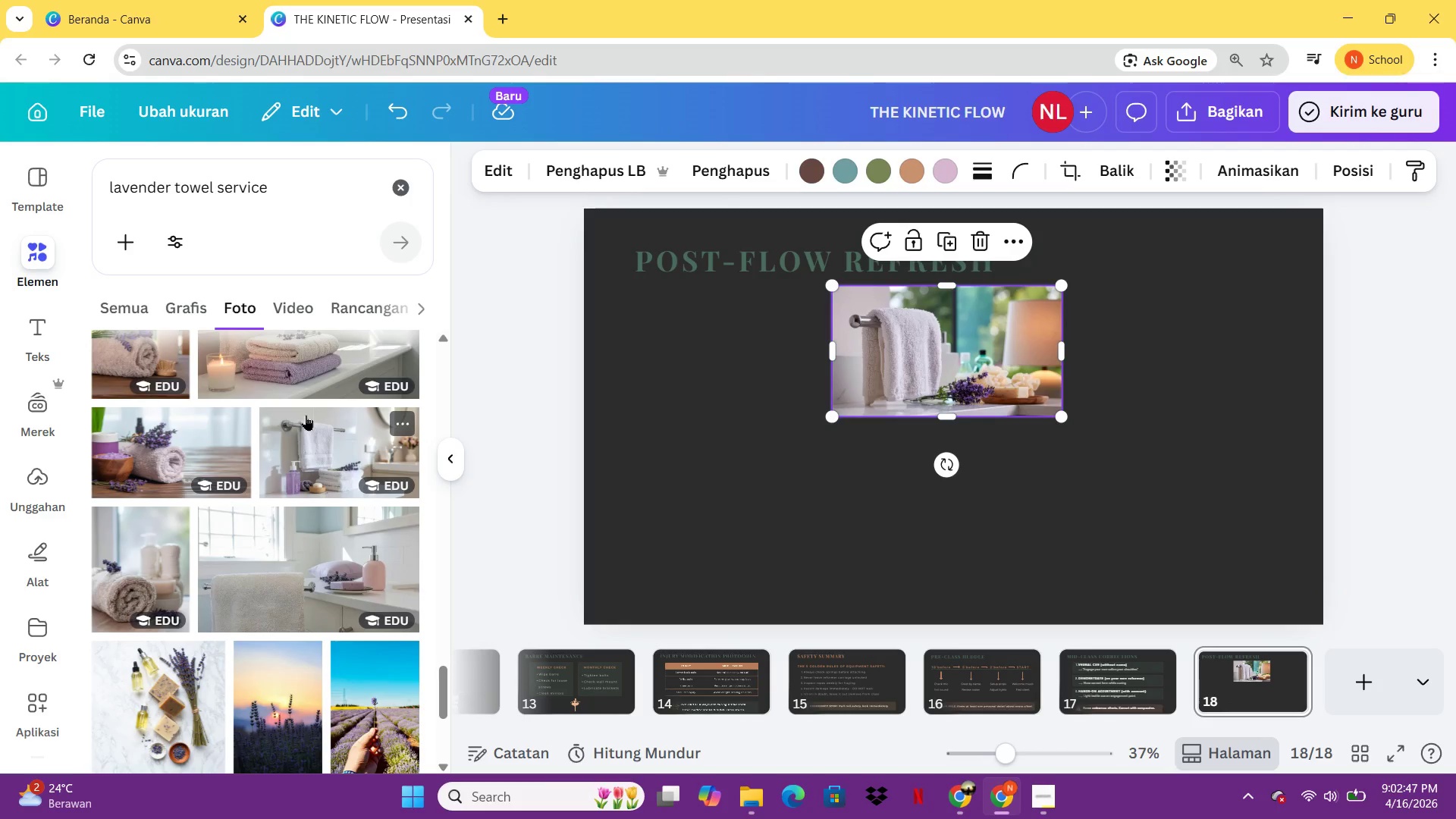 
wait(14.23)
 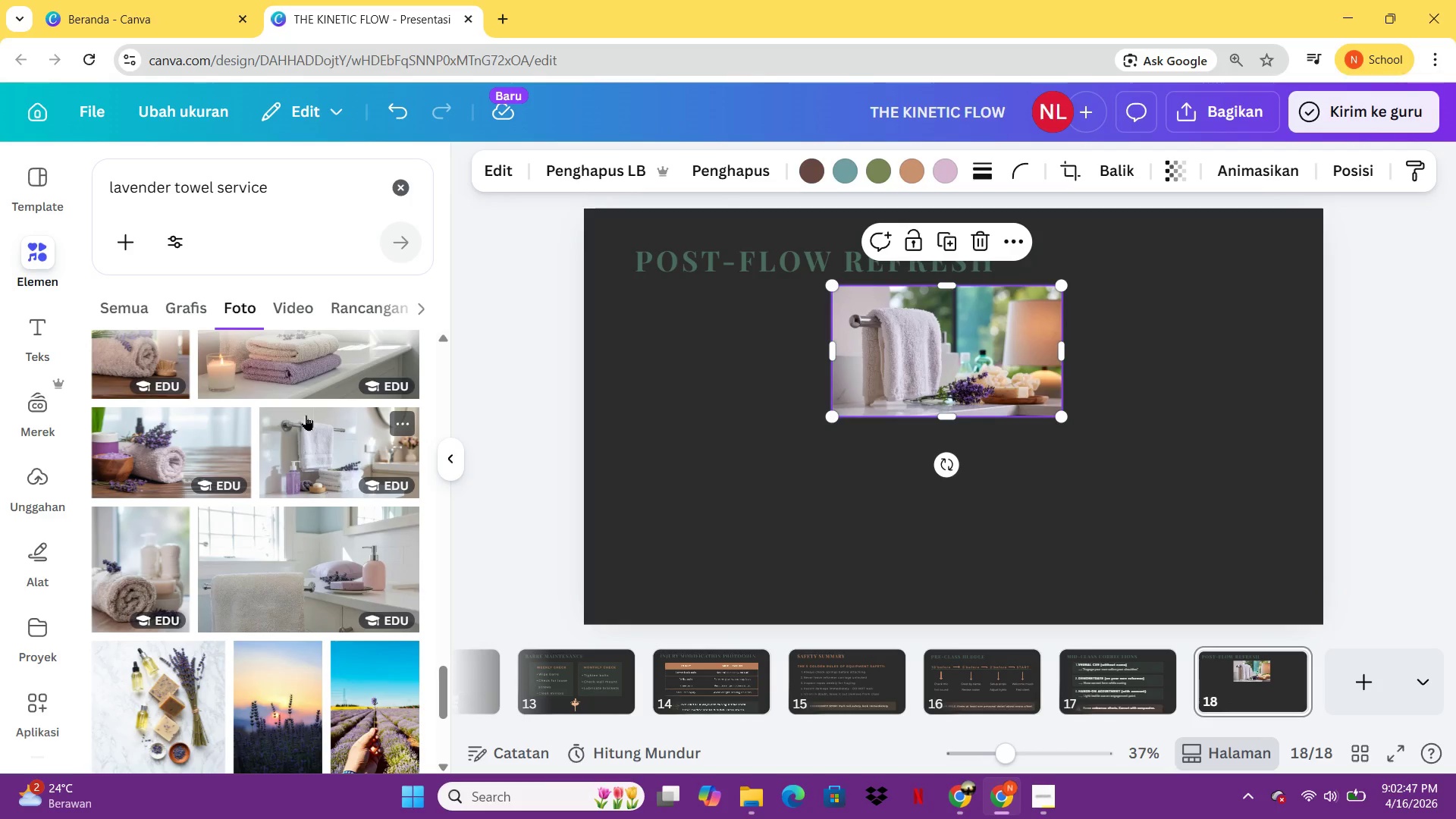 
left_click([984, 171])
 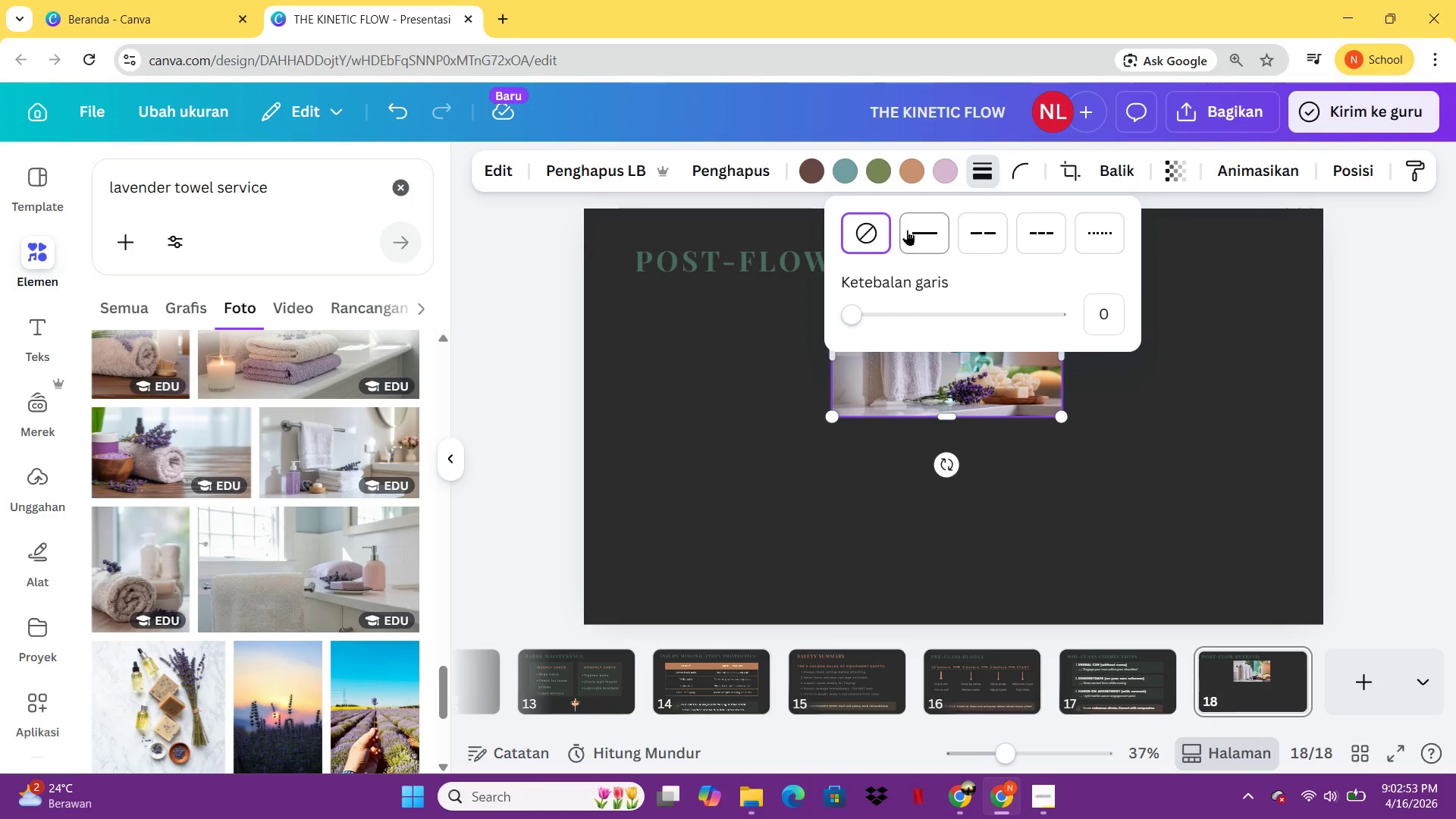 
left_click([907, 230])
 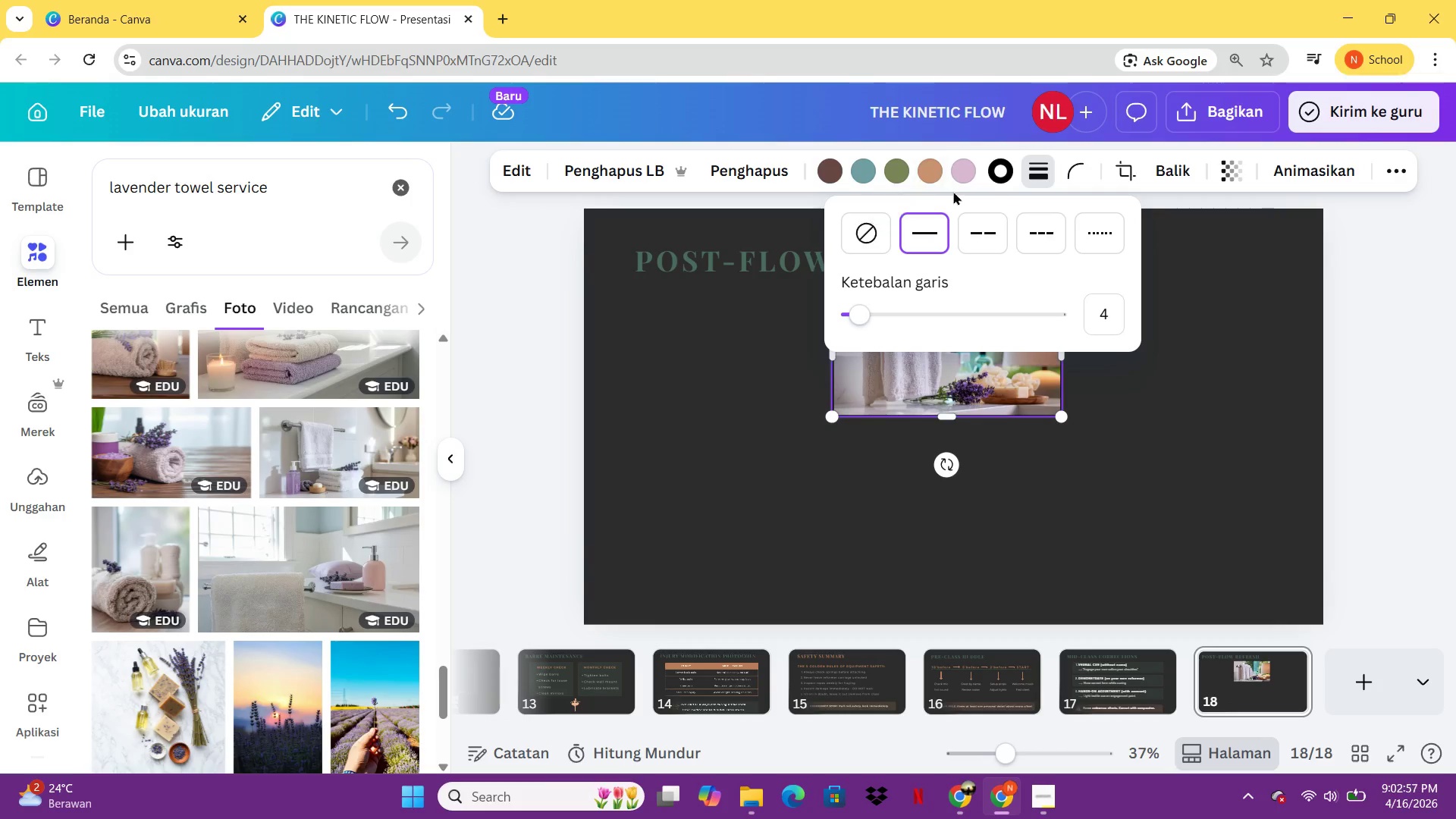 
left_click([1010, 174])
 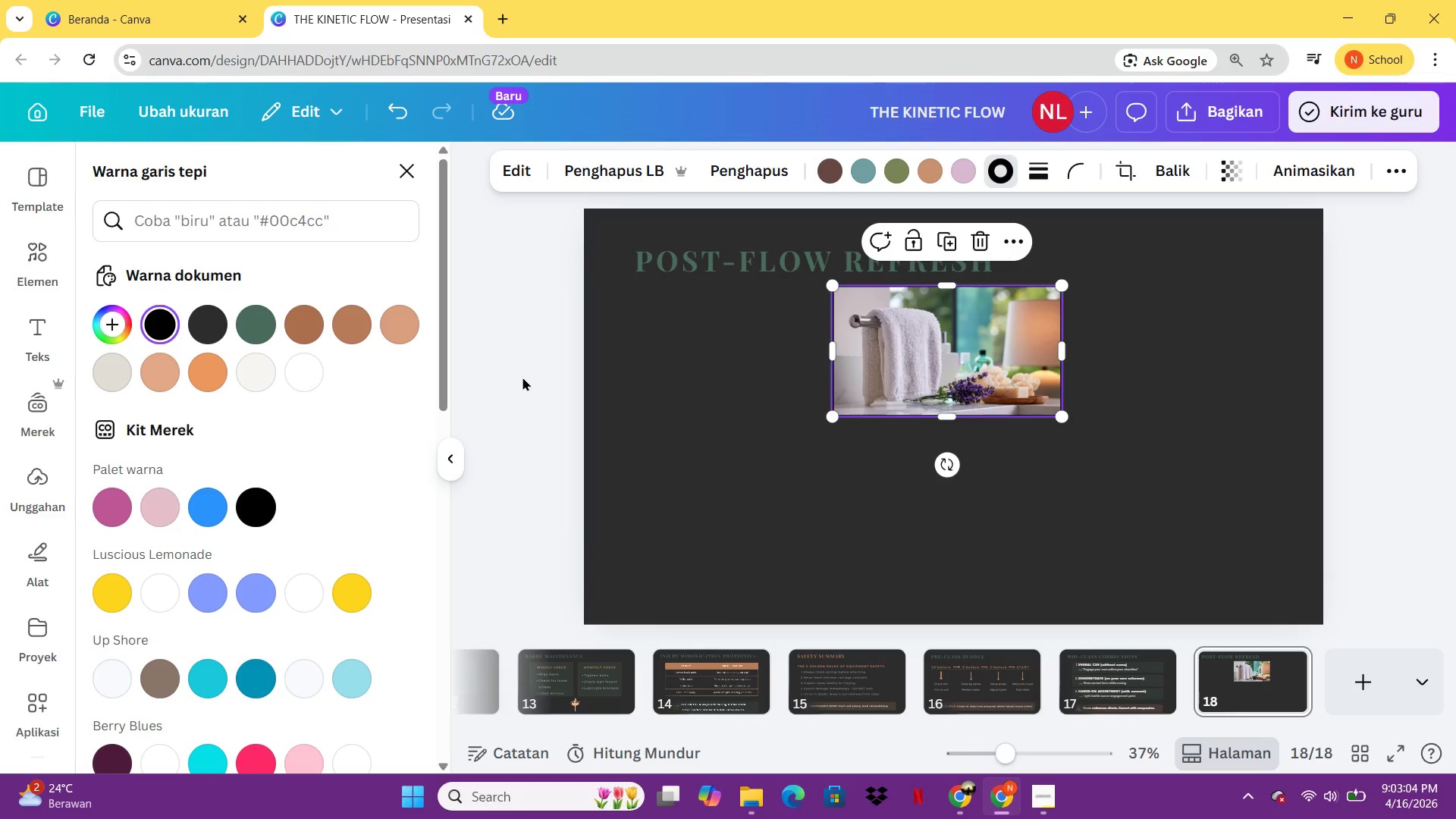 
wait(10.92)
 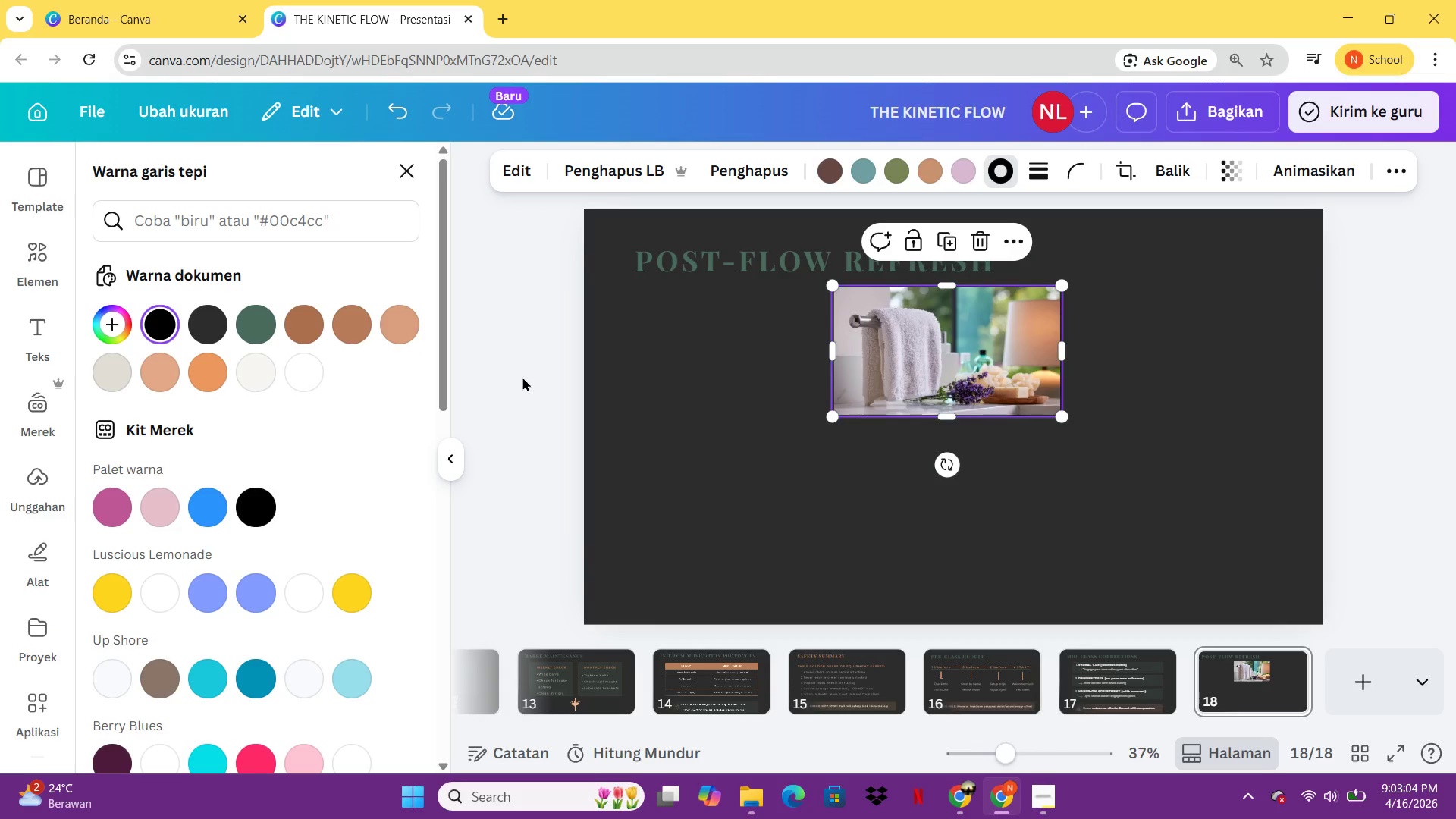 
left_click([344, 315])
 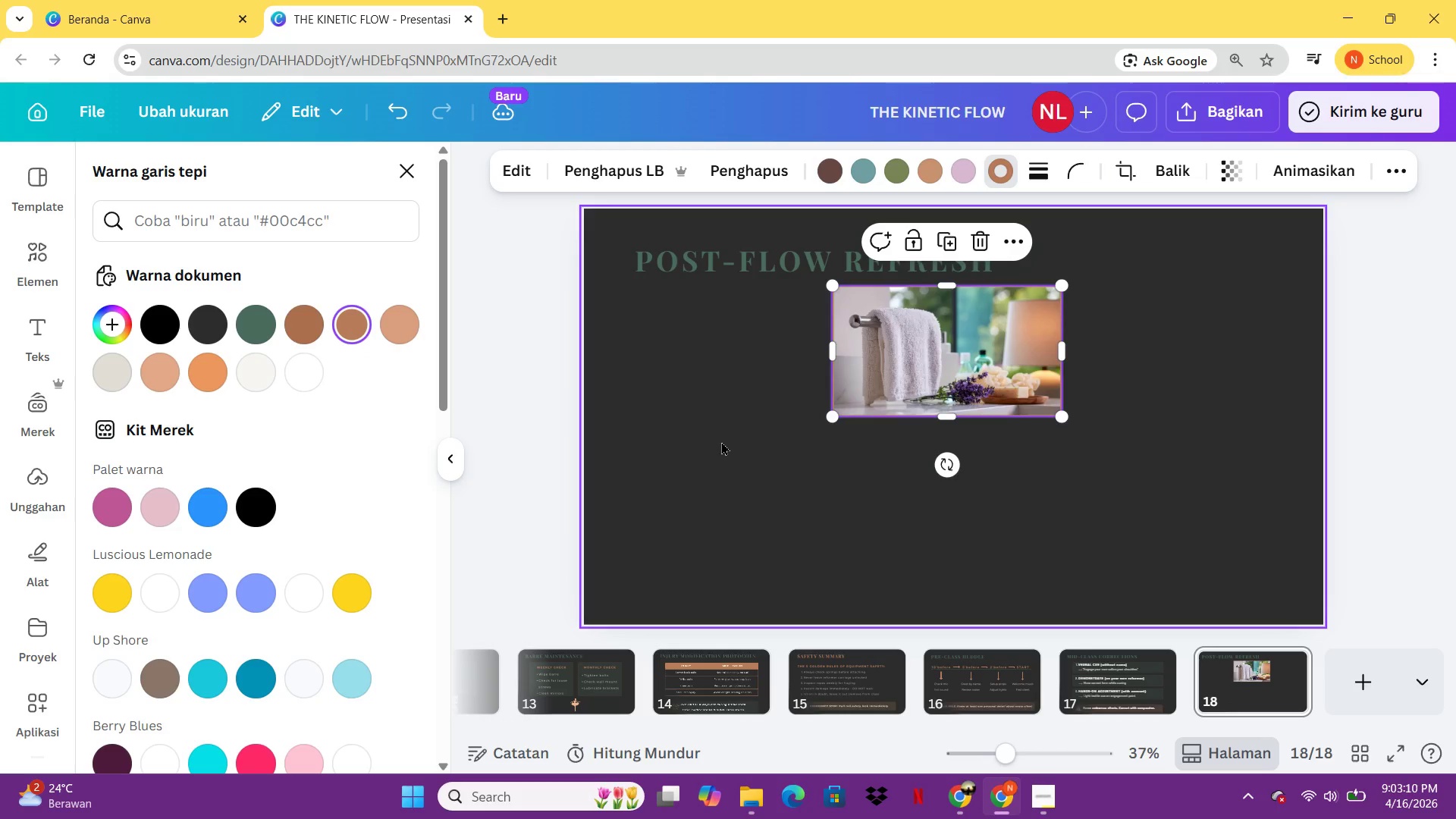 
left_click([721, 441])
 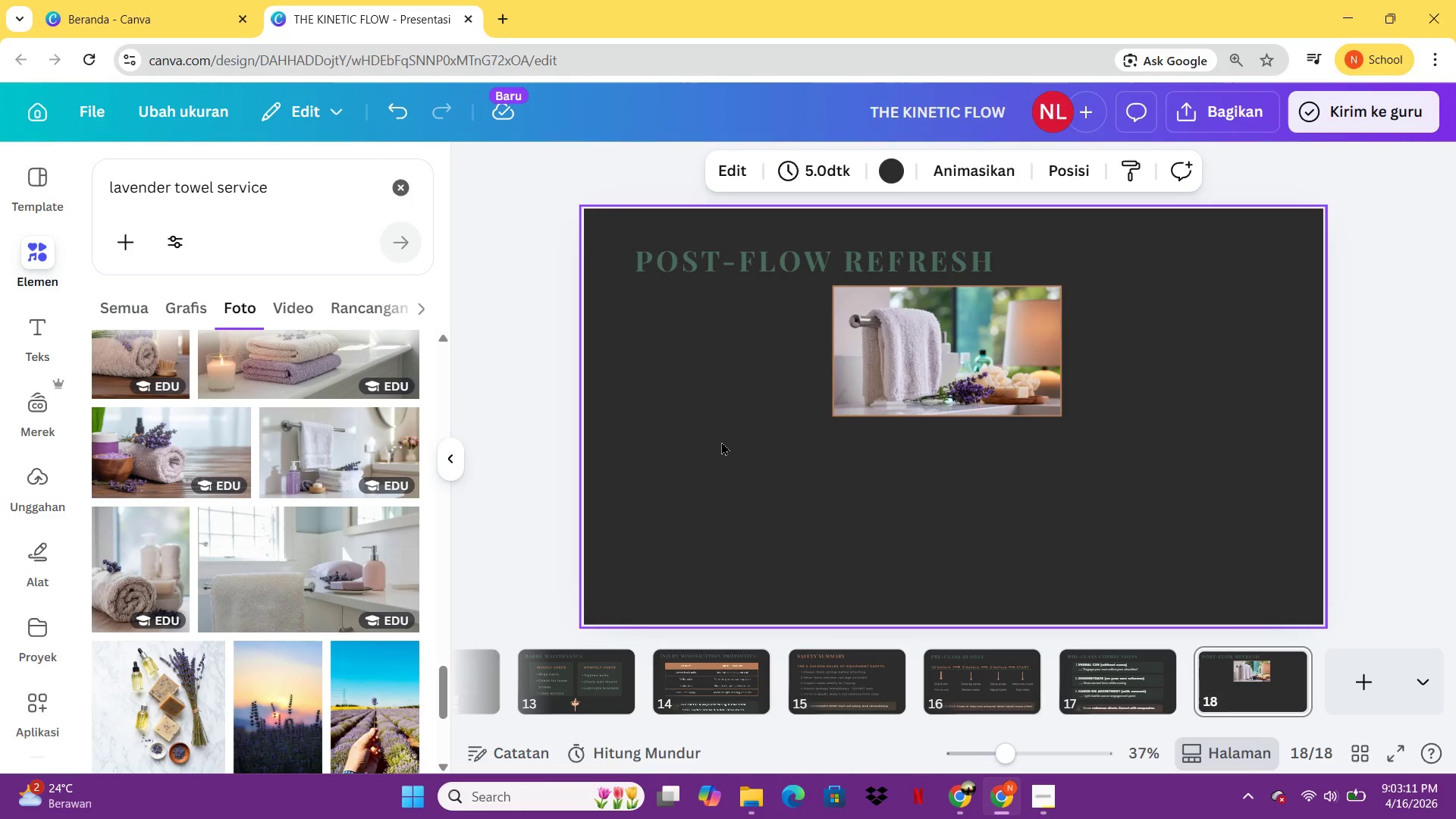 
key(VolumeDown)
 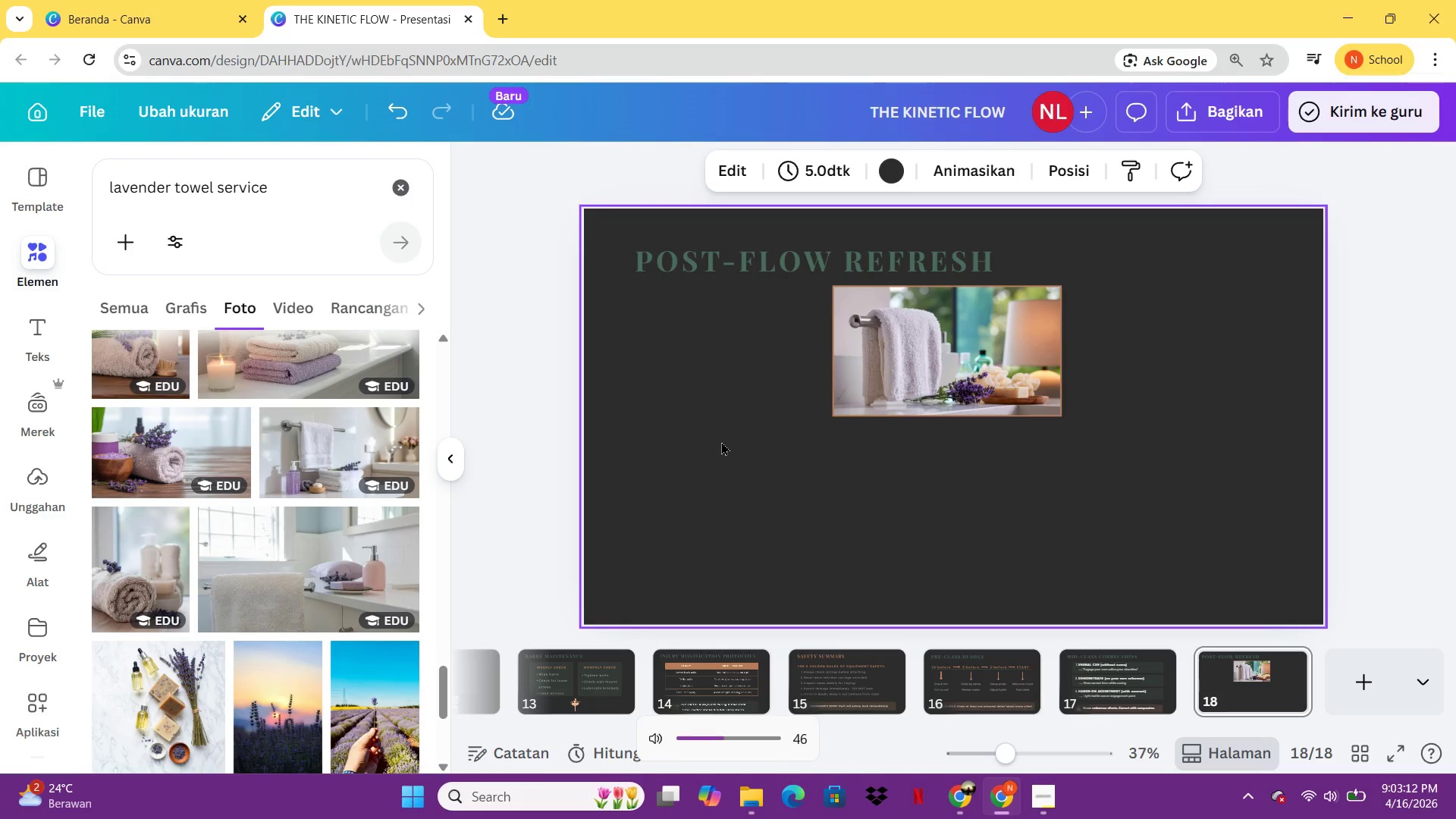 
key(VolumeDown)
 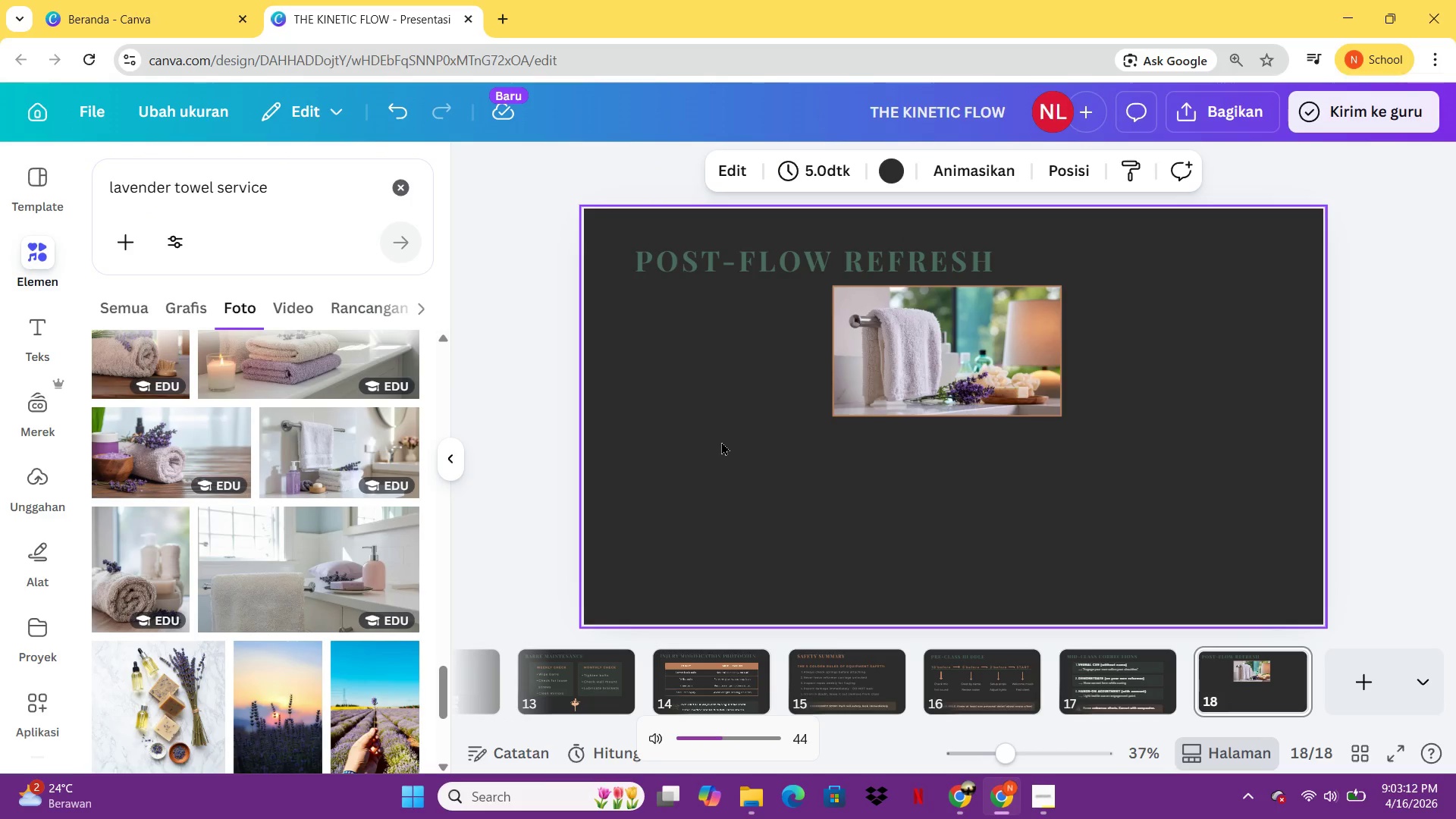 
key(VolumeDown)
 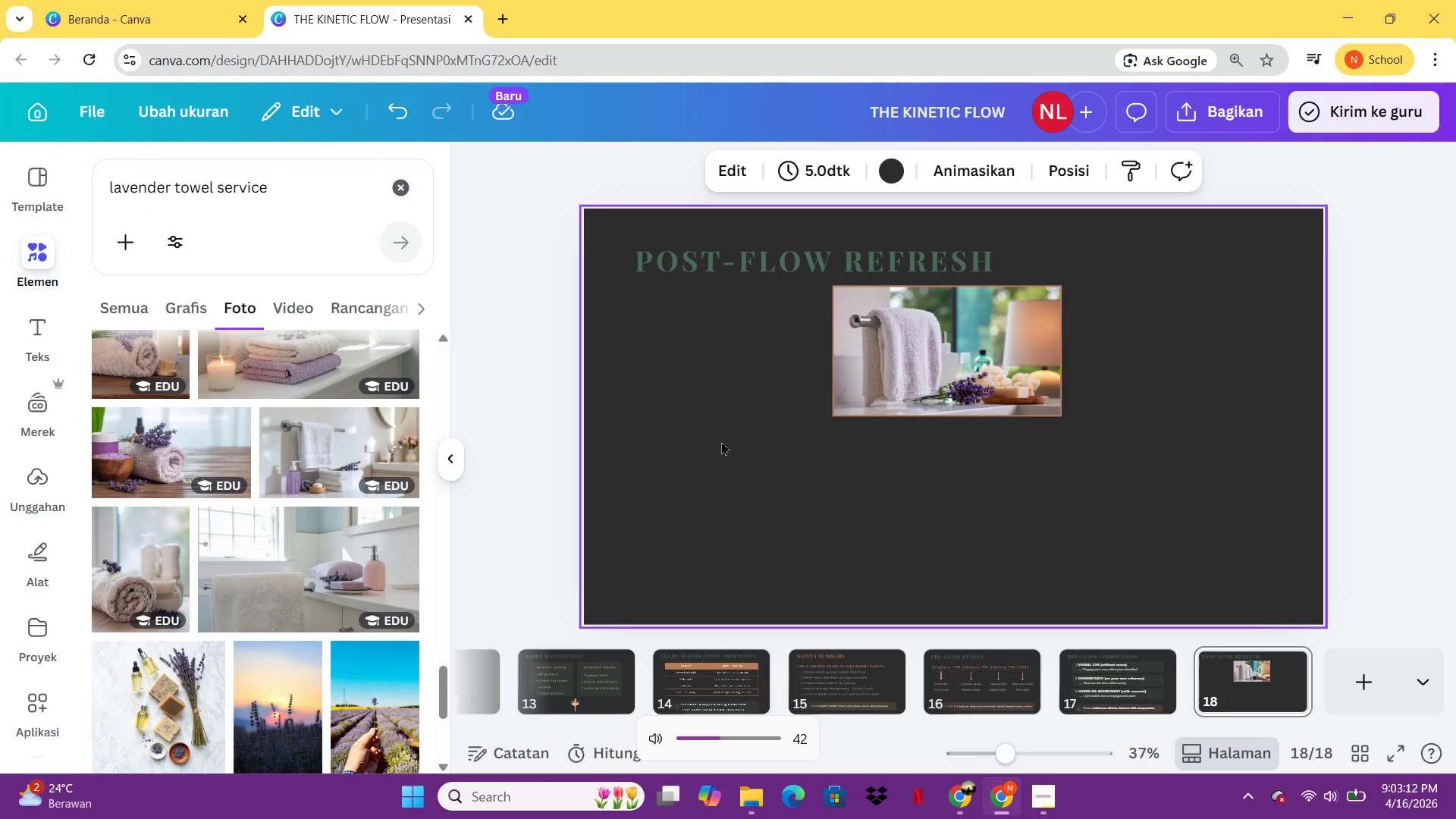 
key(VolumeDown)
 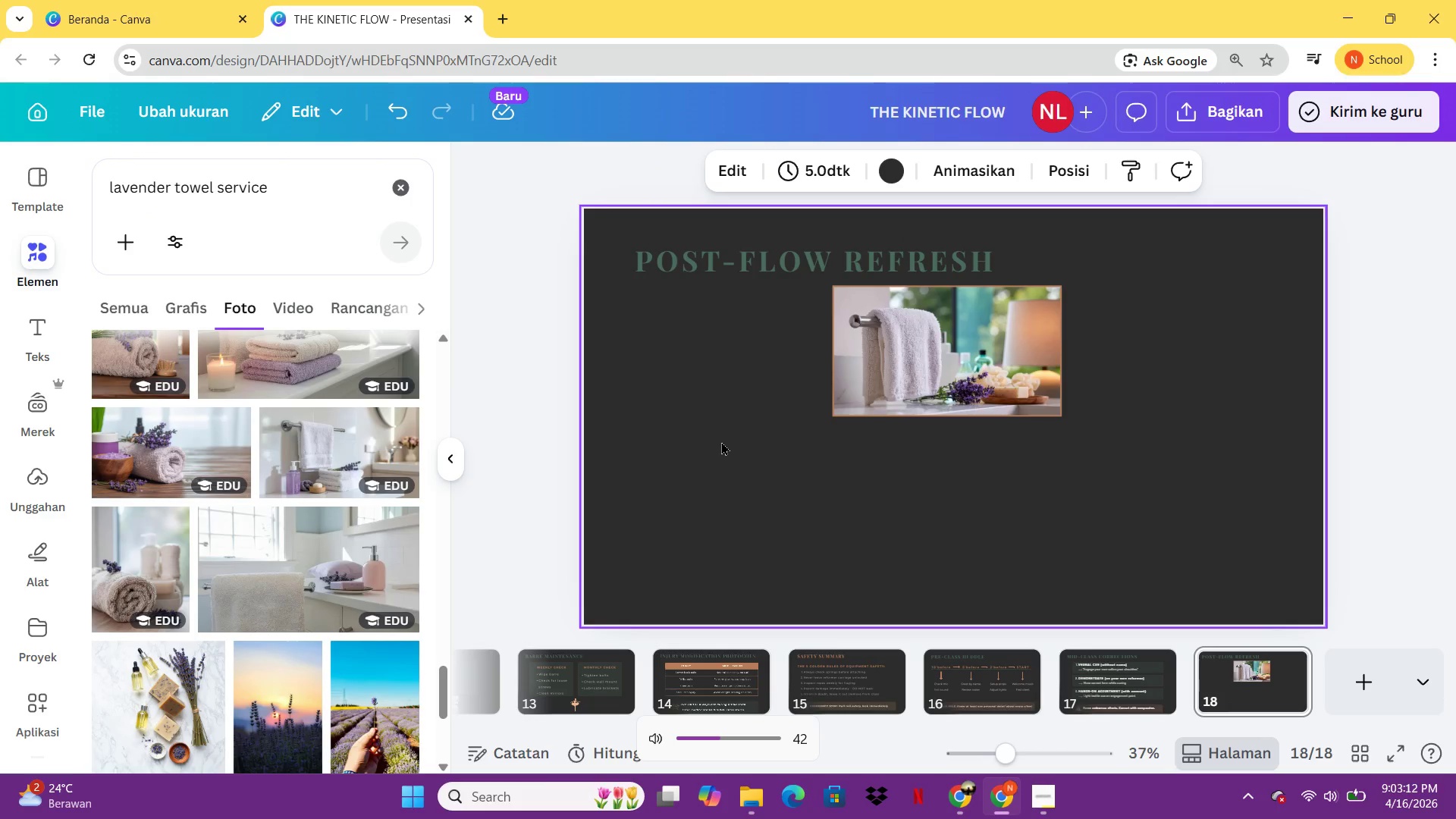 
key(VolumeDown)
 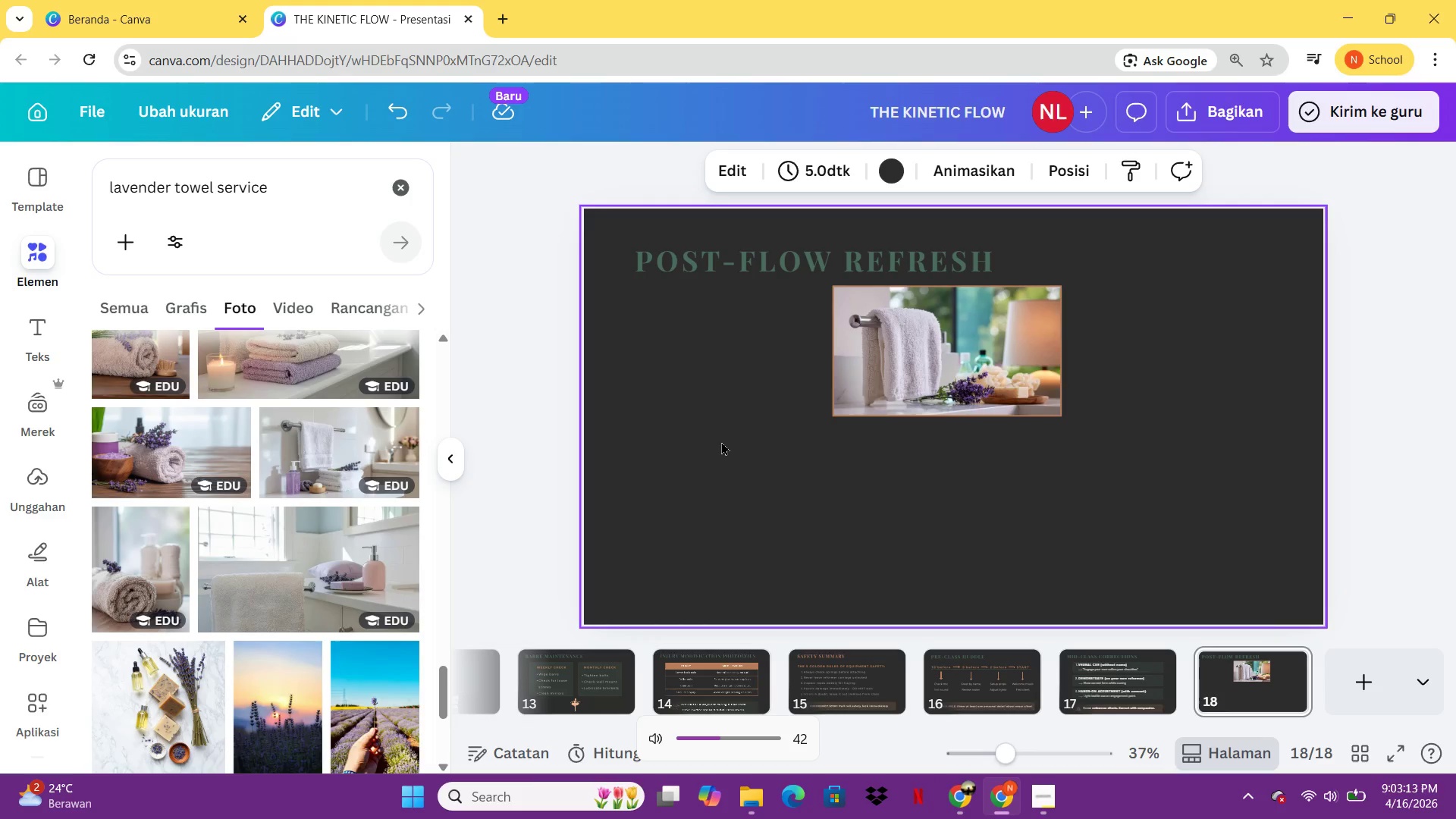 
key(VolumeUp)
 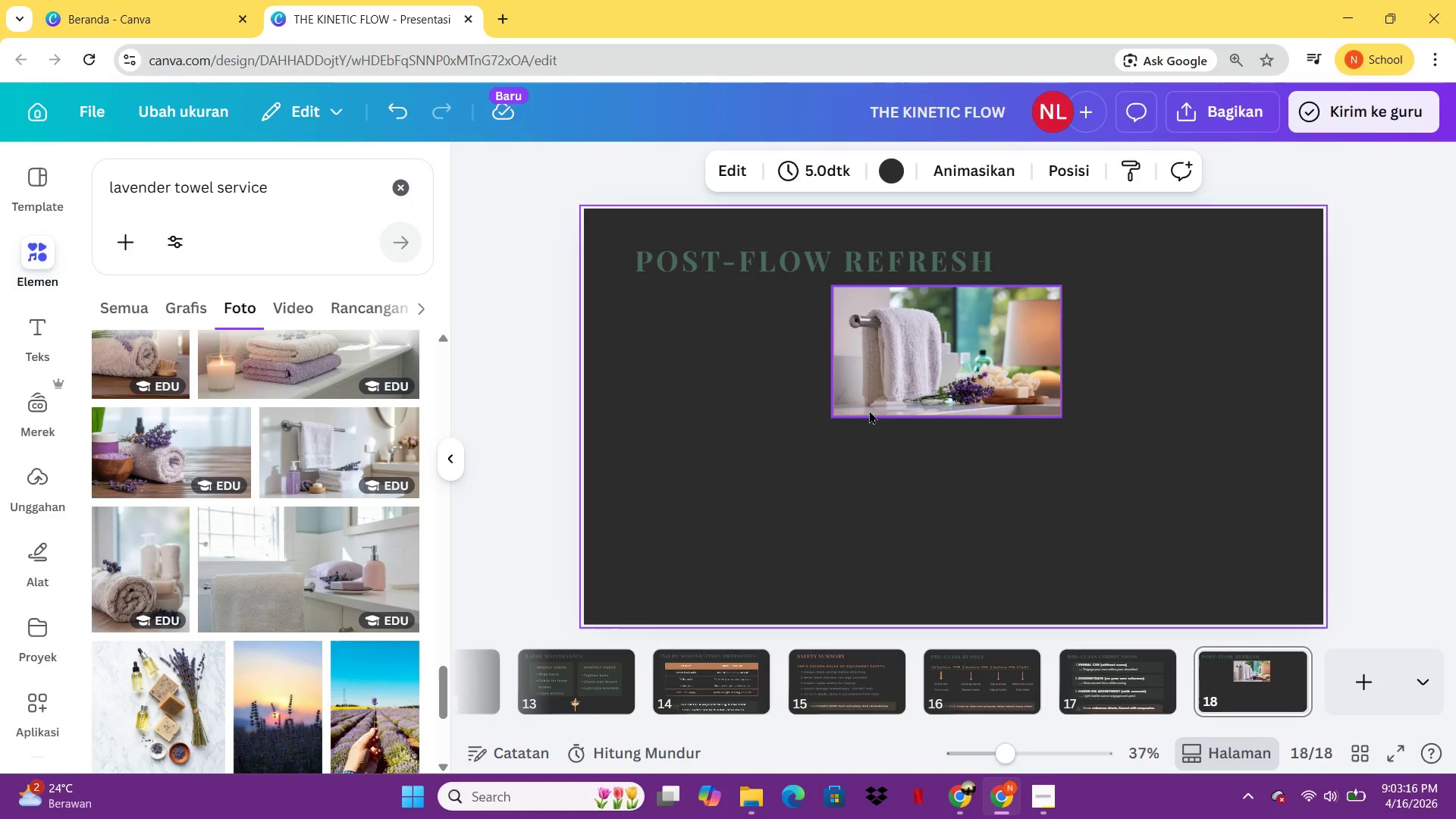 
left_click([789, 477])
 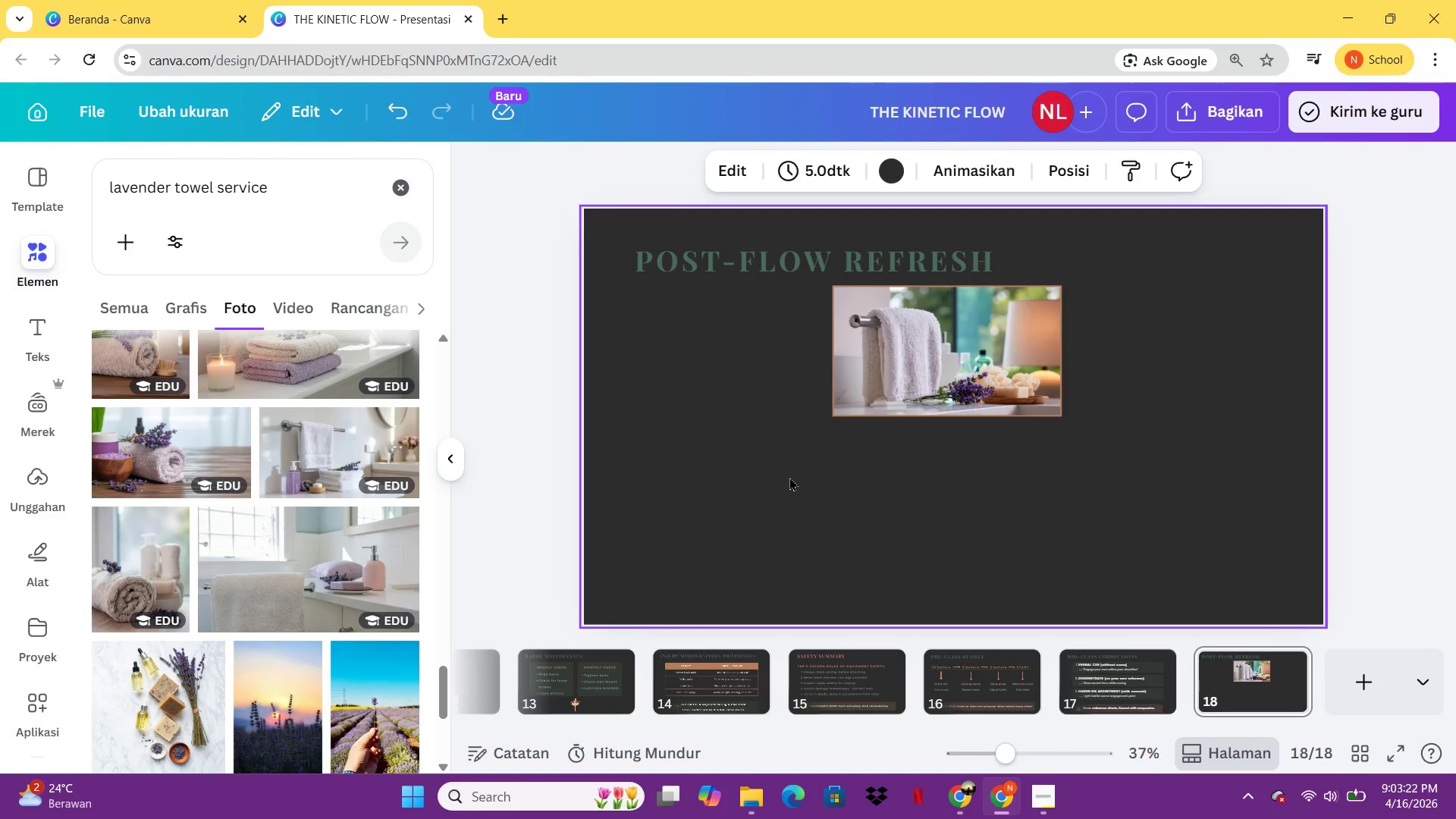 
wait(9.8)
 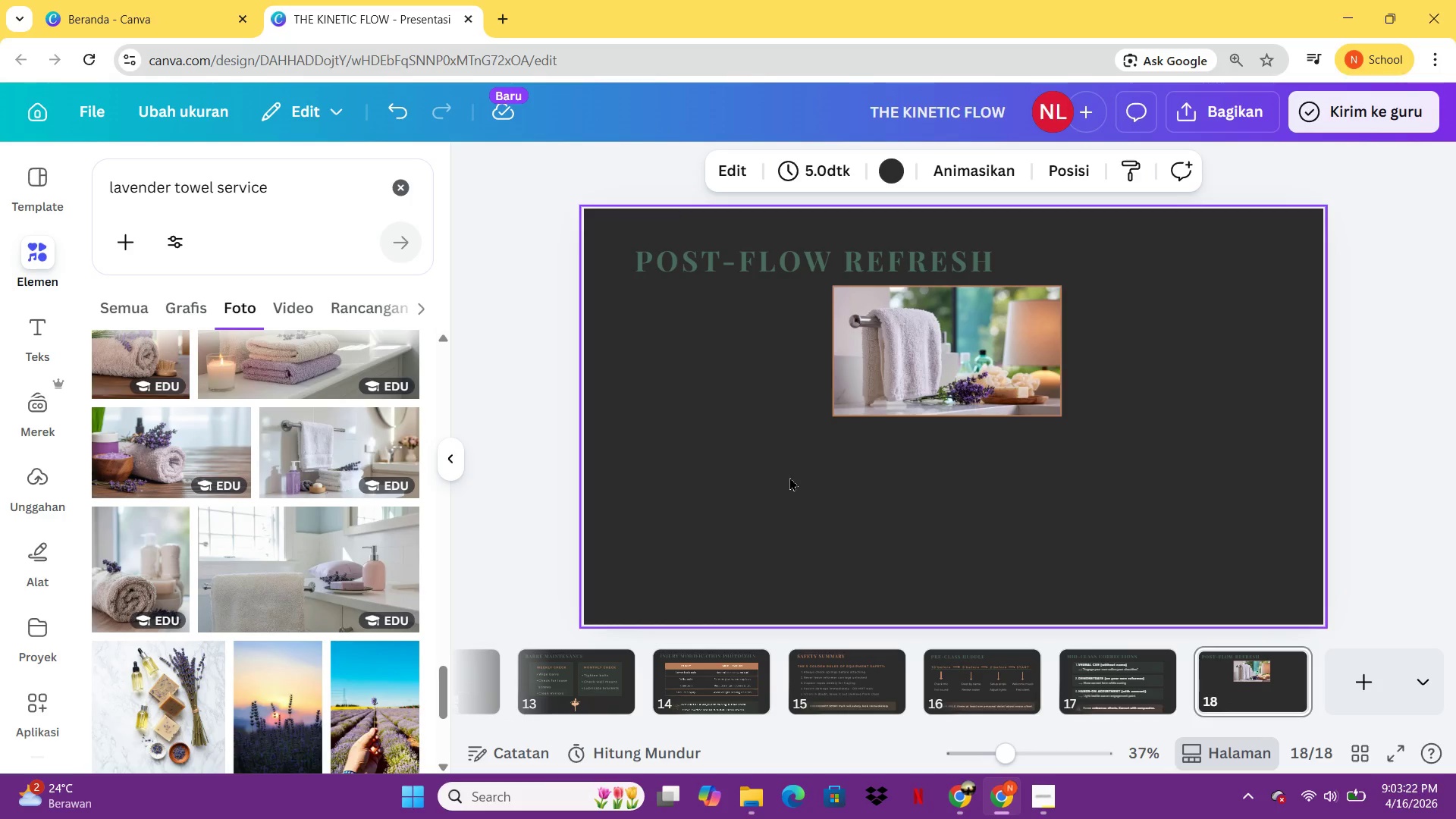 
left_click([873, 657])
 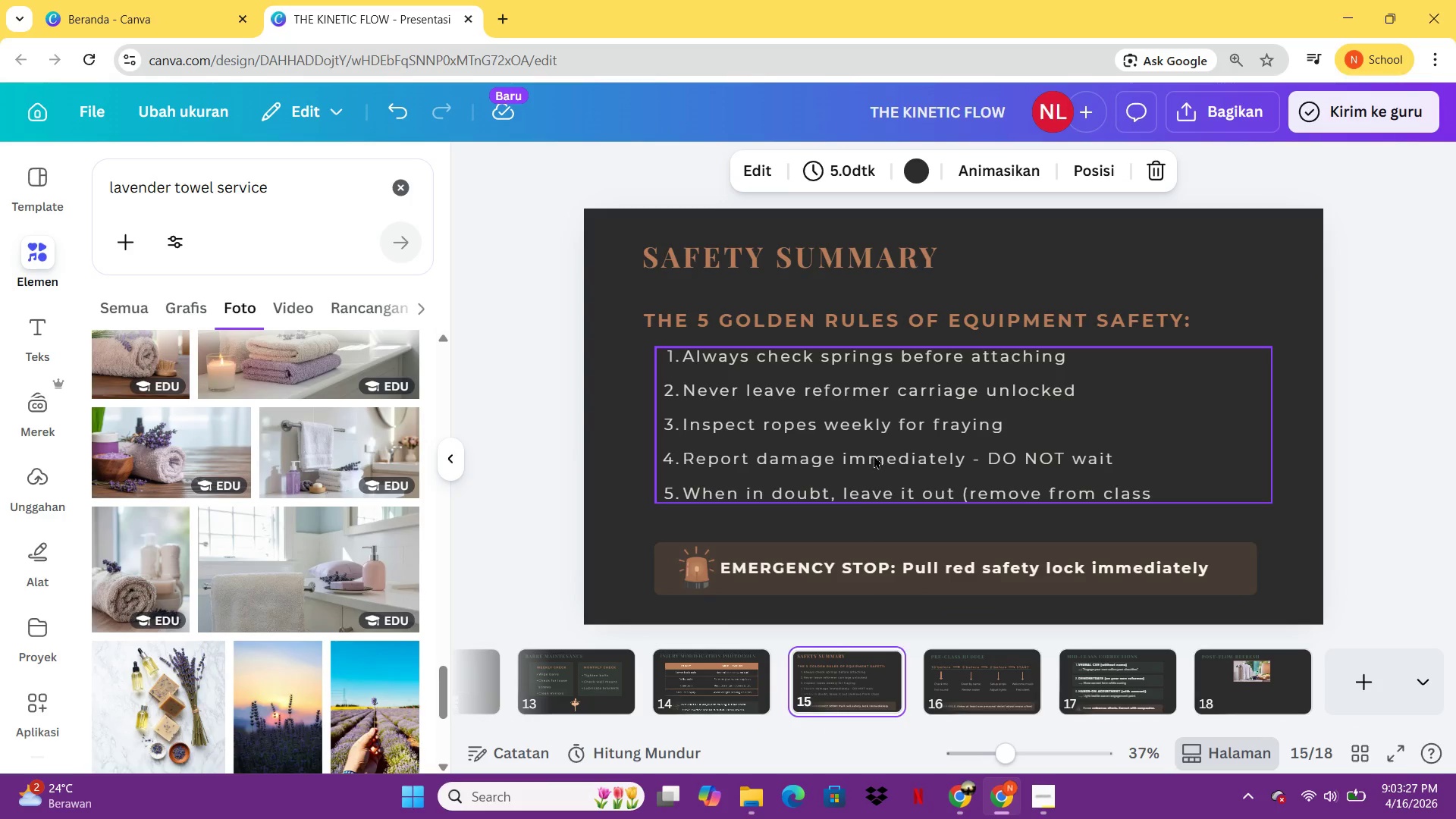 
left_click([874, 455])
 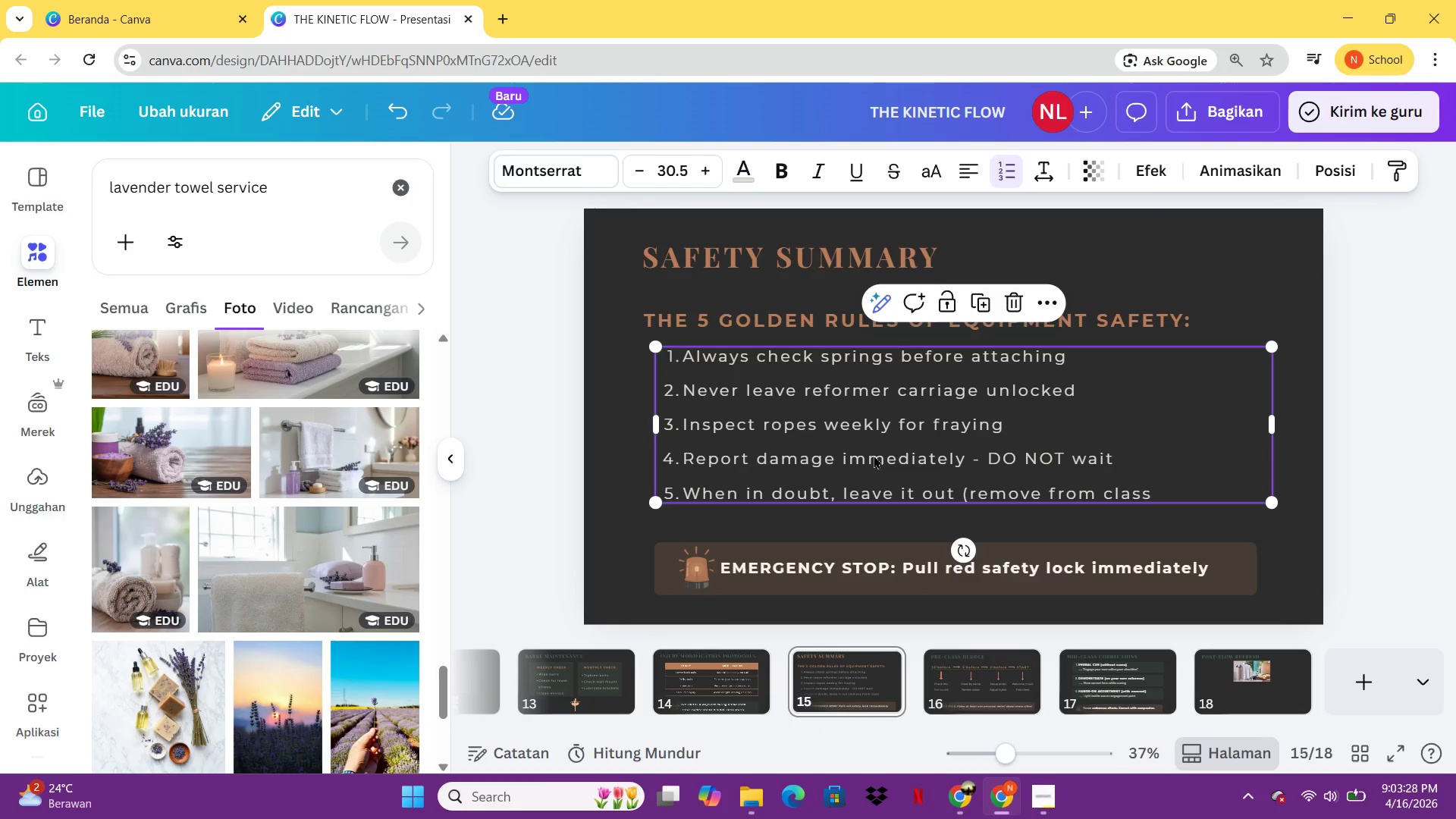 
key(Control+ControlLeft)
 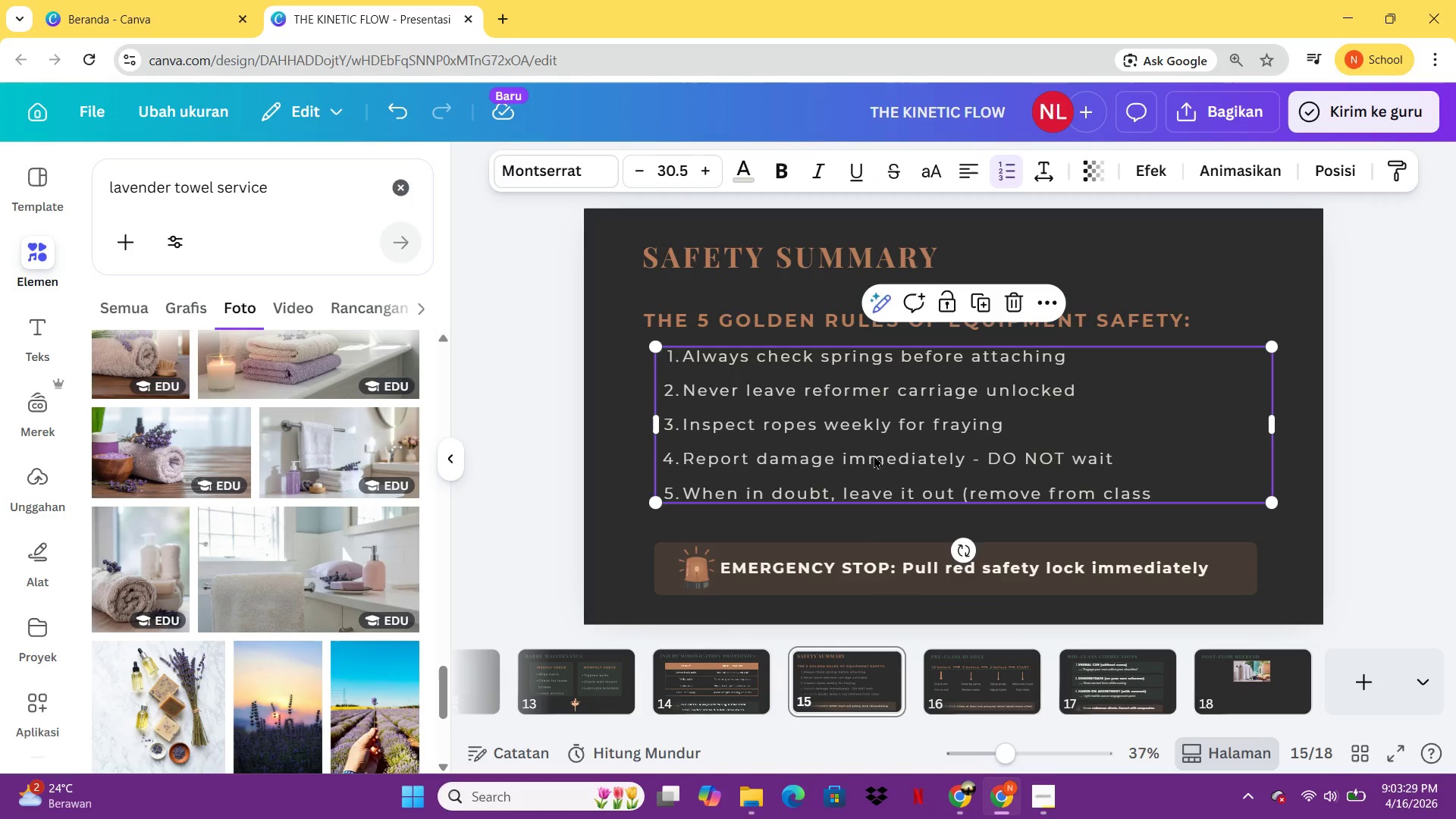 
key(Control+C)
 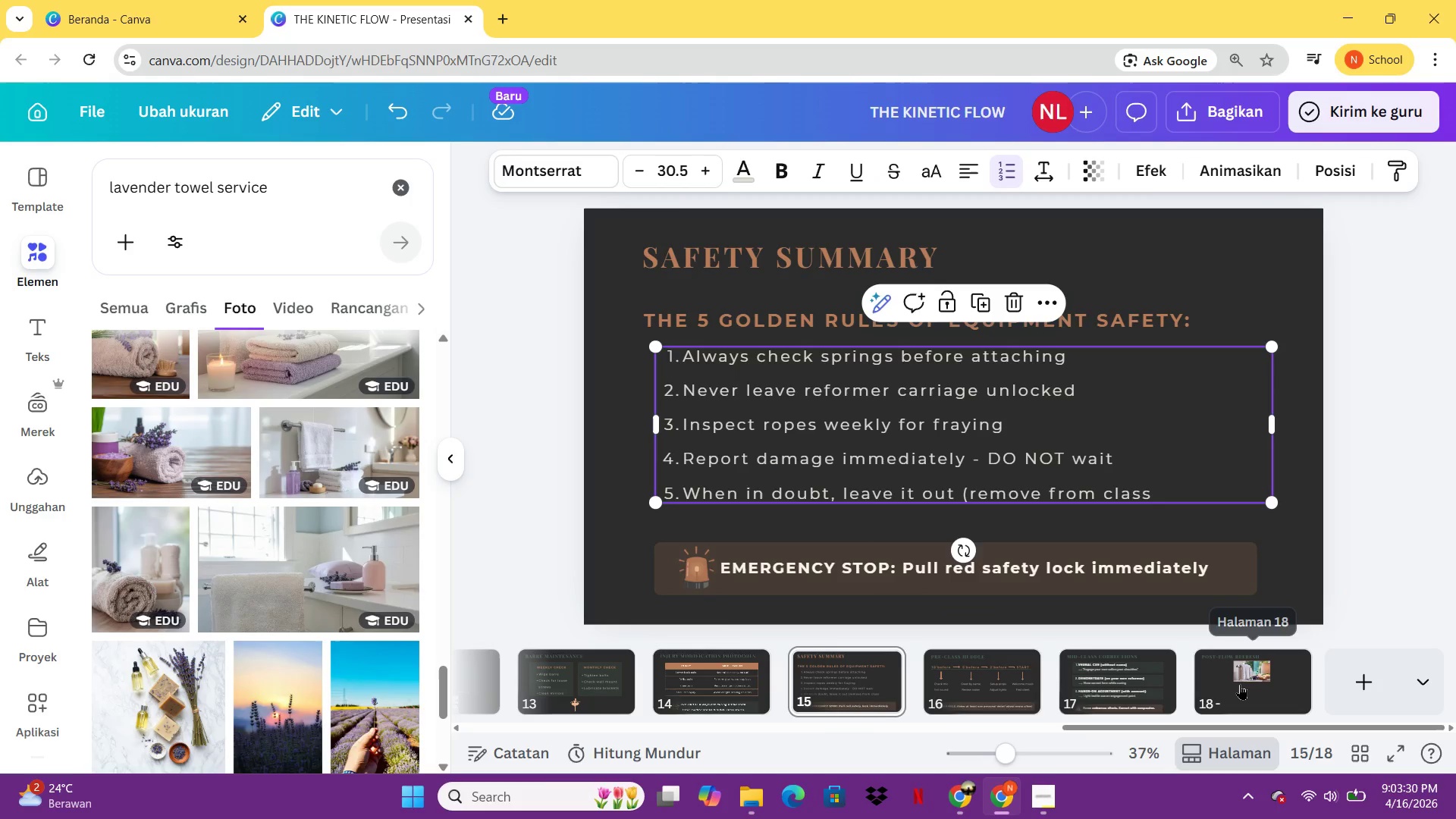 
left_click([1240, 684])
 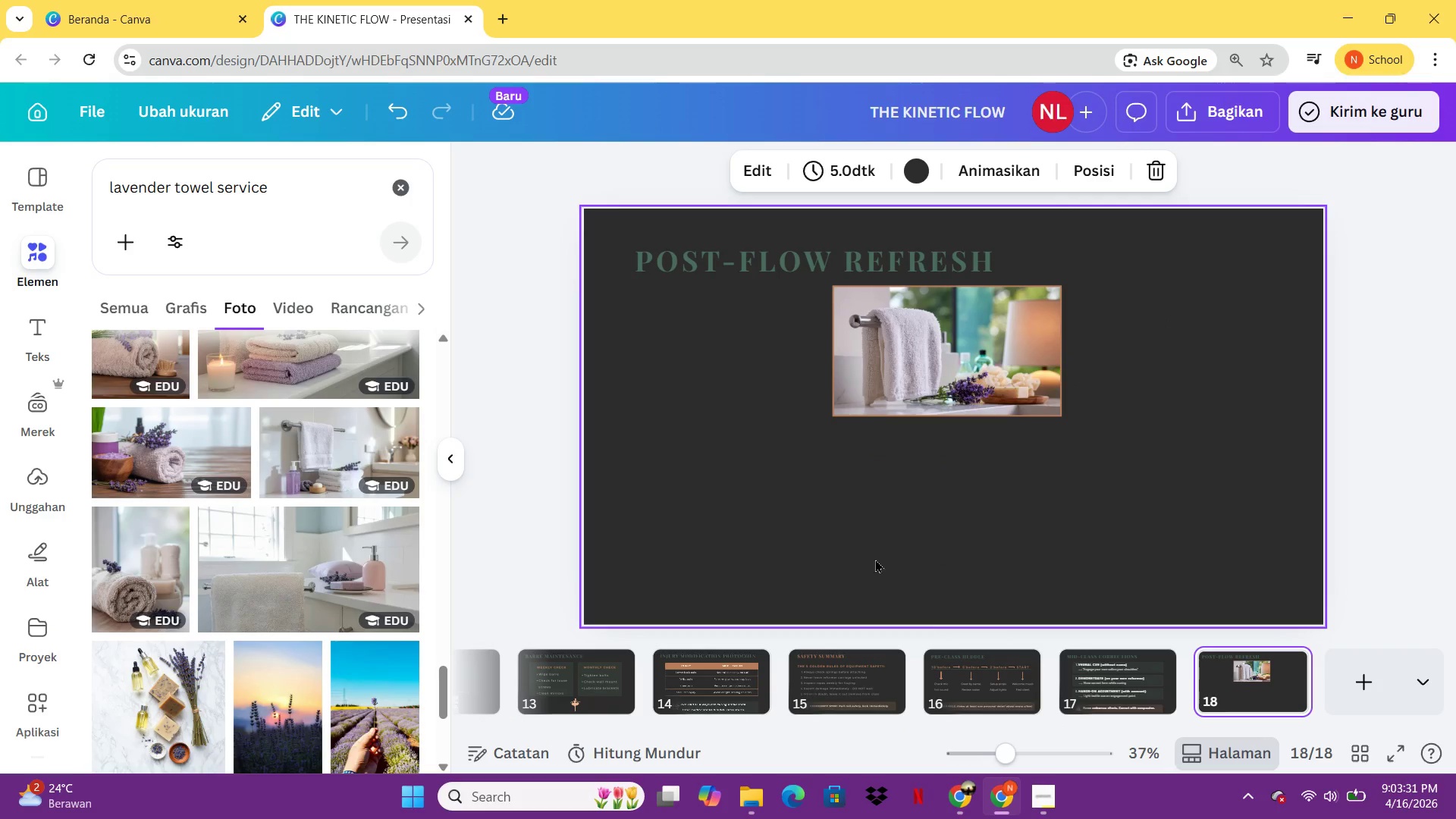 
mouse_move([728, 664])
 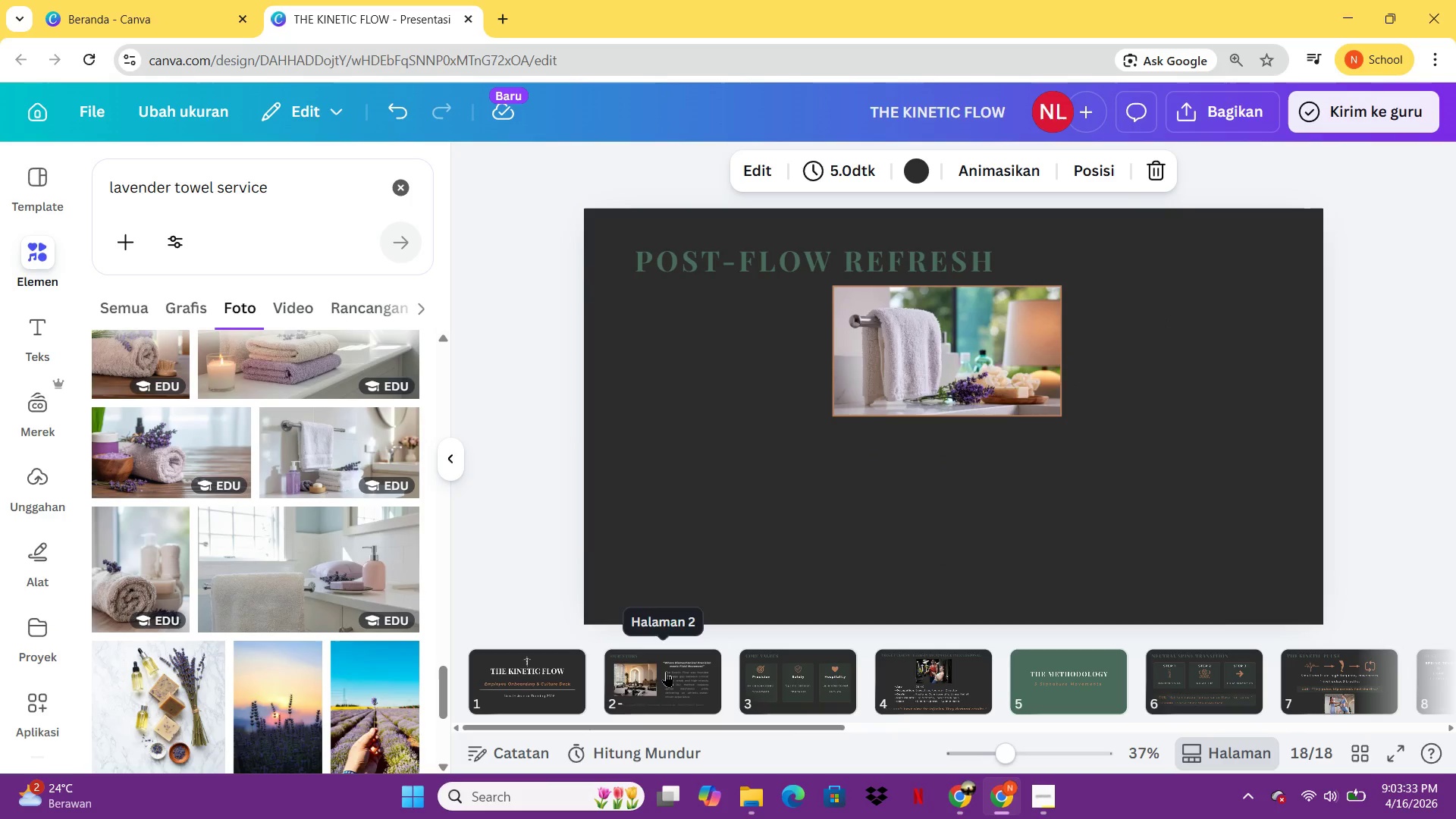 
left_click([666, 671])
 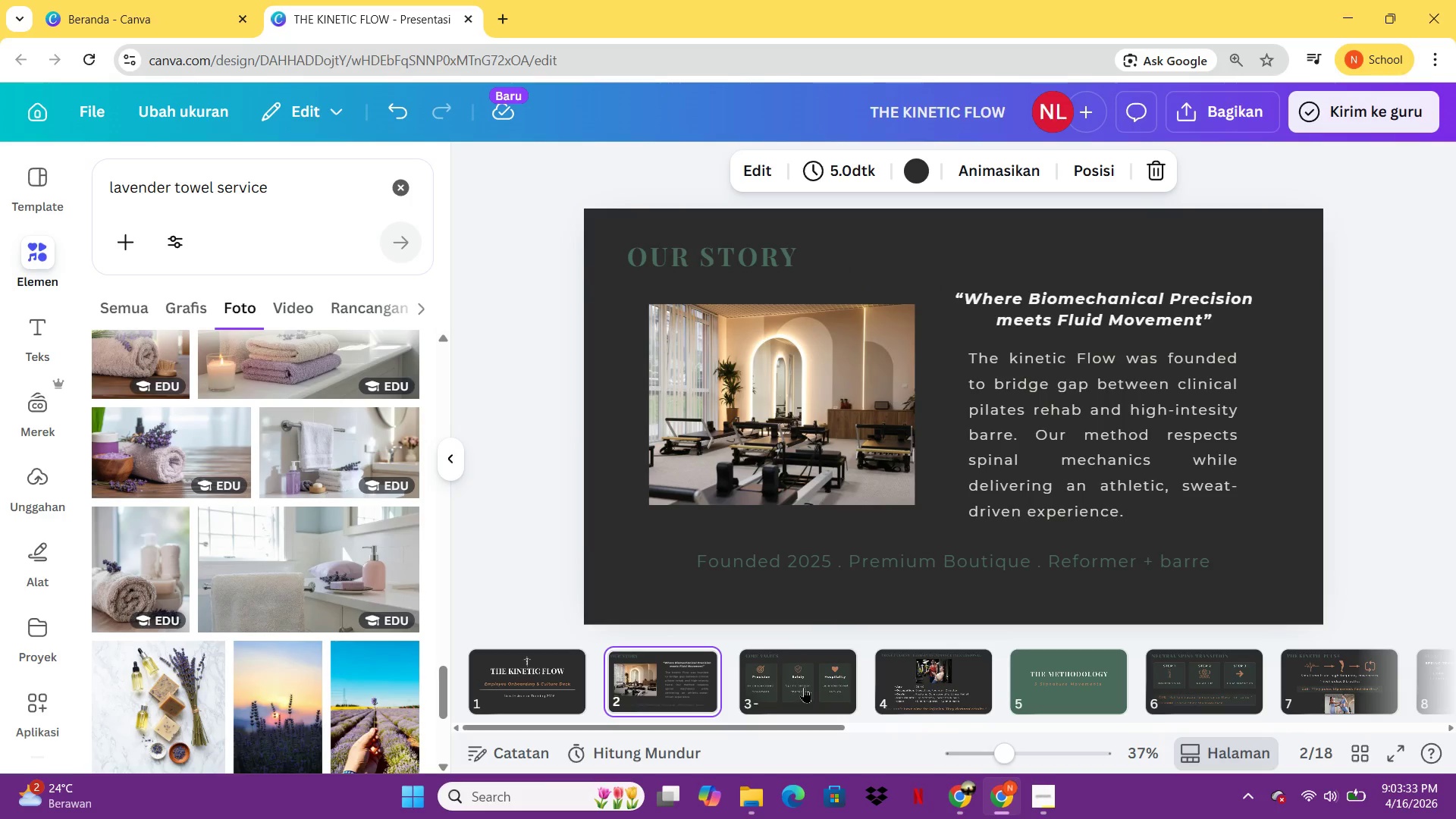 
left_click([804, 687])
 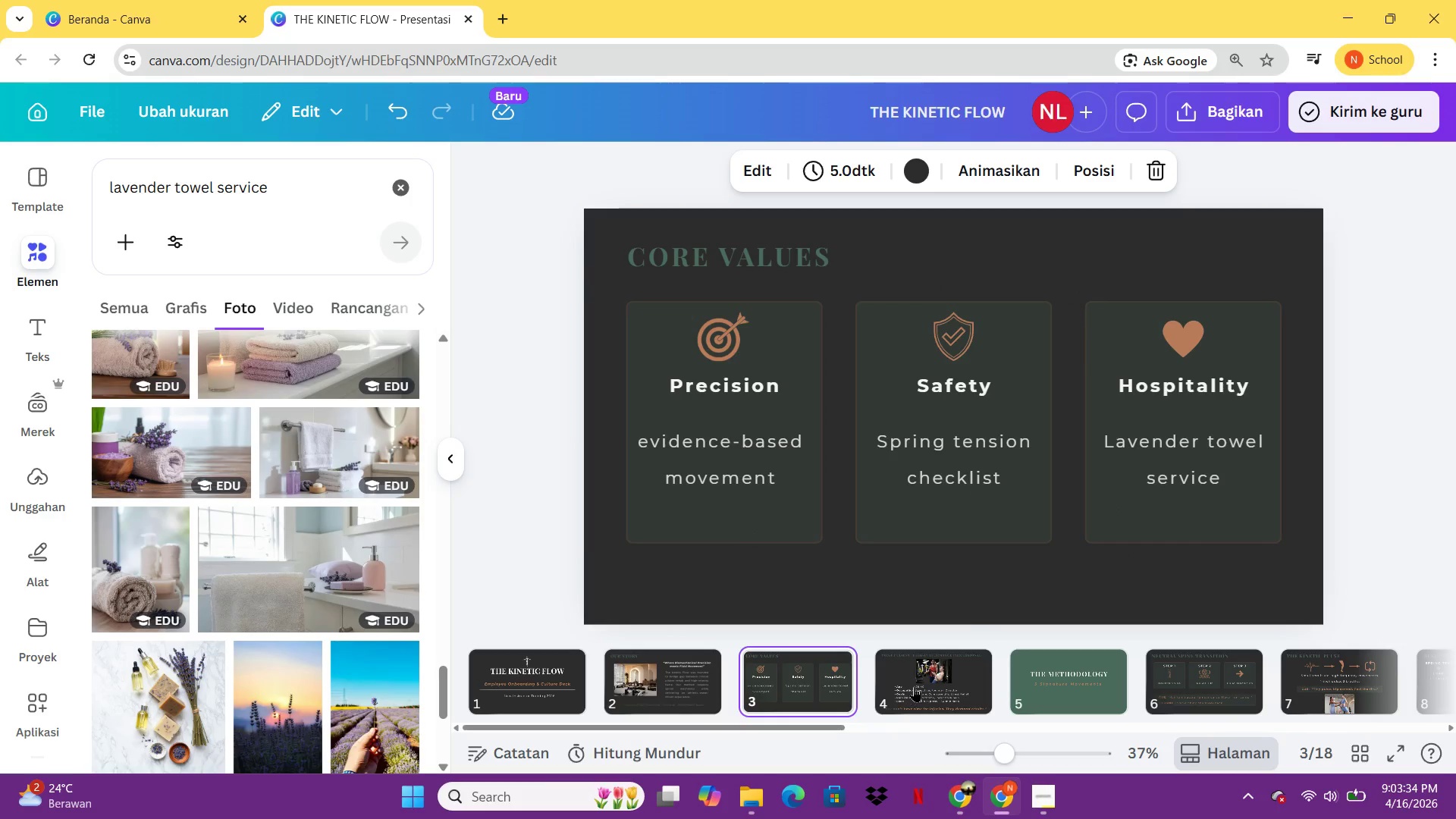 
left_click([914, 686])
 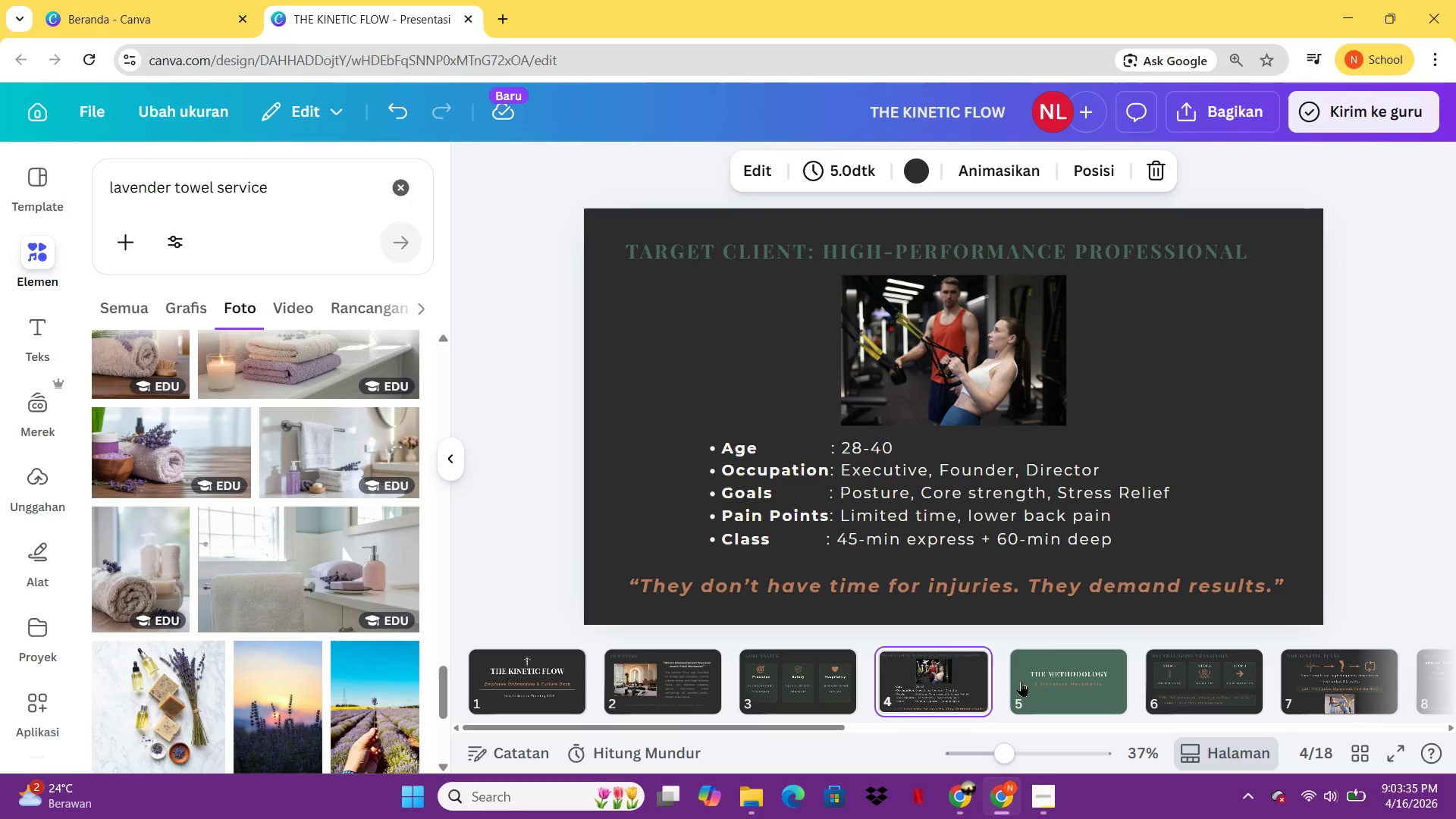 
left_click([1021, 681])
 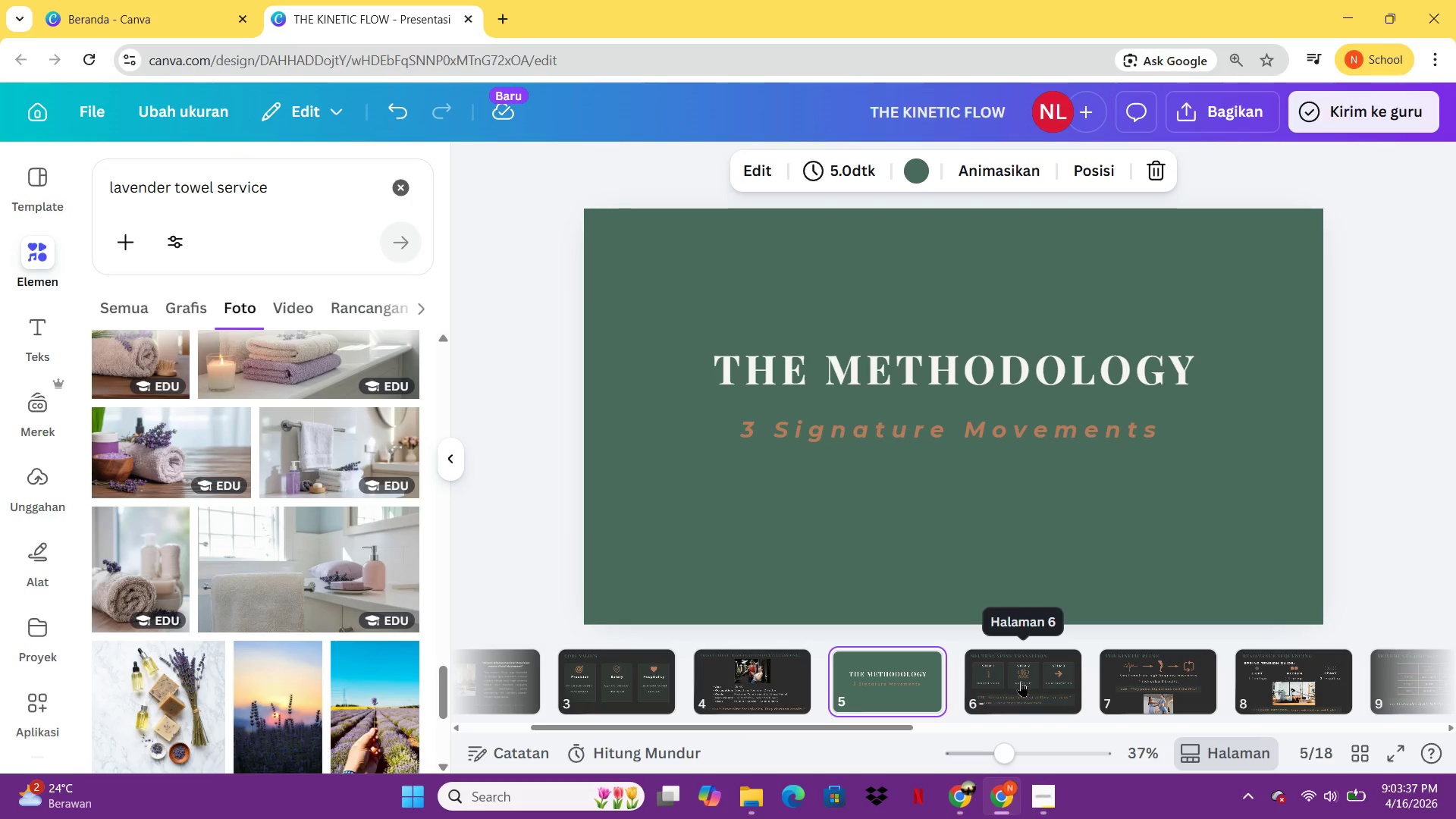 
double_click([1021, 681])
 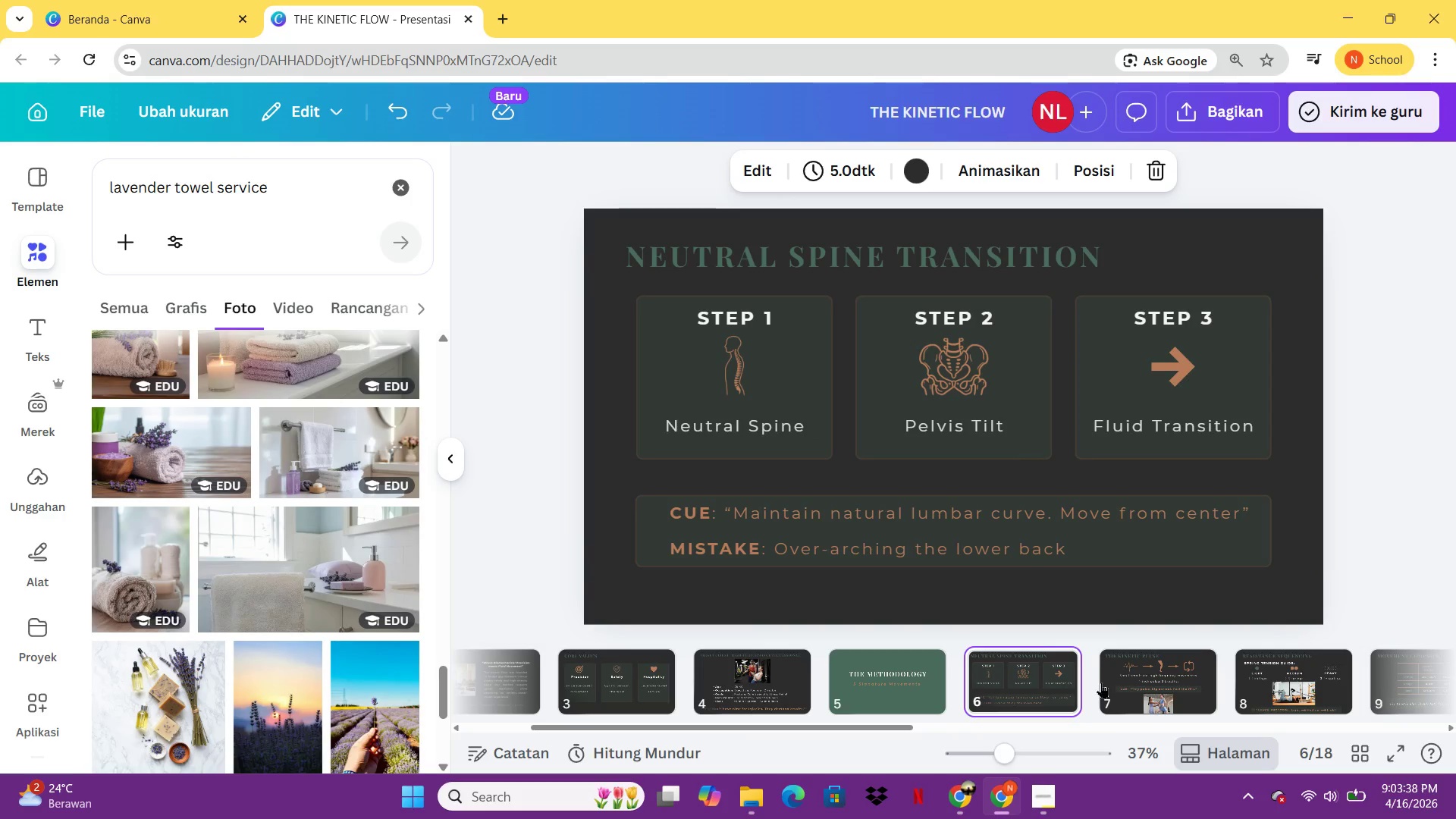 
left_click([1101, 682])
 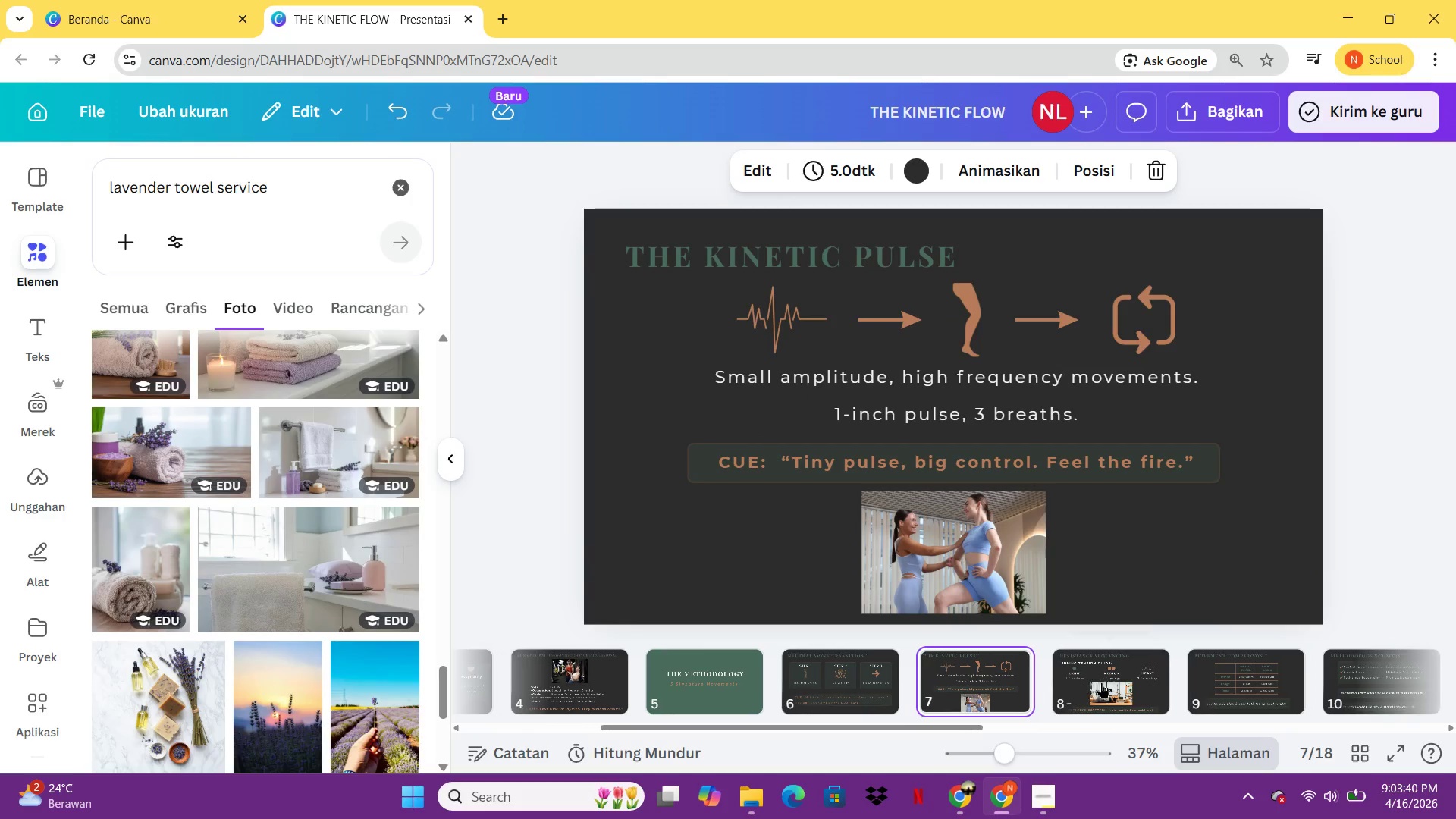 
left_click([1101, 682])
 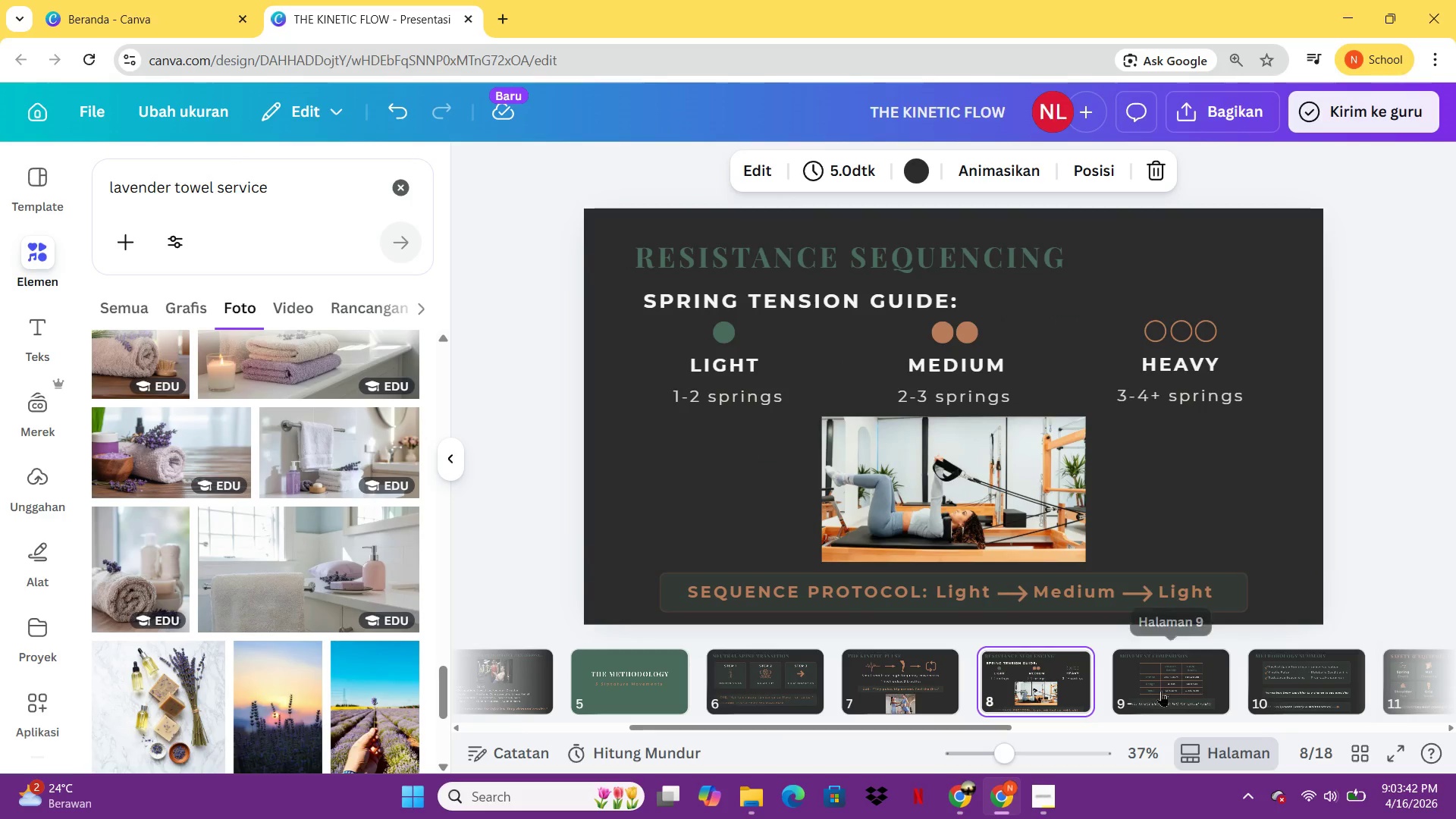 
left_click([877, 689])
 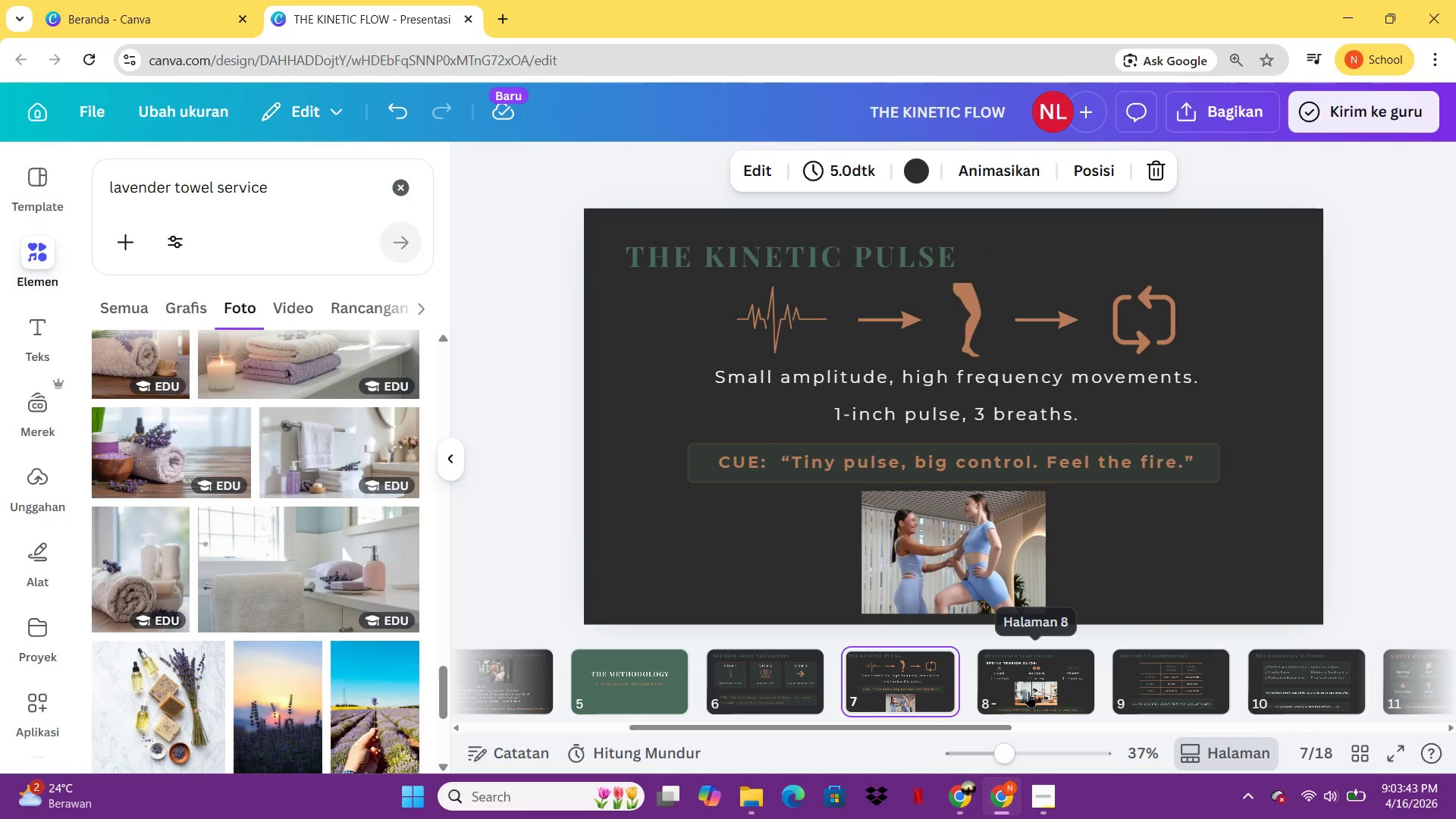 
left_click([1030, 690])
 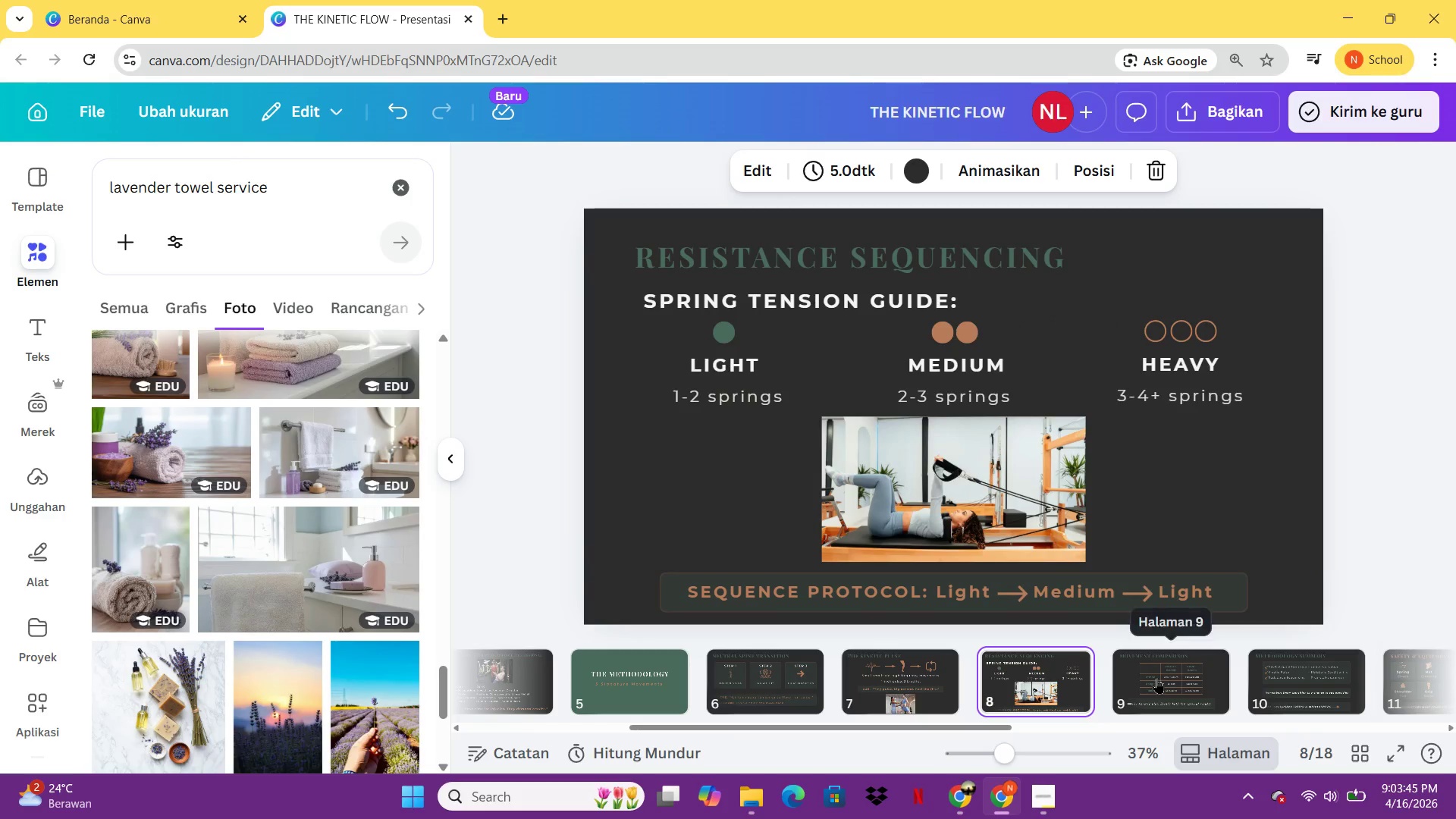 
left_click([1156, 678])
 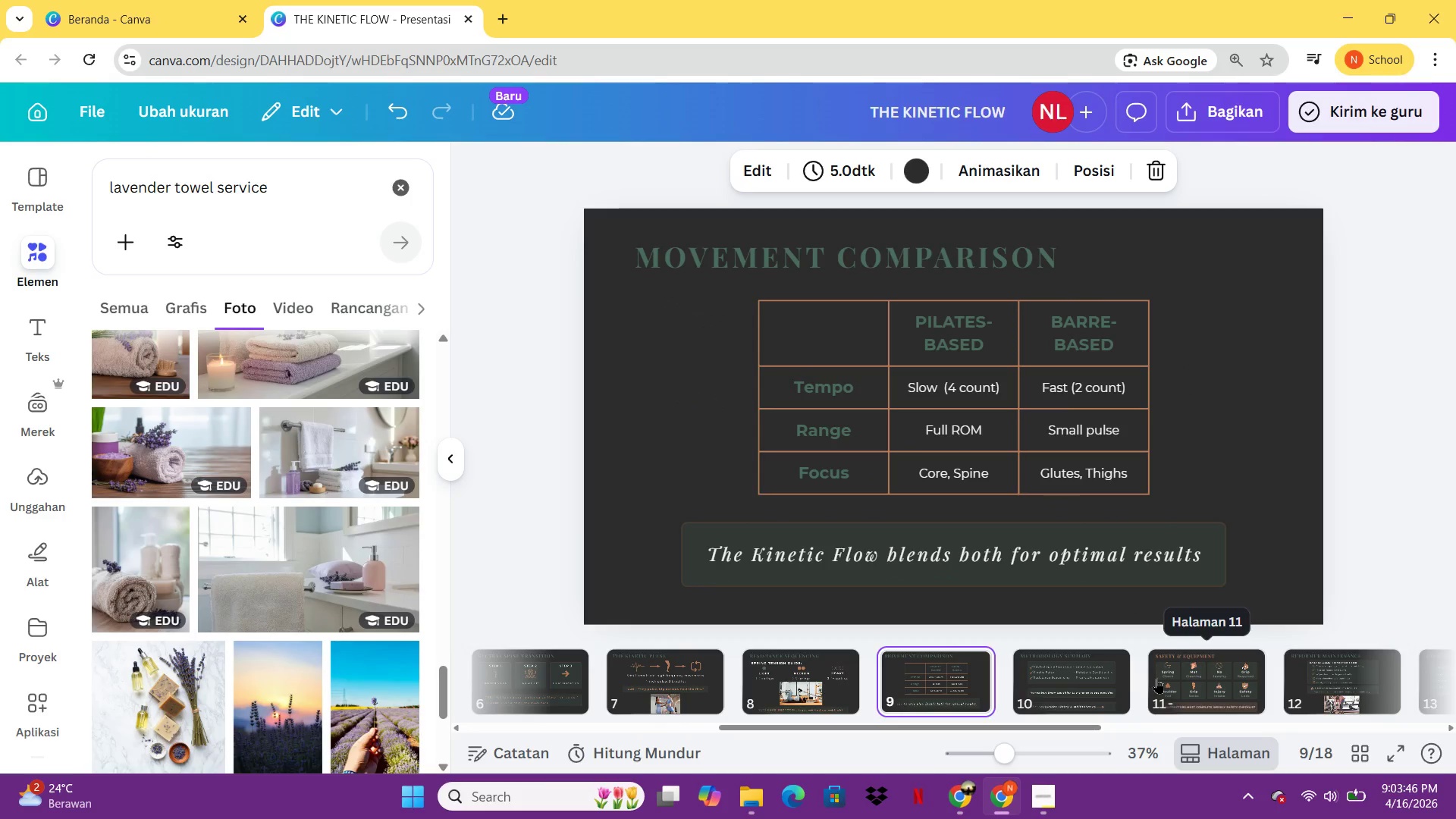 
left_click([1060, 674])
 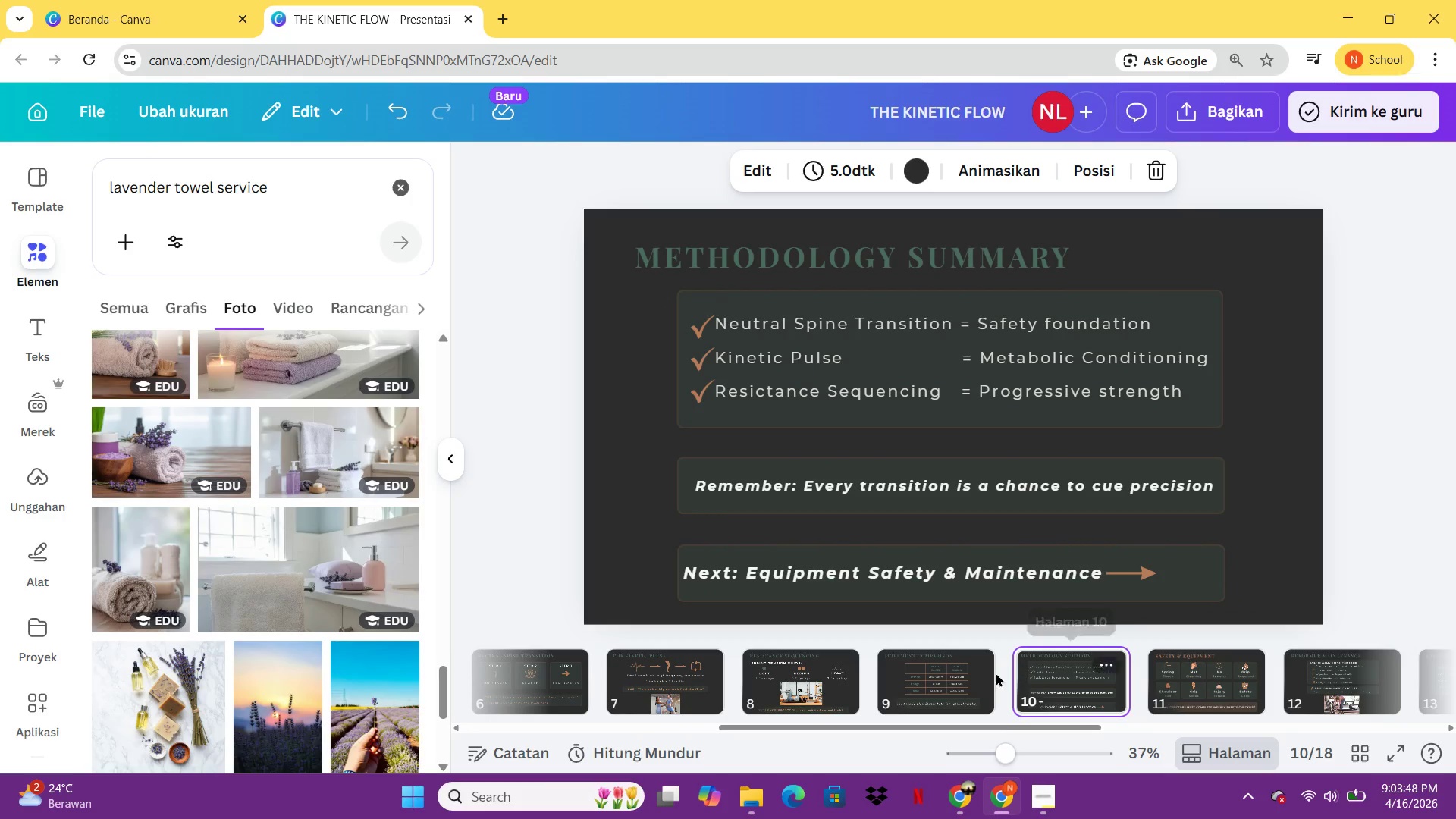 
left_click([946, 678])
 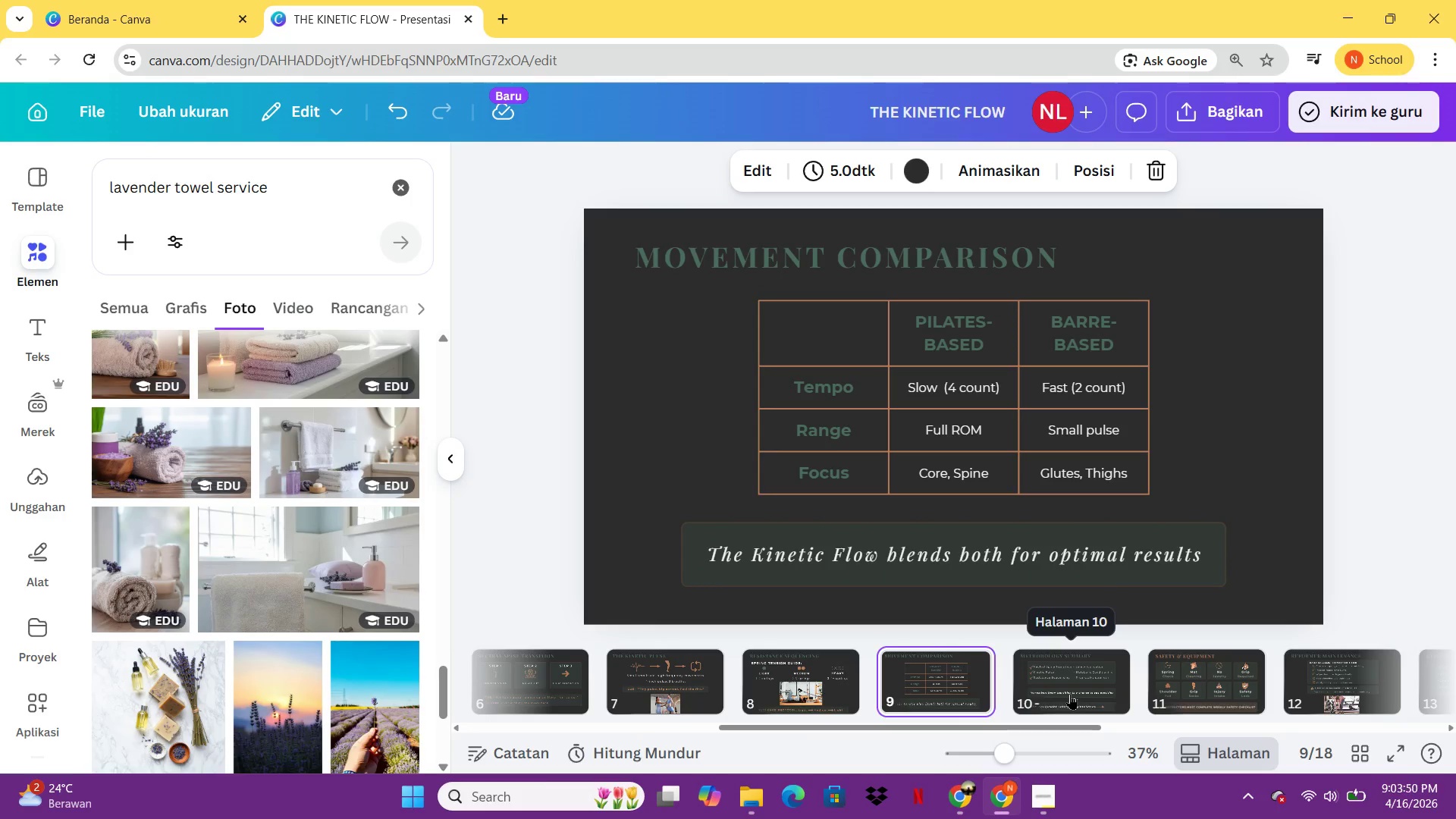 
left_click([1070, 694])
 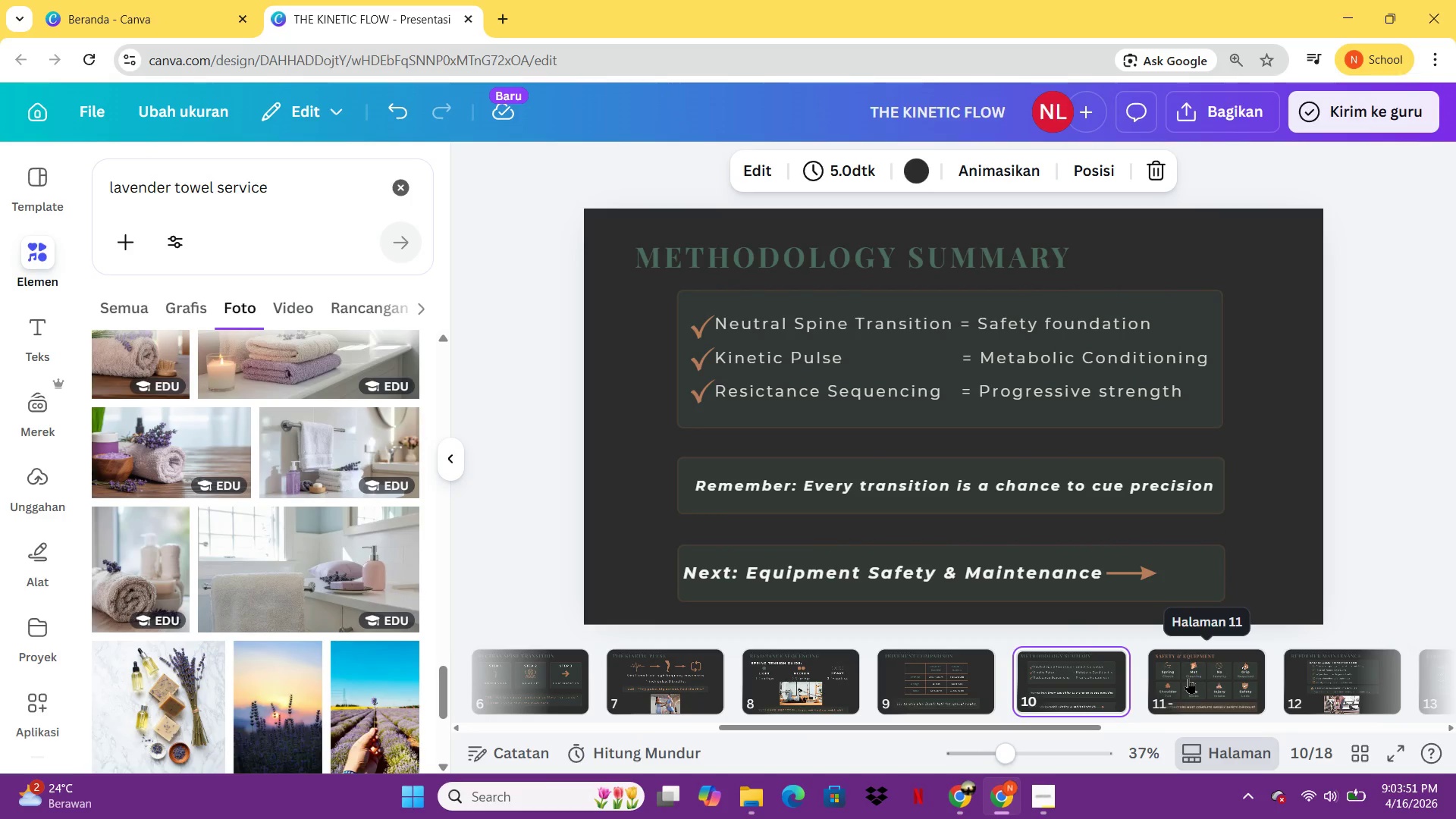 
left_click([1188, 678])
 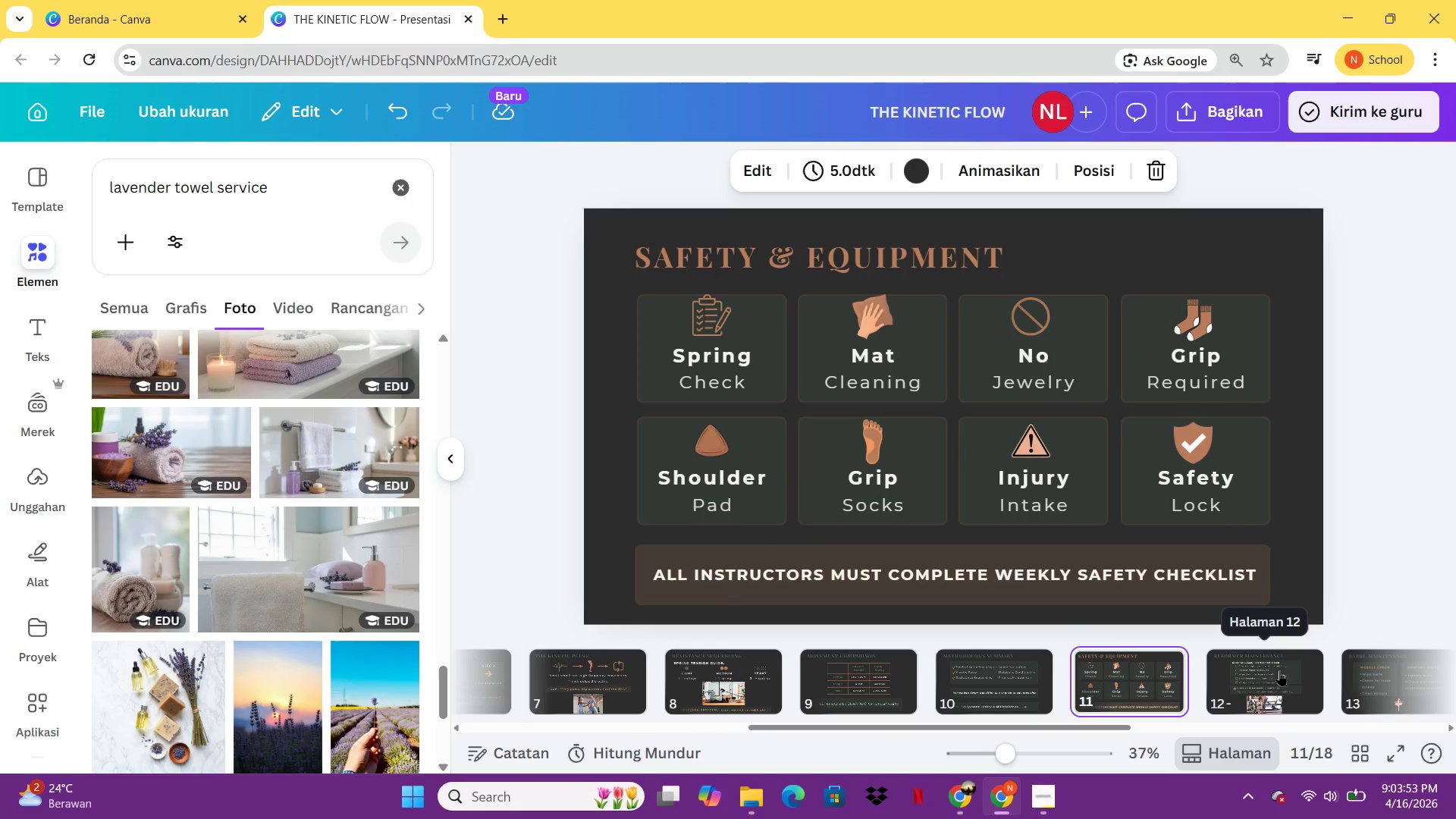 
left_click([1272, 672])
 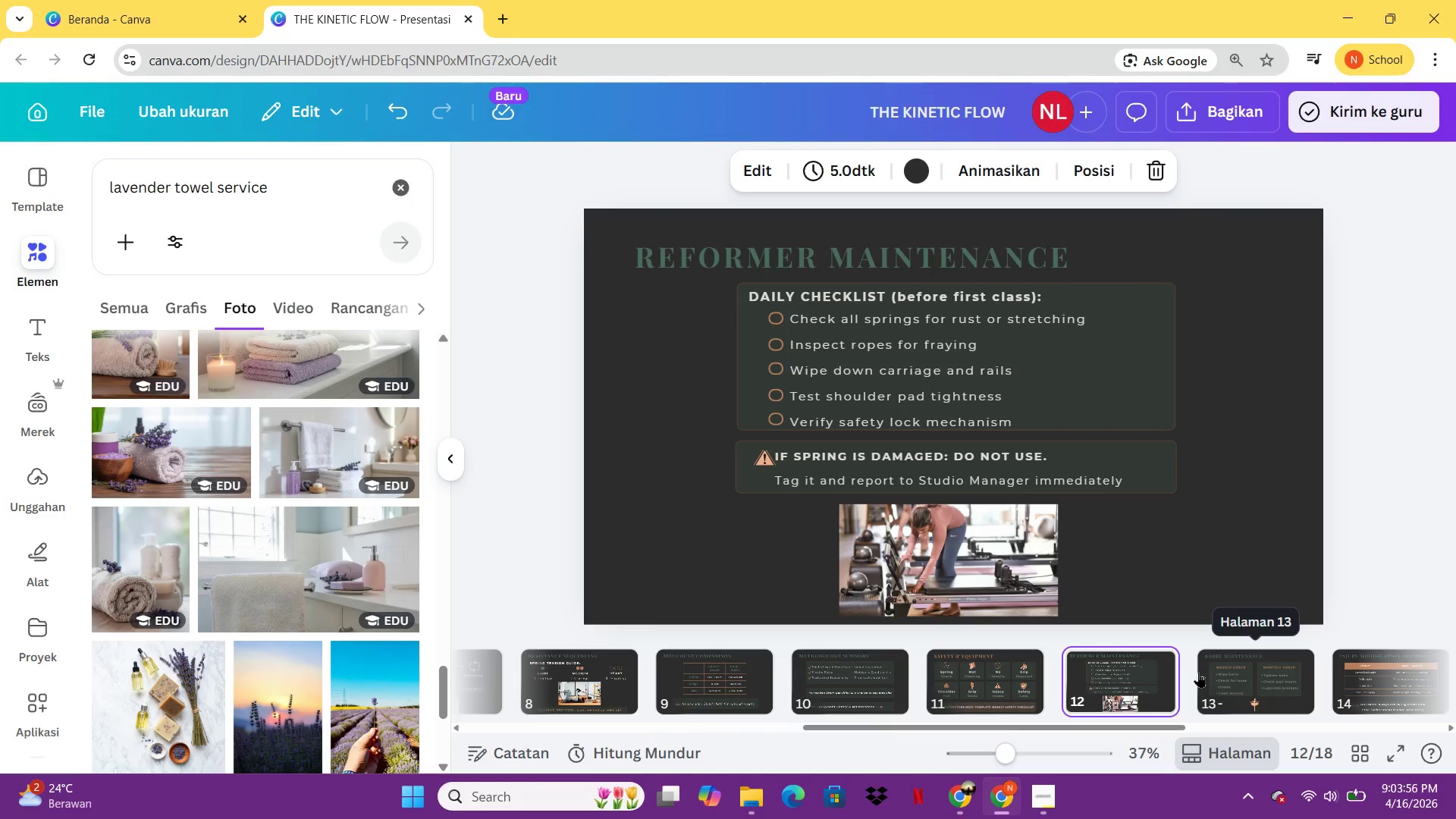 
left_click([1244, 682])
 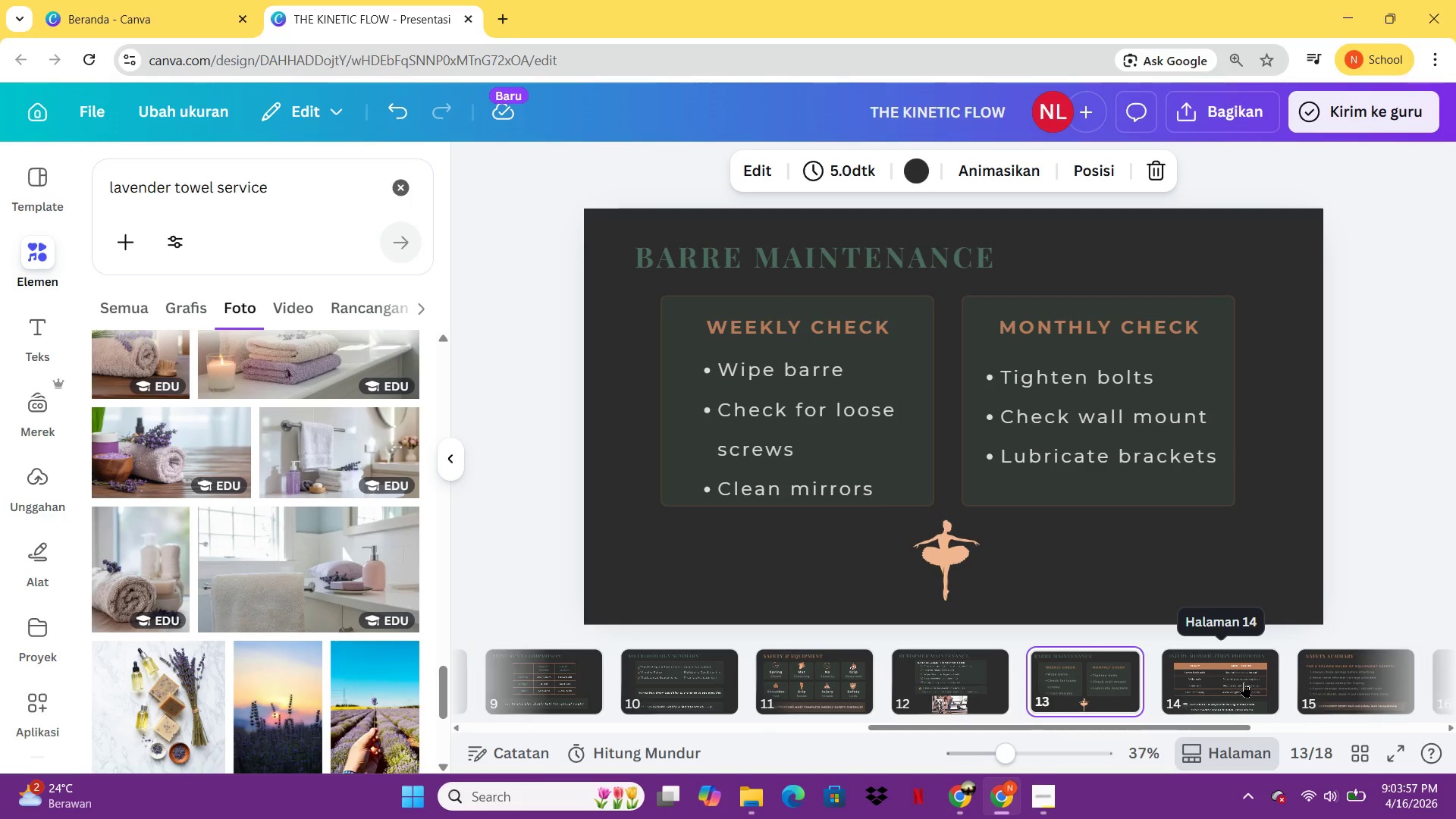 
left_click([1244, 682])
 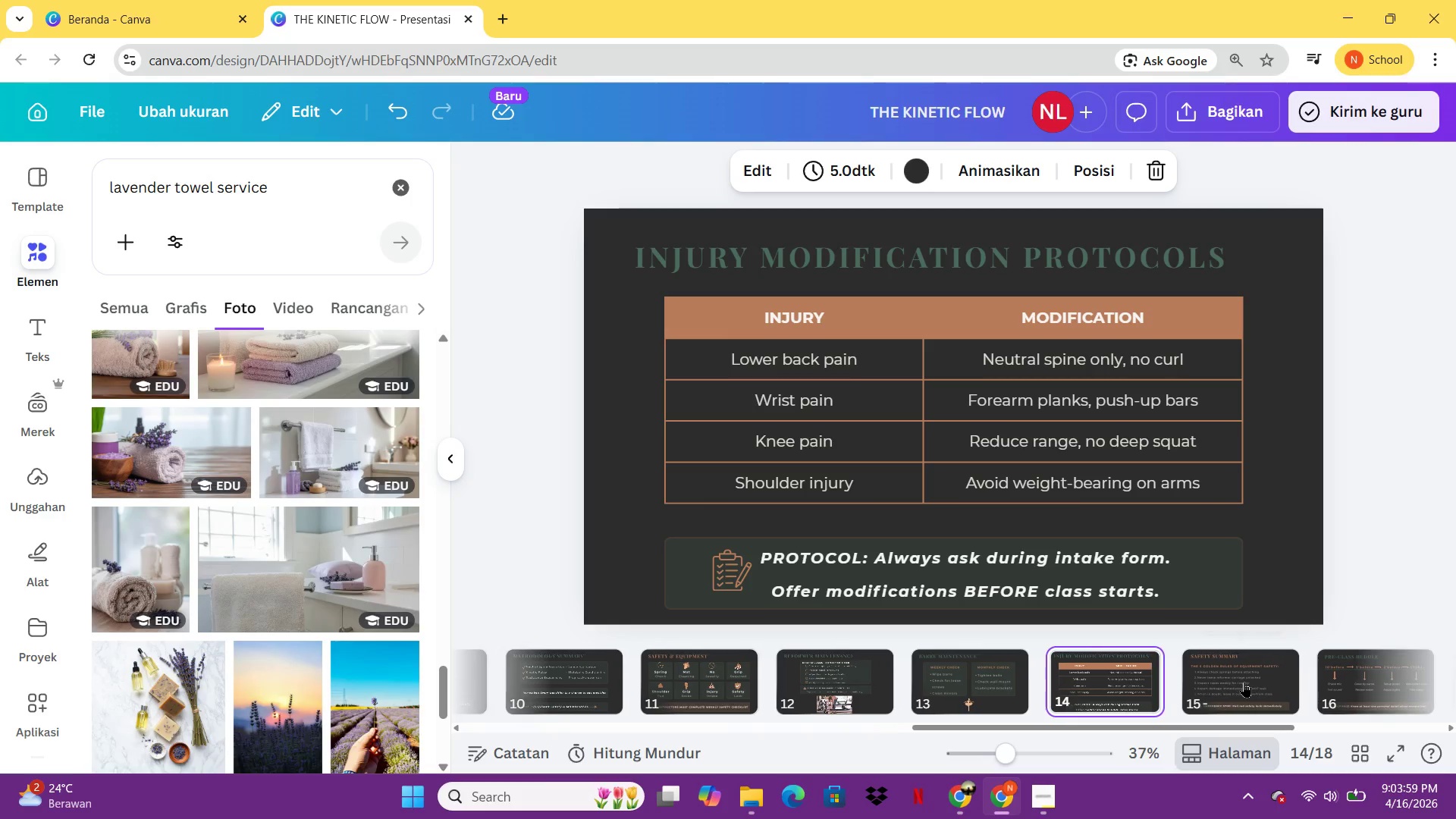 
left_click([1244, 682])
 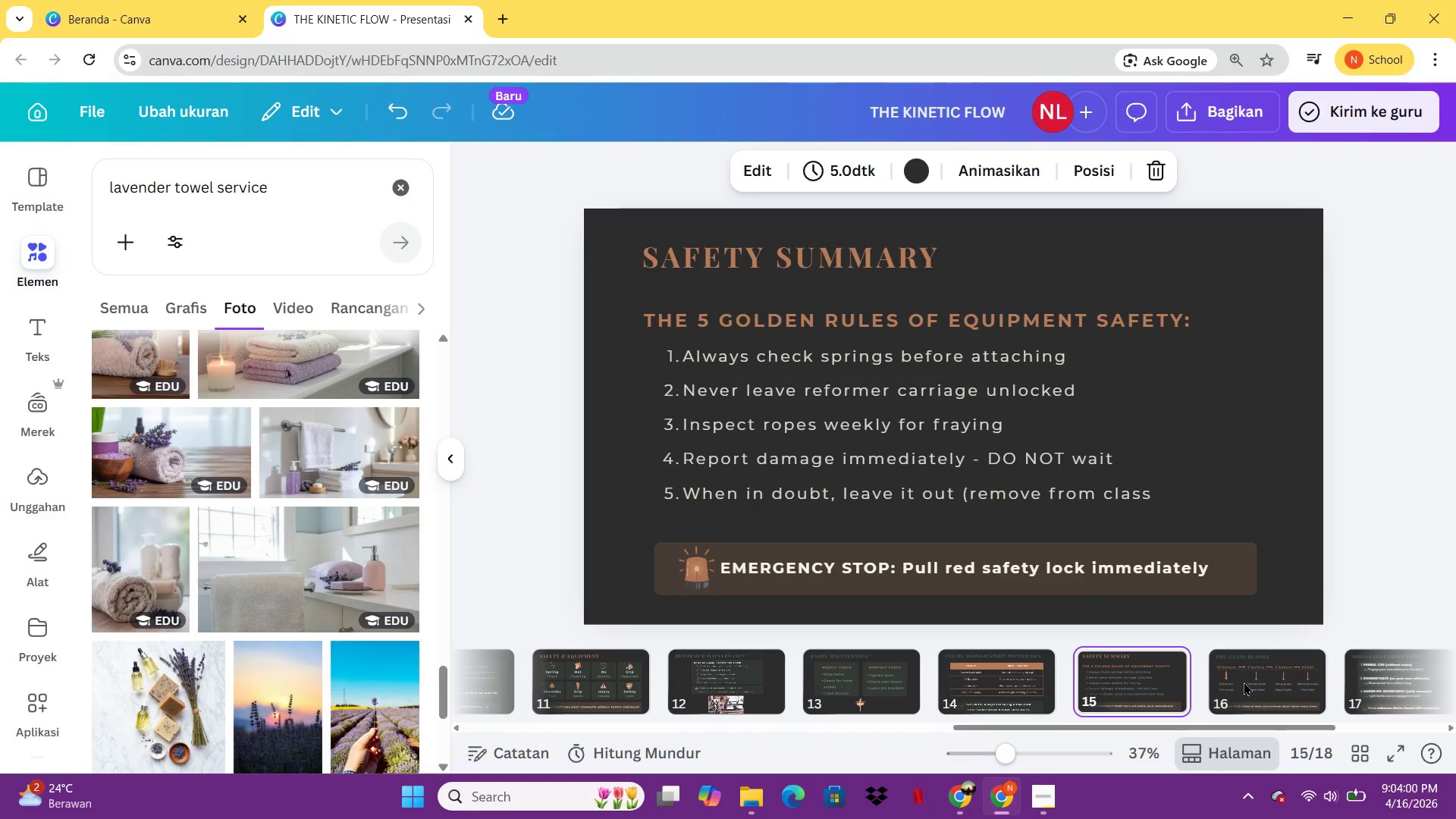 
left_click([1244, 682])
 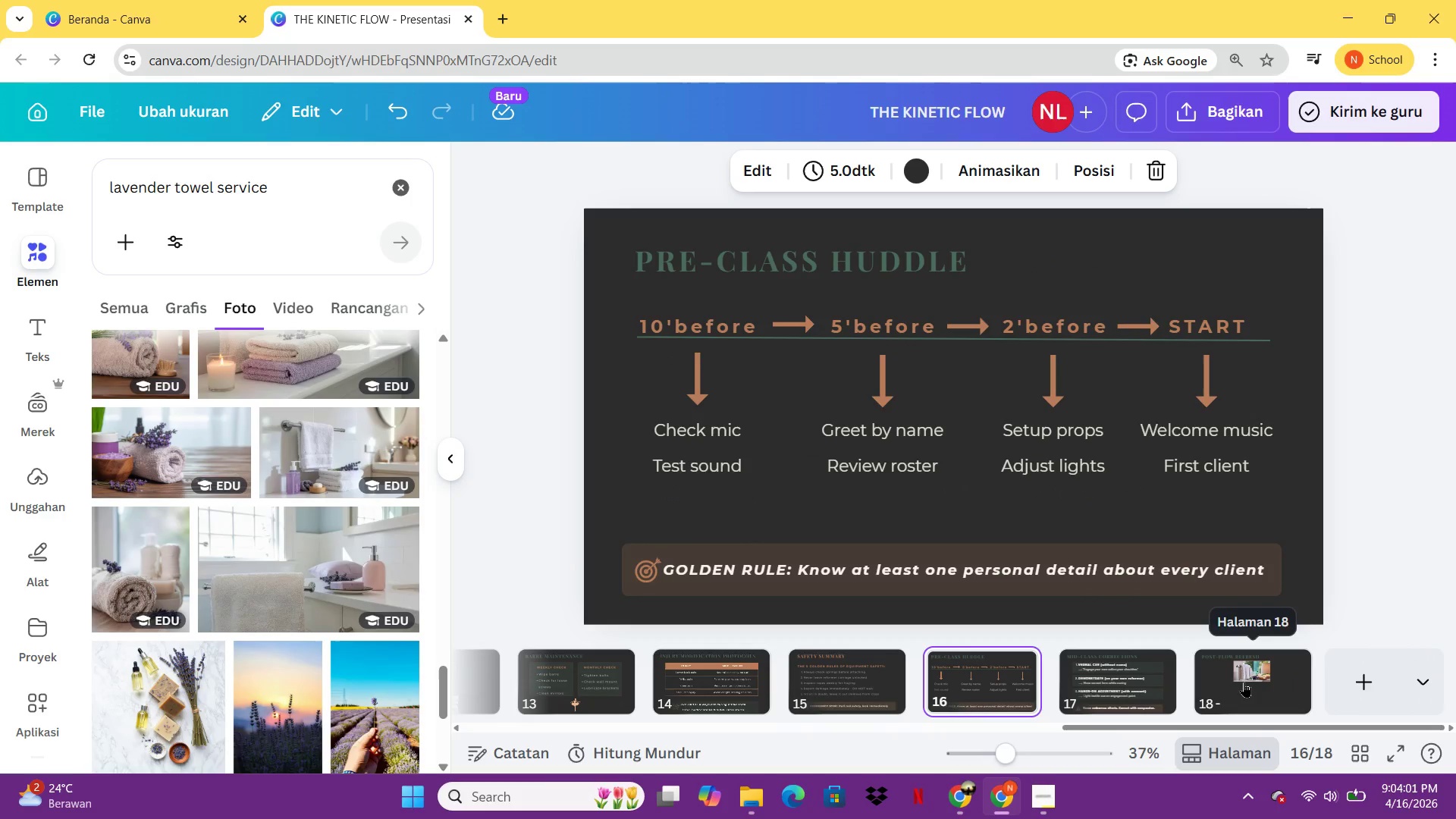 
left_click([1244, 682])
 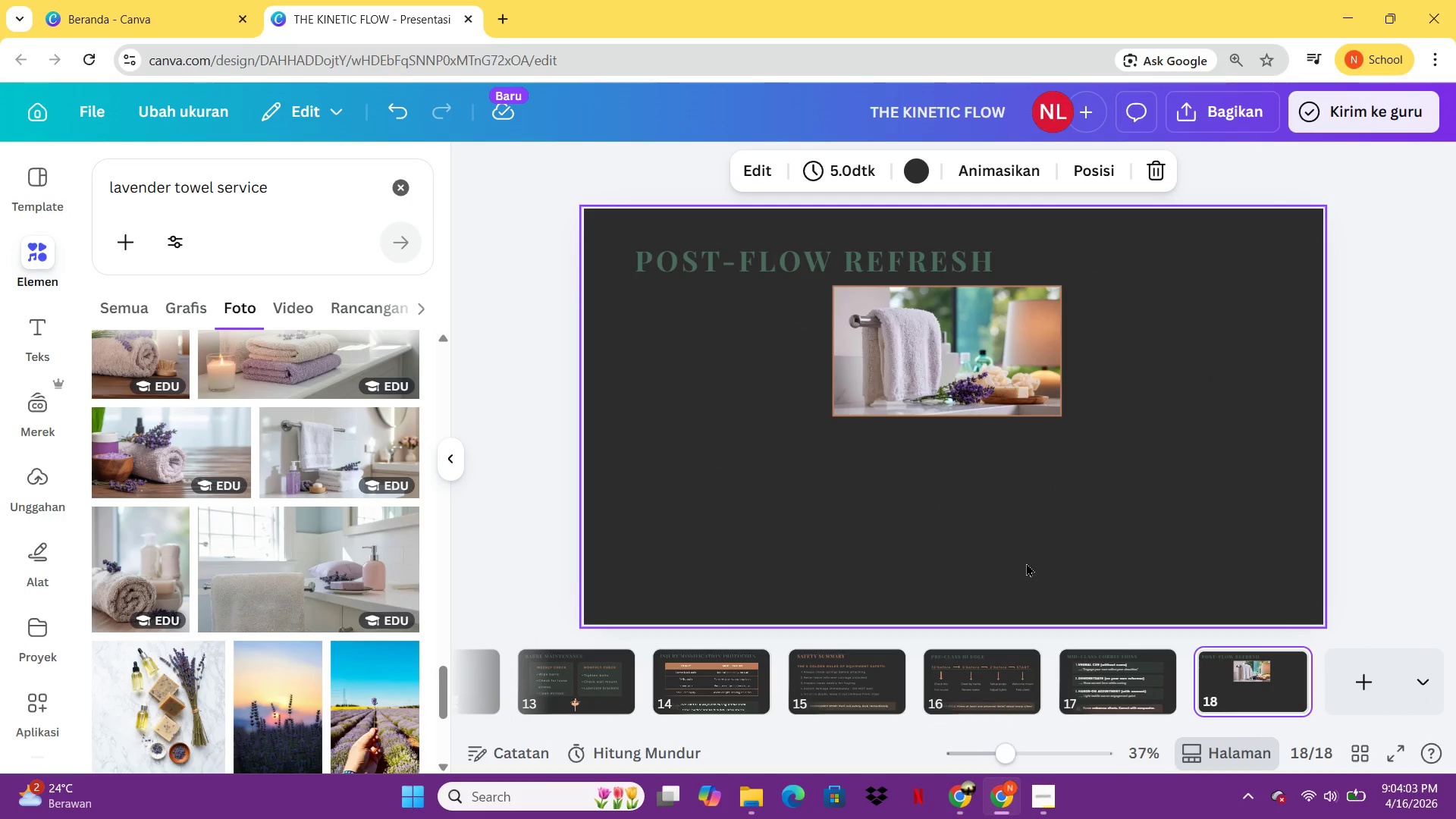 
key(Control+V)
 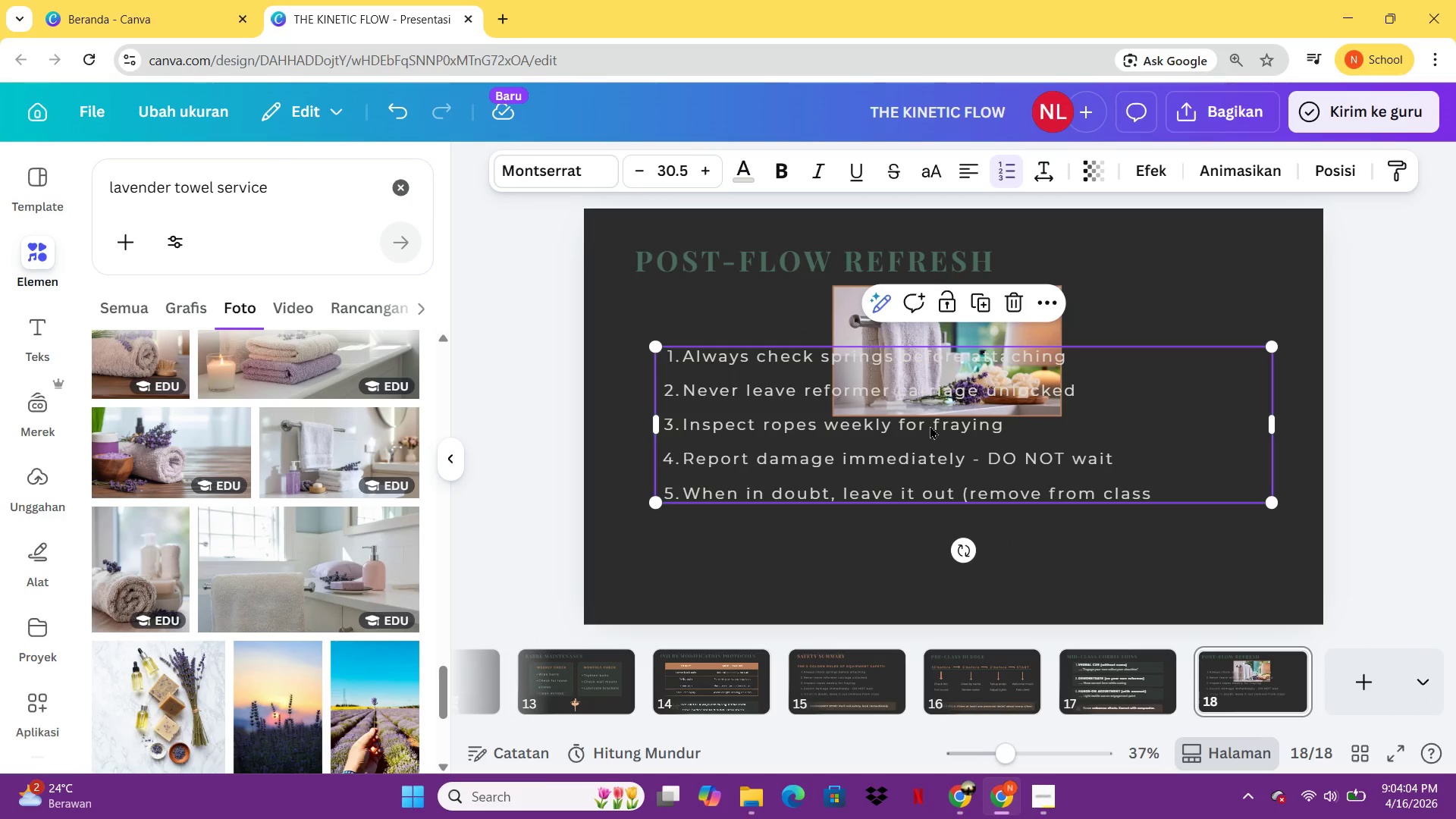 
left_click_drag(start_coordinate=[929, 428], to_coordinate=[928, 501])
 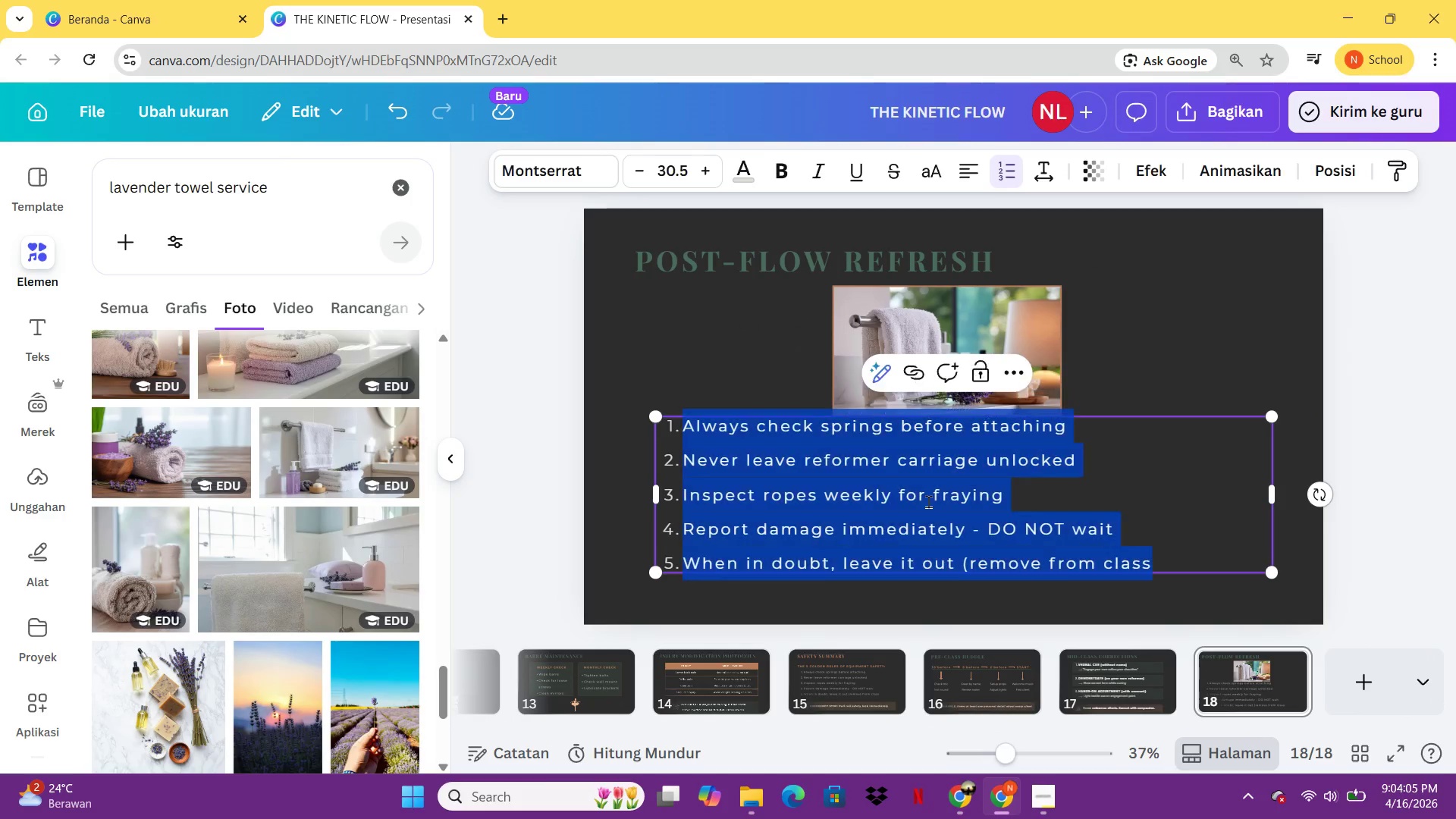 
double_click([928, 501])
 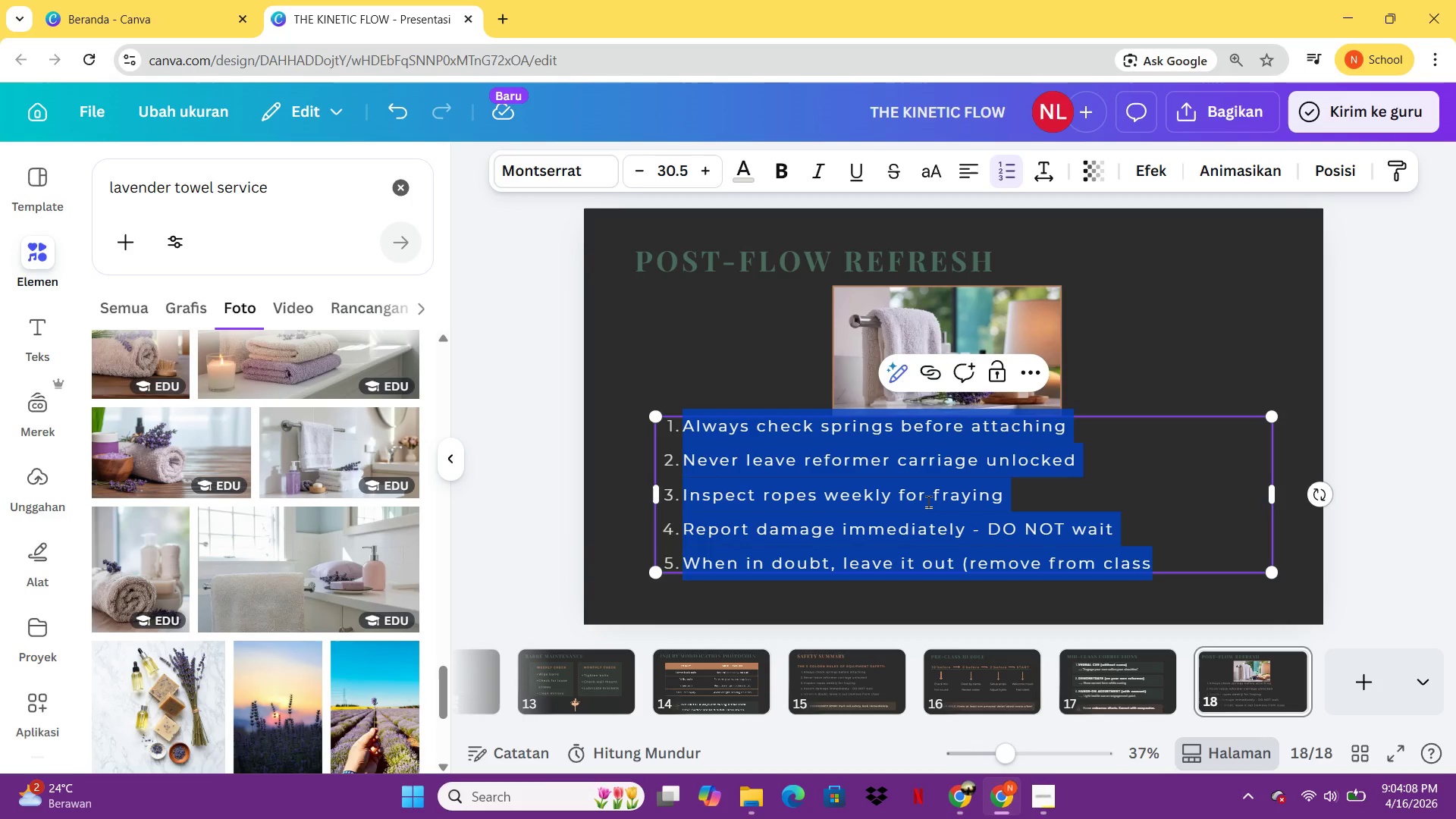 
key(Backspace)
 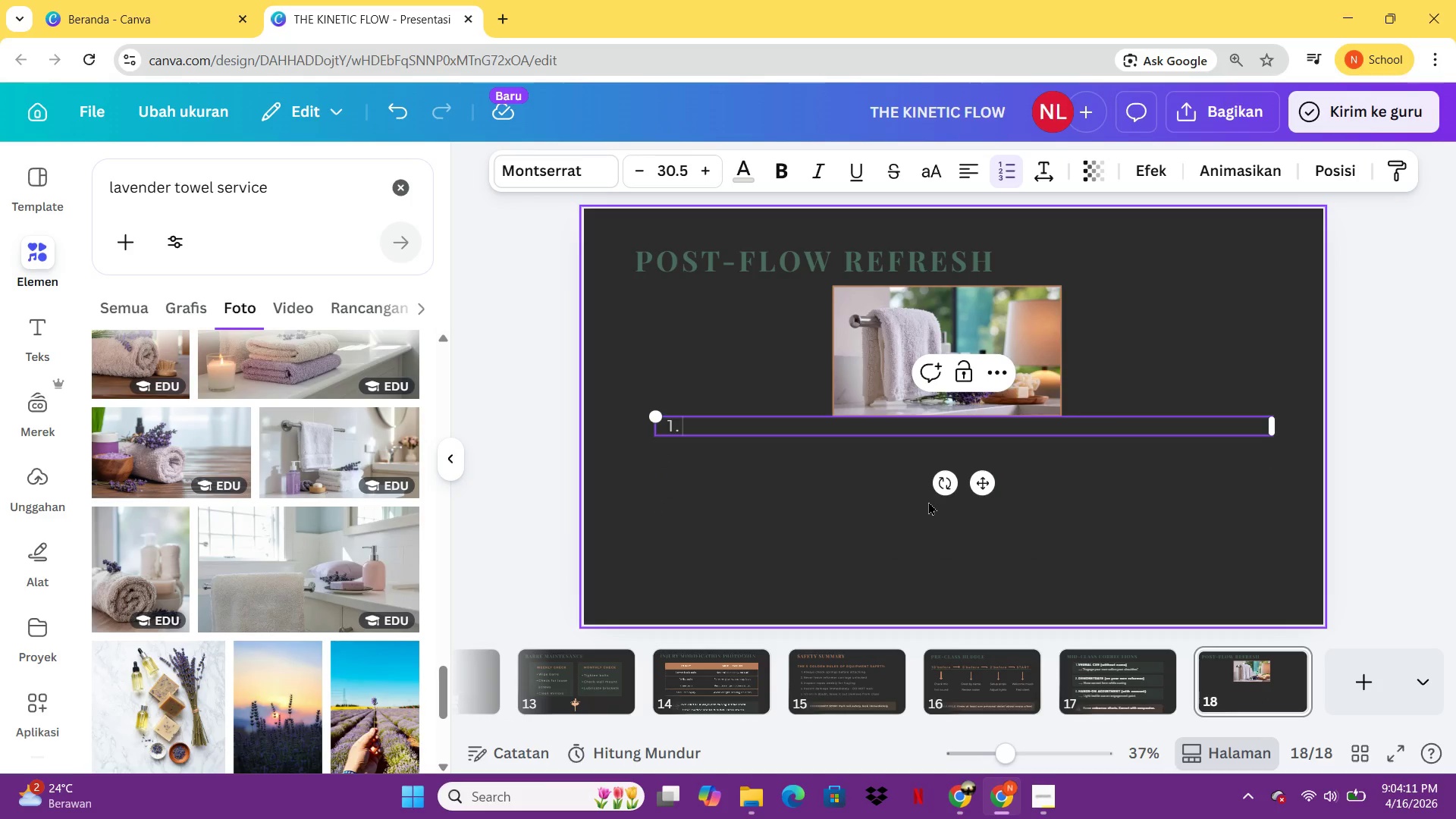 
type(Towels stored in chilled mini-fi)
key(Backspace)
type(ridge)
 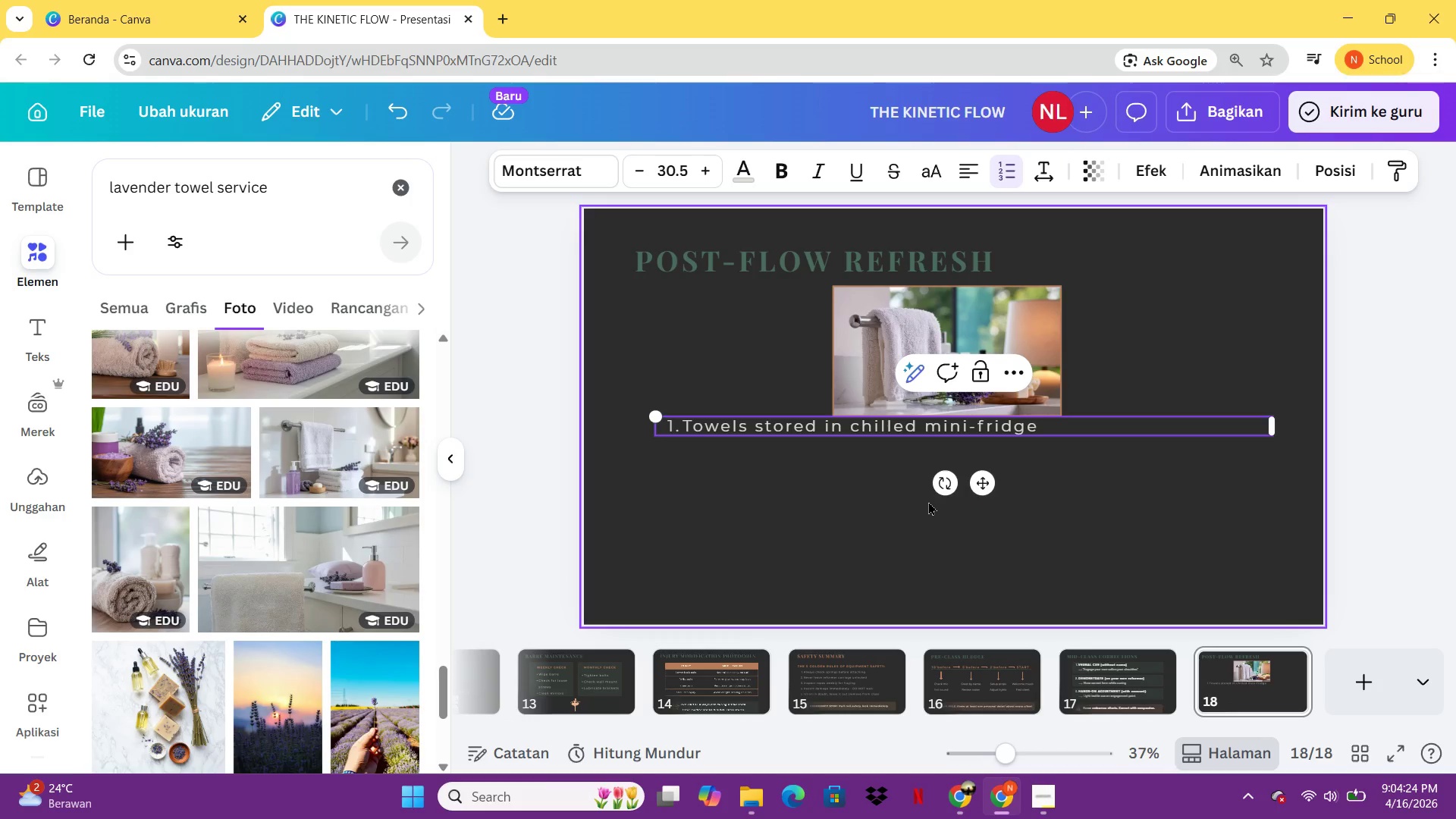 
key(Enter)
 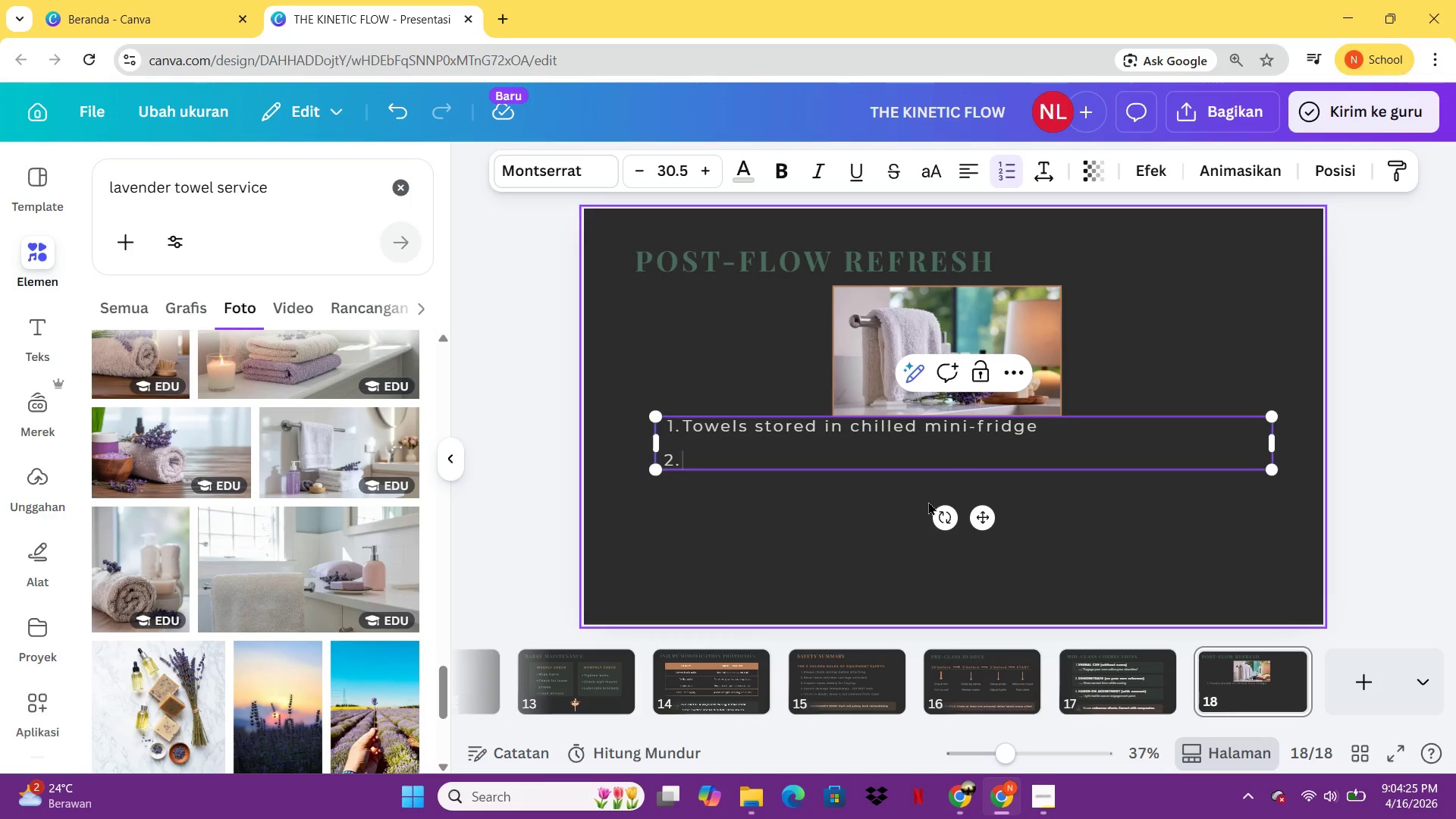 
type(Lightly mist with lavender essen)
 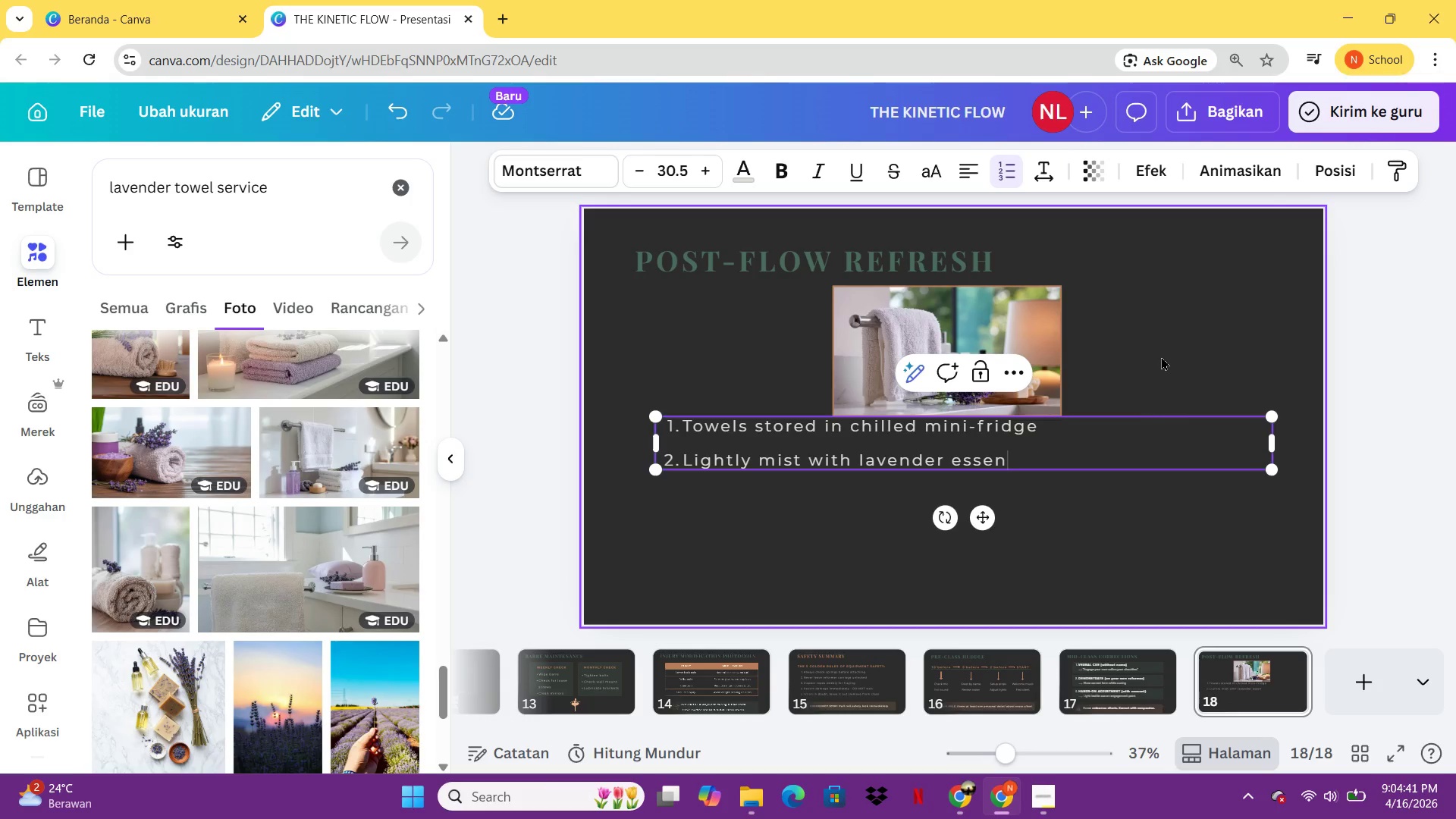 
type(tiia)
key(Backspace)
key(Backspace)
type(al oil + water)
 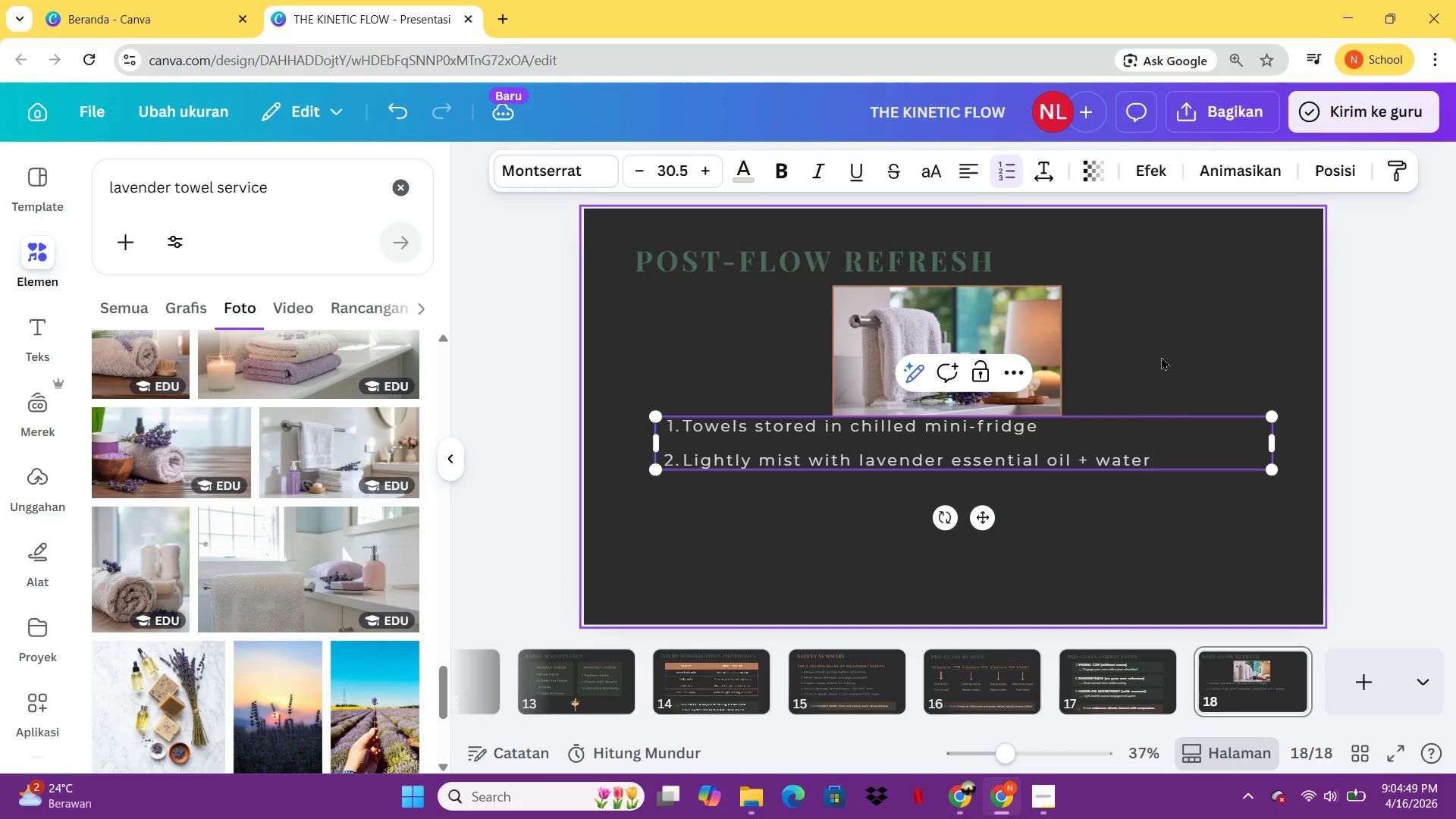 
left_click([1161, 356])
 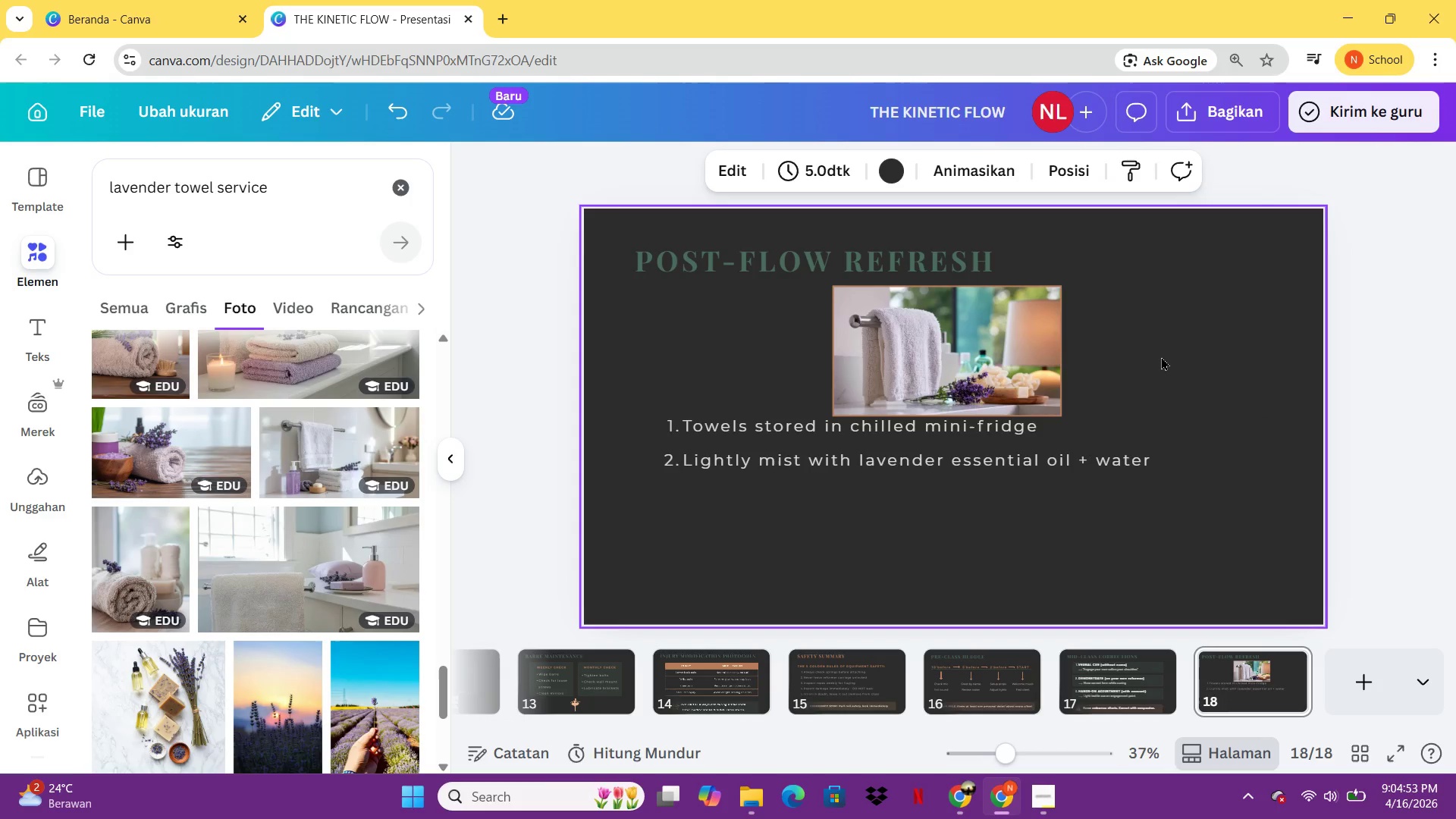 
left_click([1012, 478])
 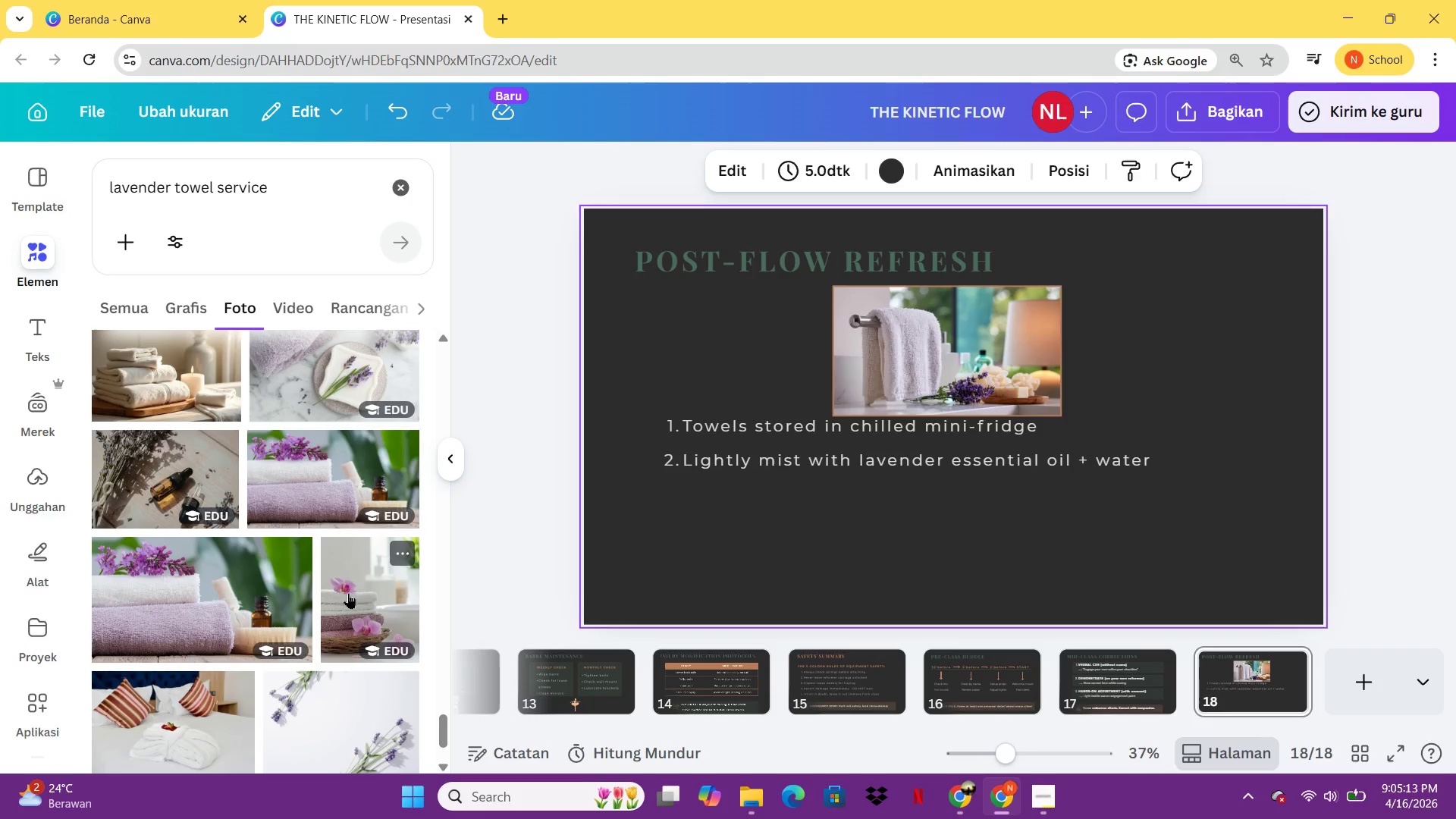 
wait(23.69)
 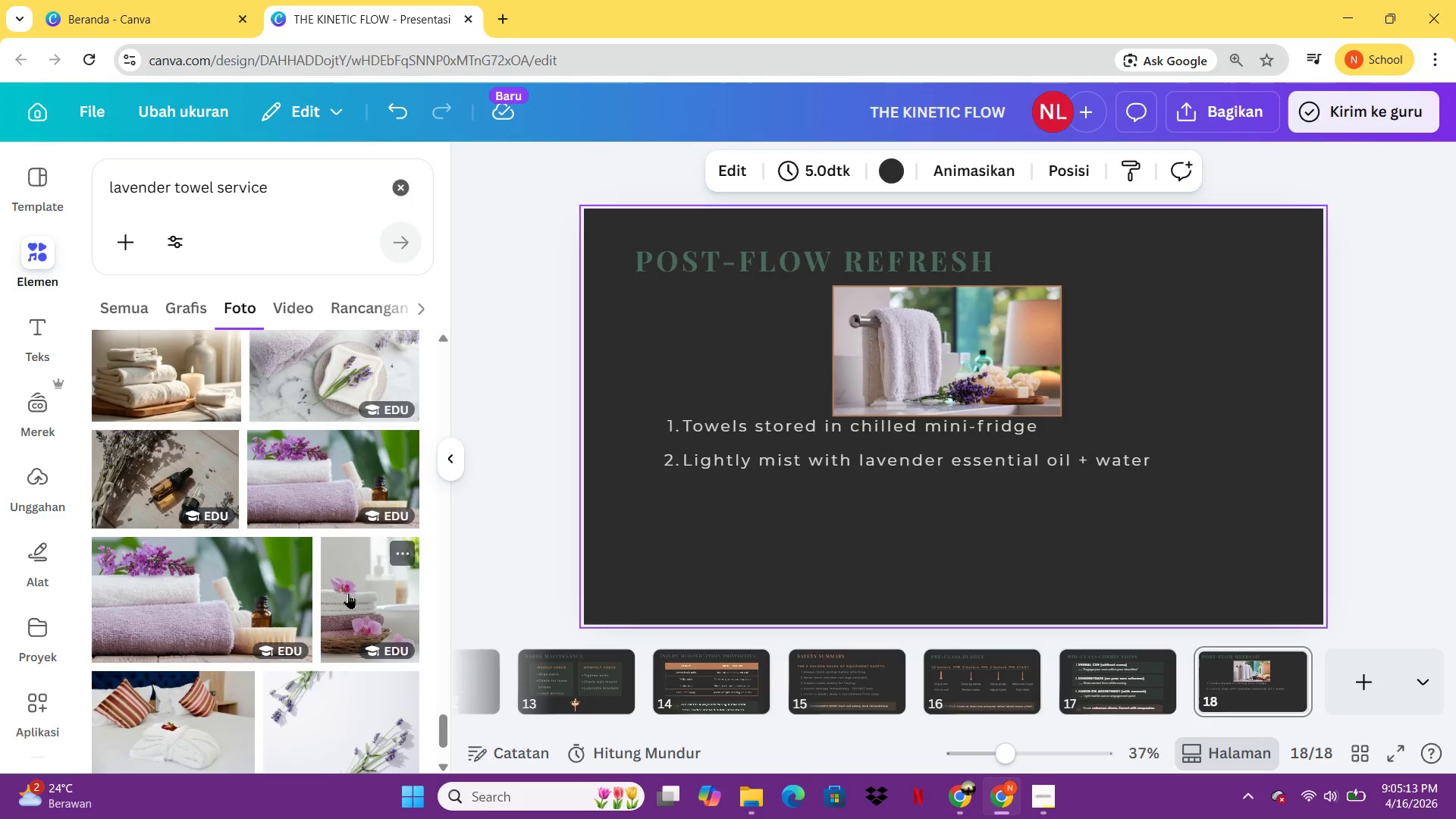 
left_click([177, 603])
 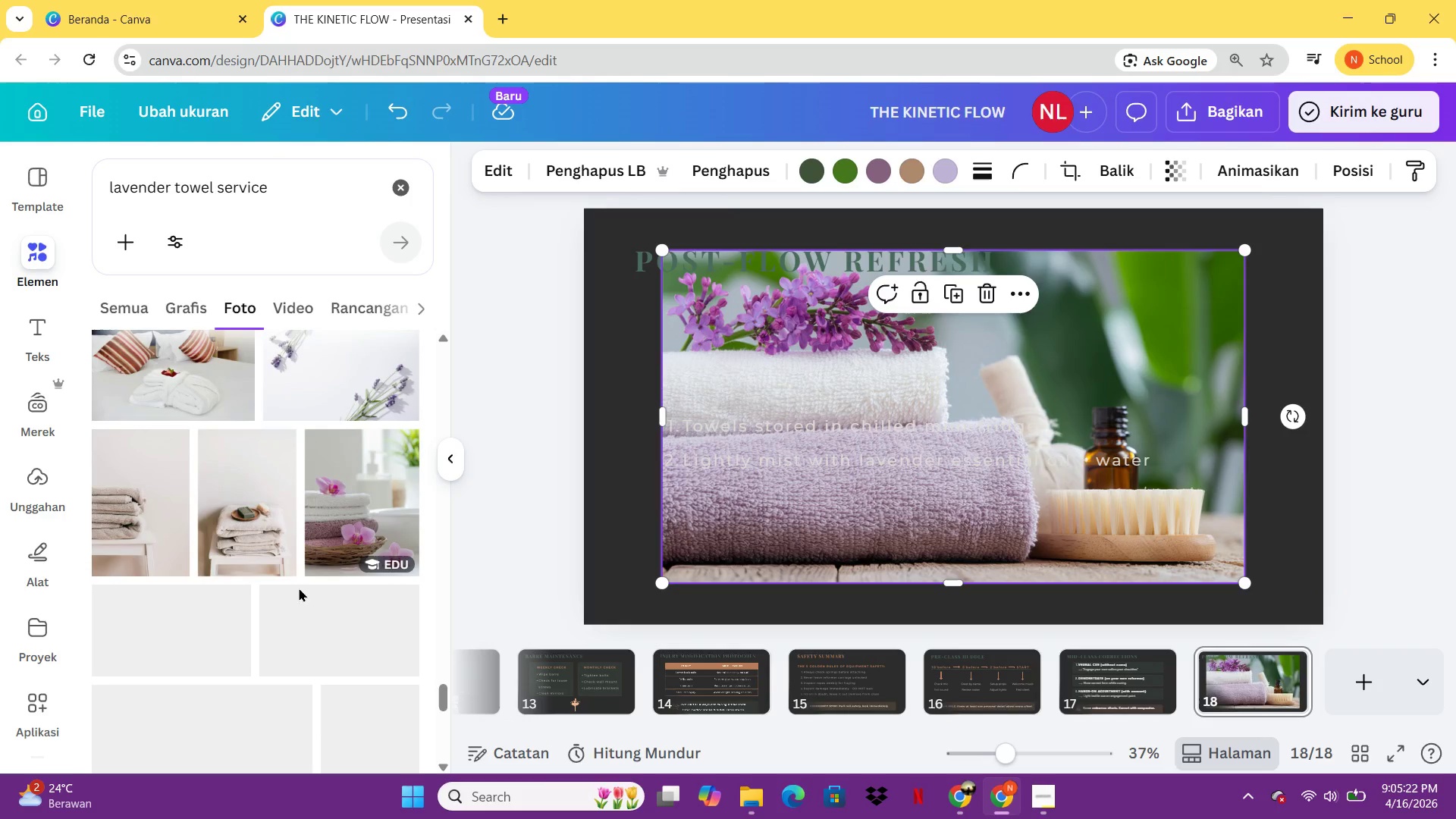 
wait(6.41)
 